 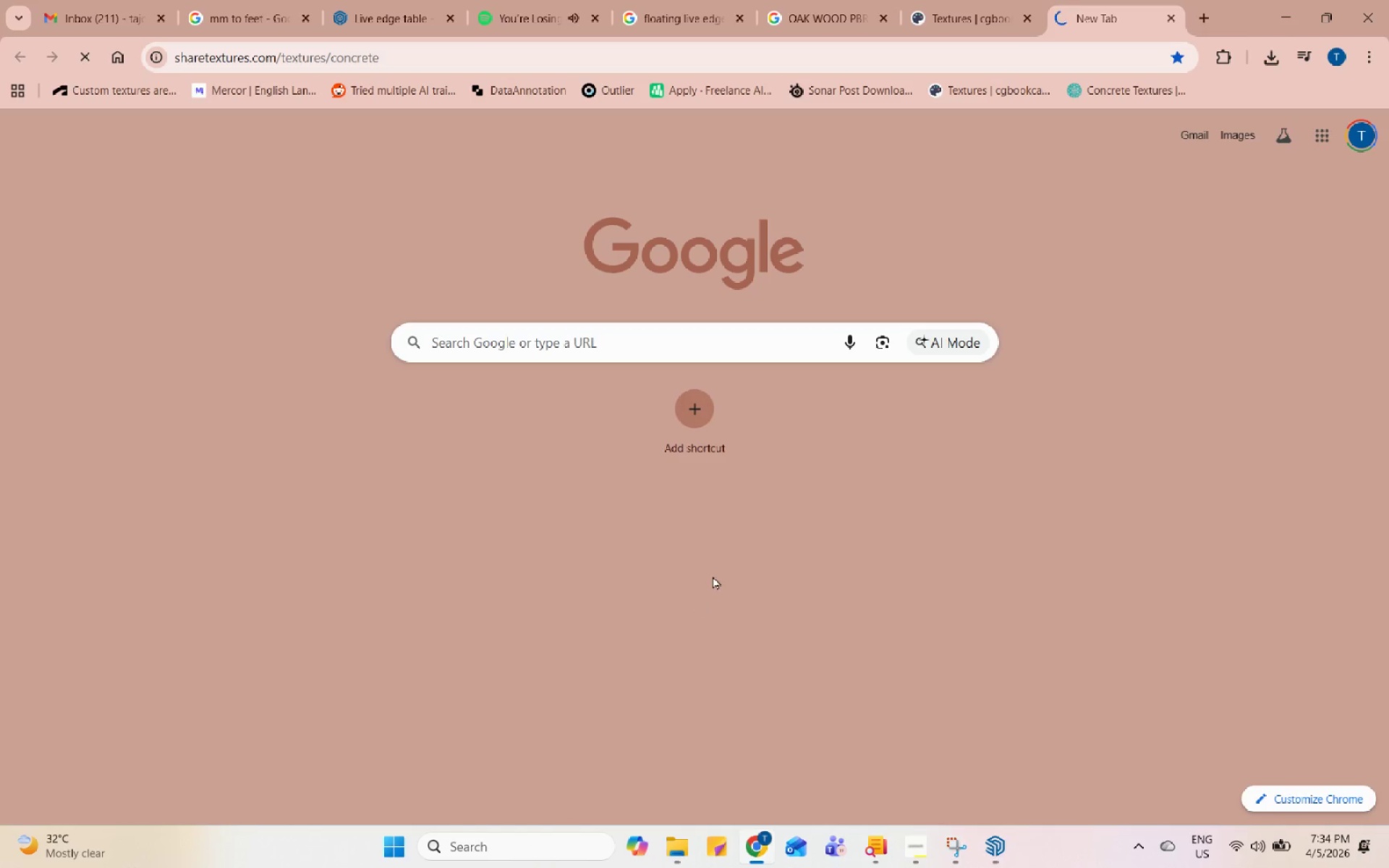 
double_click([670, 0])
 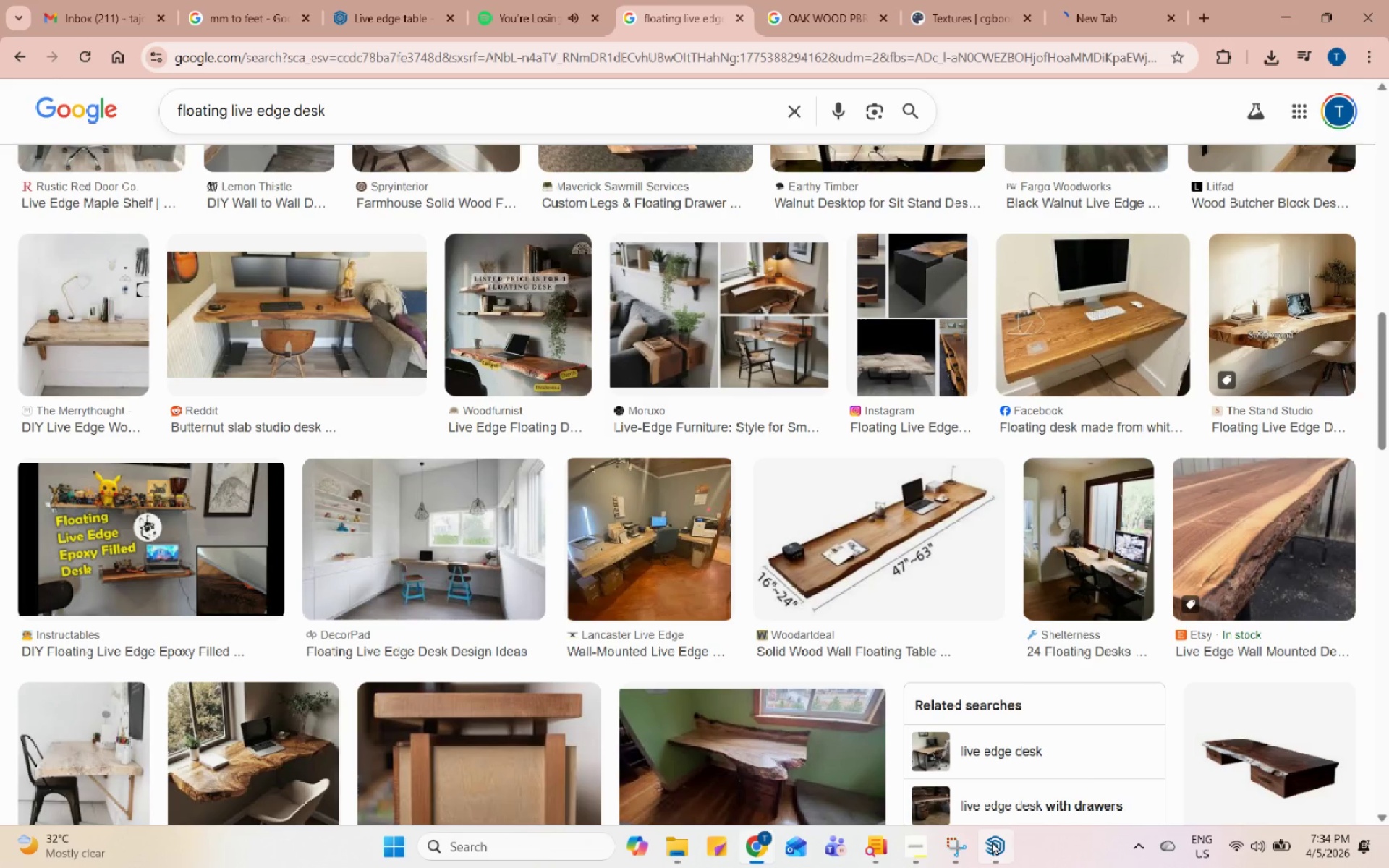 
left_click([1011, 838])
 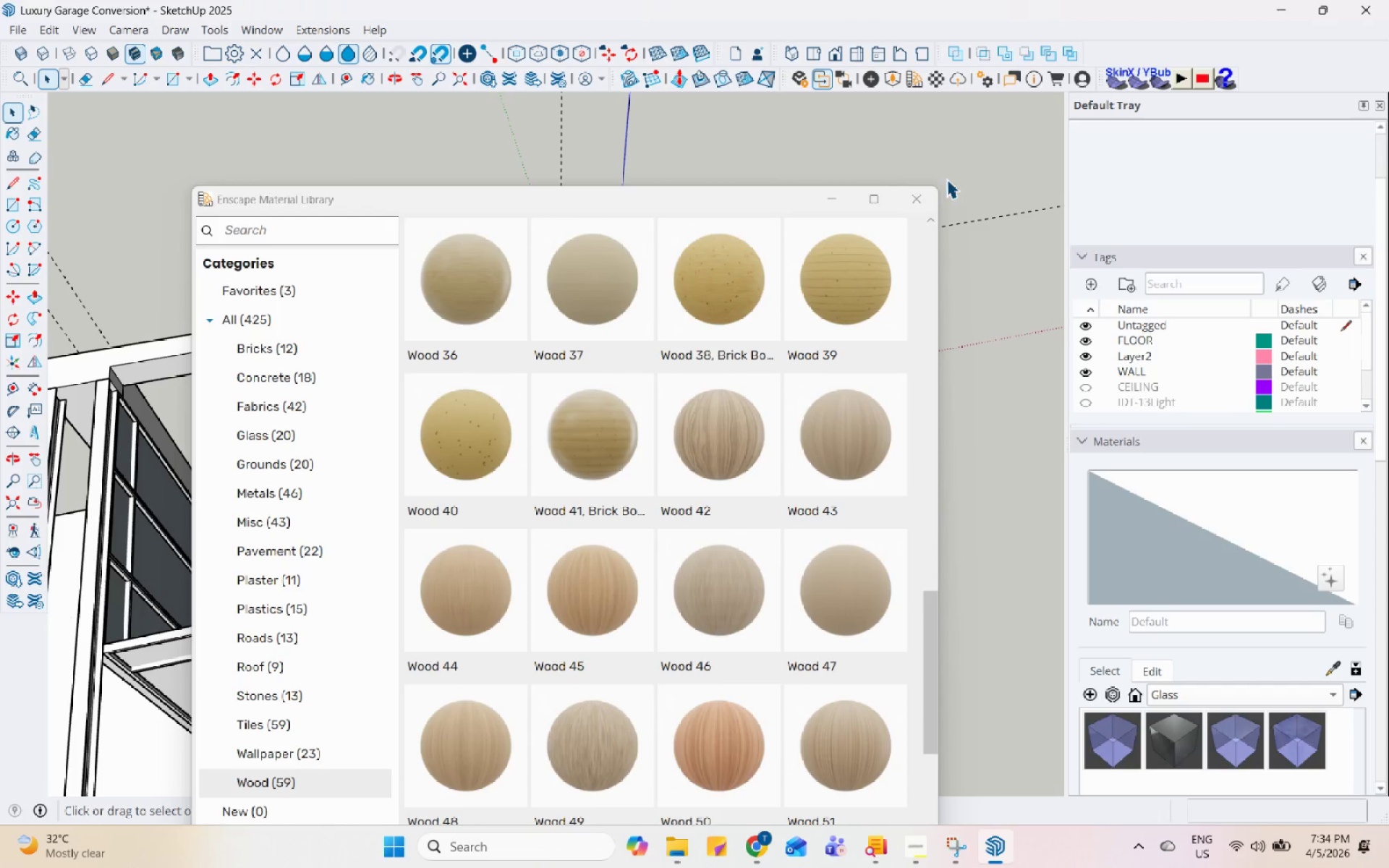 
left_click([928, 195])
 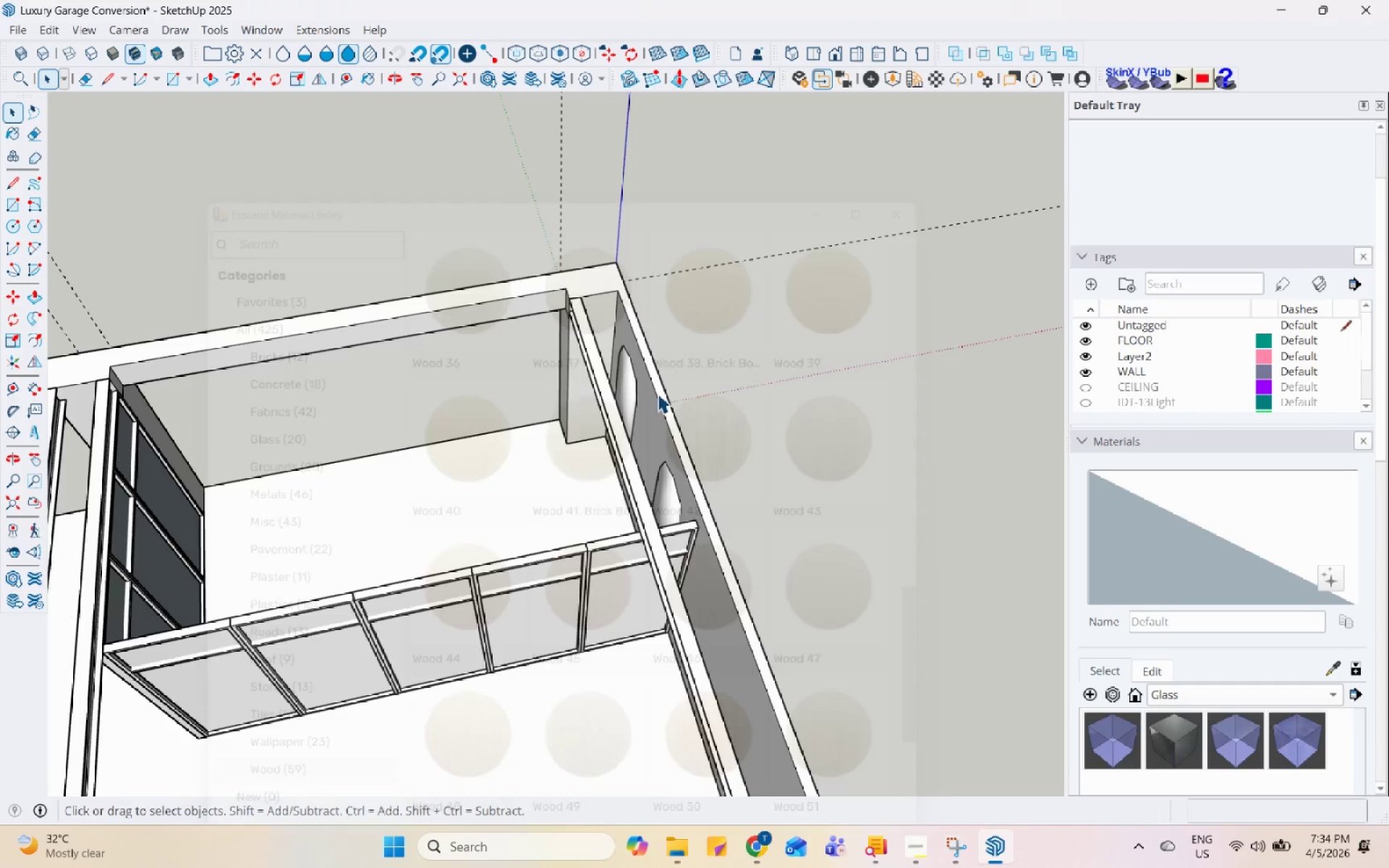 
scroll: coordinate [638, 420], scroll_direction: down, amount: 4.0
 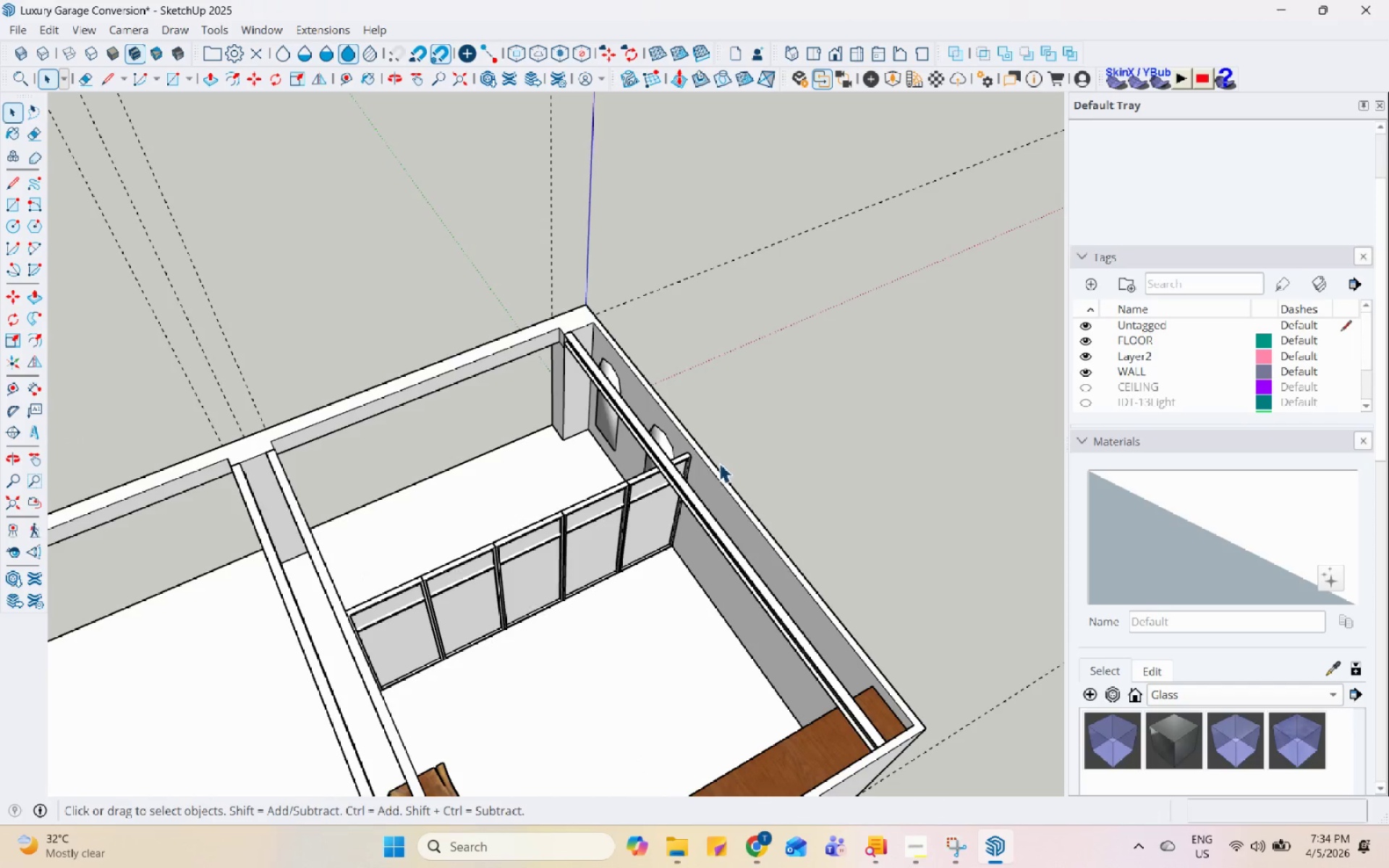 
scroll: coordinate [528, 598], scroll_direction: up, amount: 4.0
 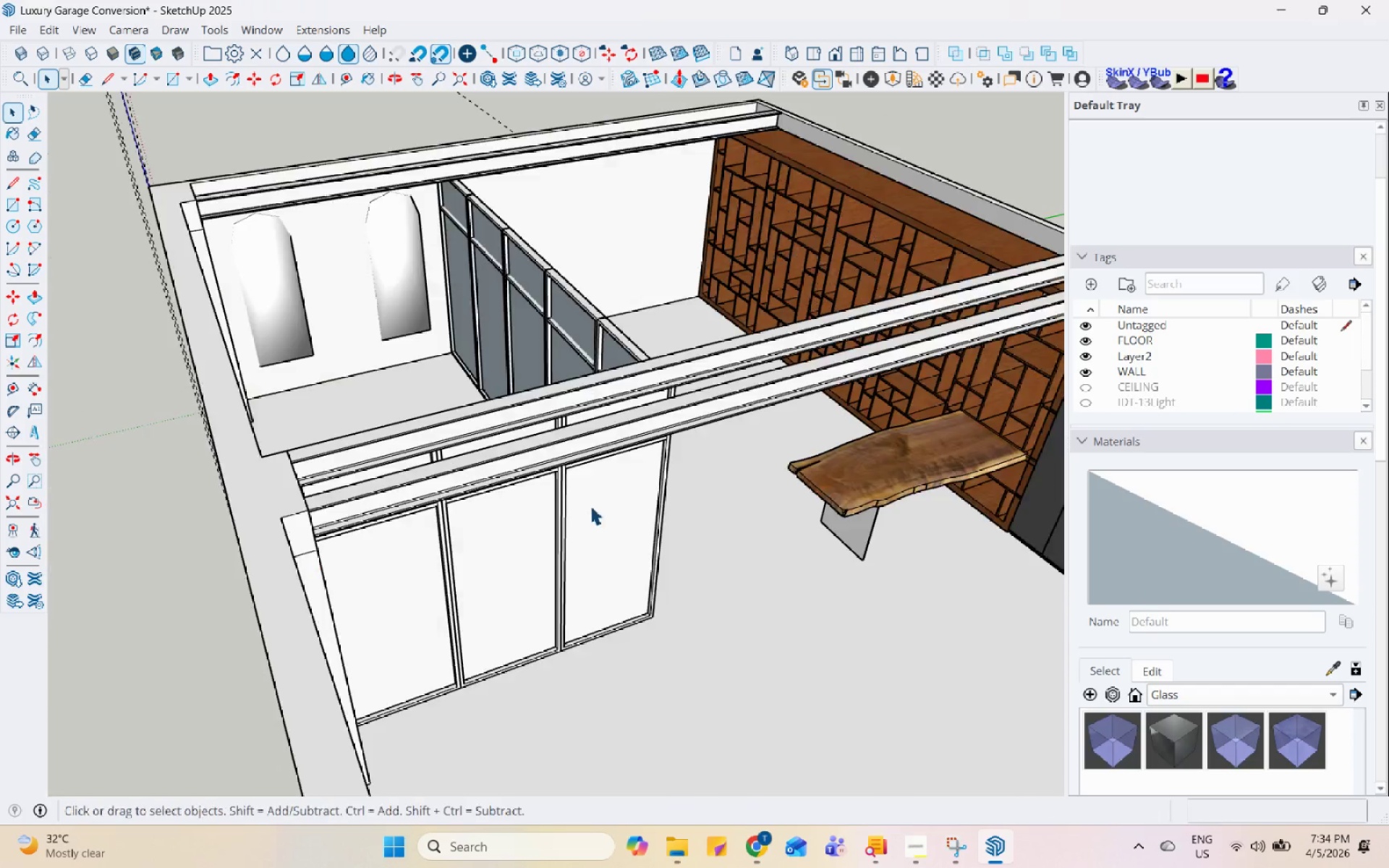 
scroll: coordinate [448, 369], scroll_direction: down, amount: 9.0
 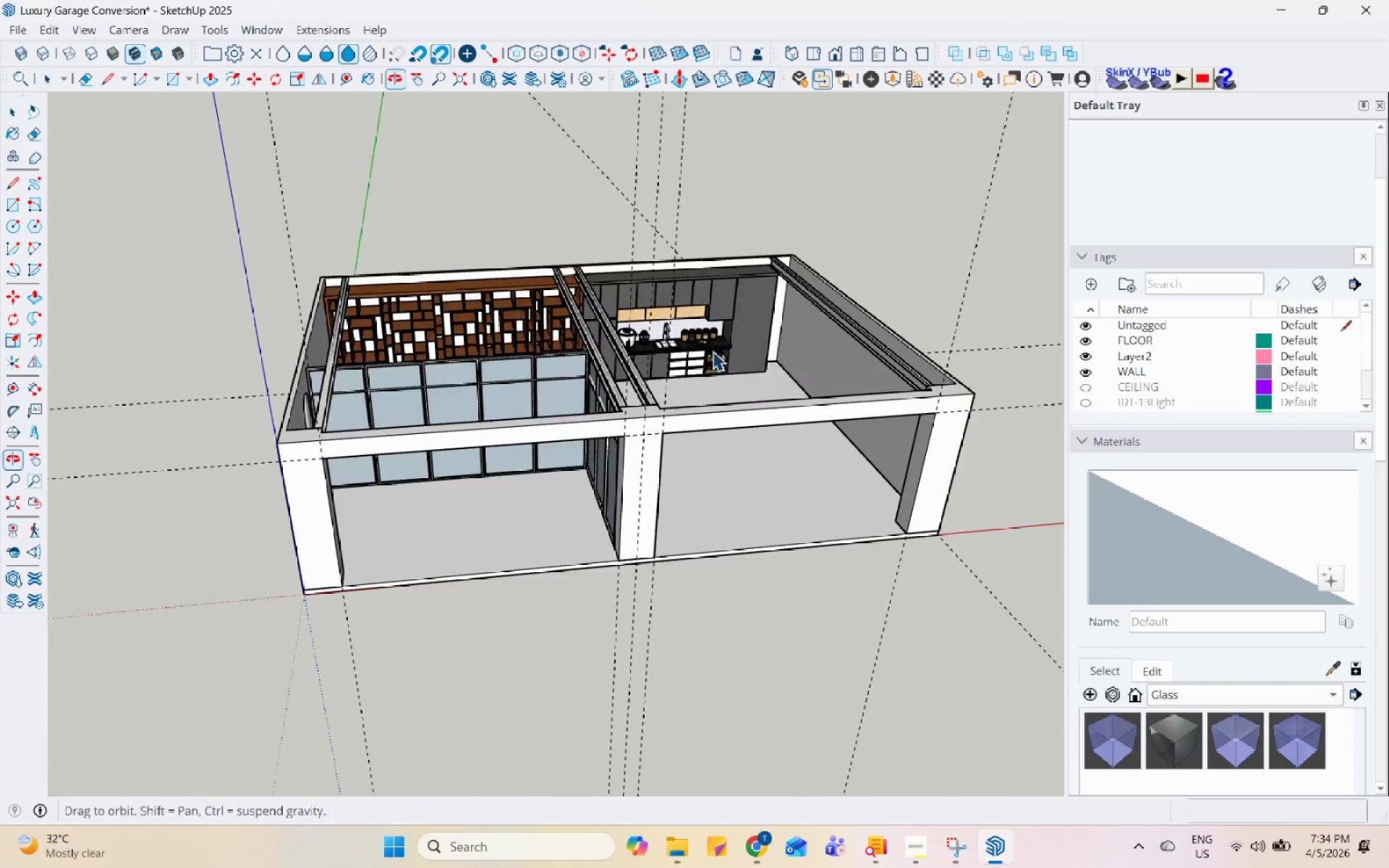 
scroll: coordinate [836, 491], scroll_direction: up, amount: 9.0
 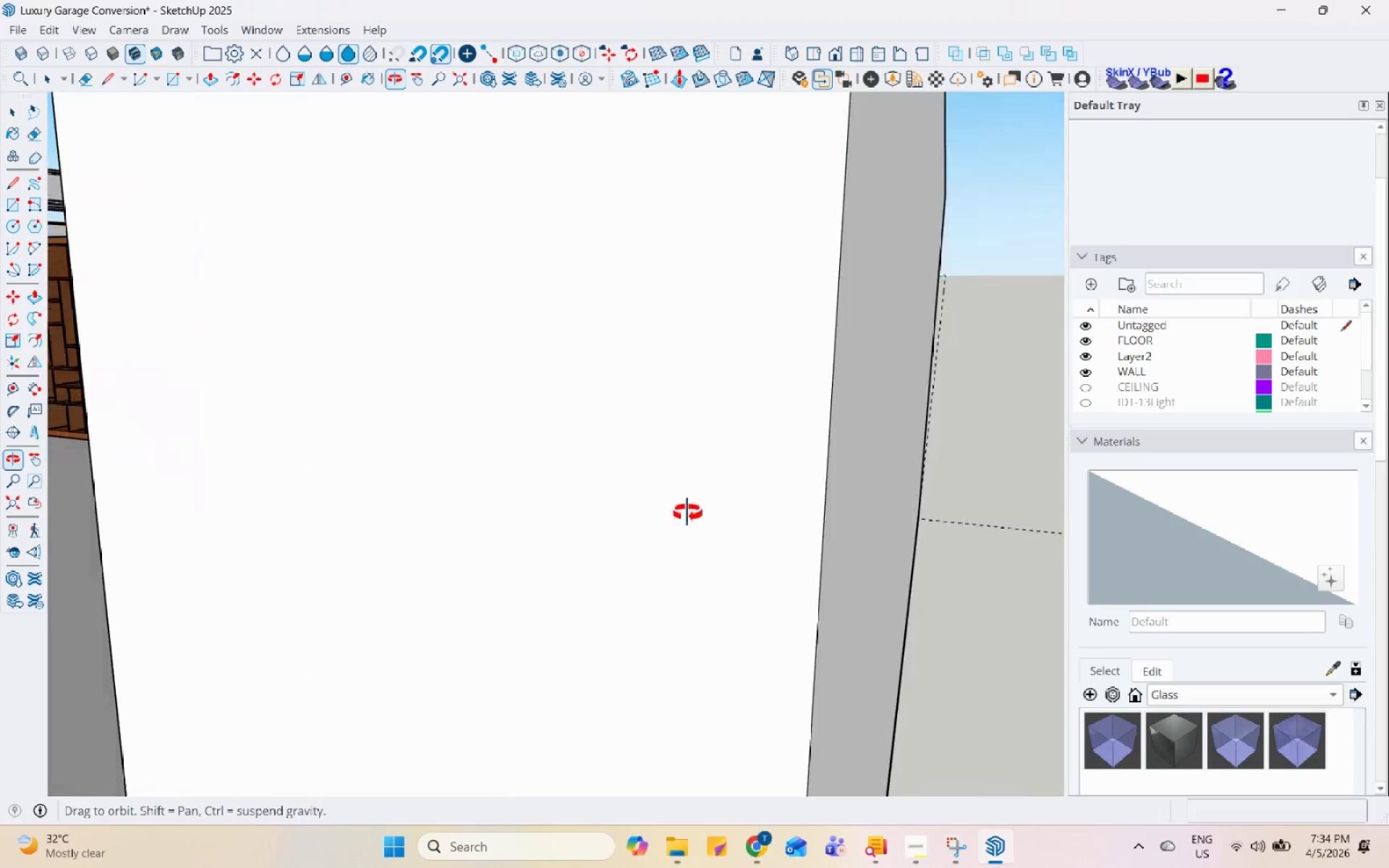 
scroll: coordinate [694, 412], scroll_direction: down, amount: 8.0
 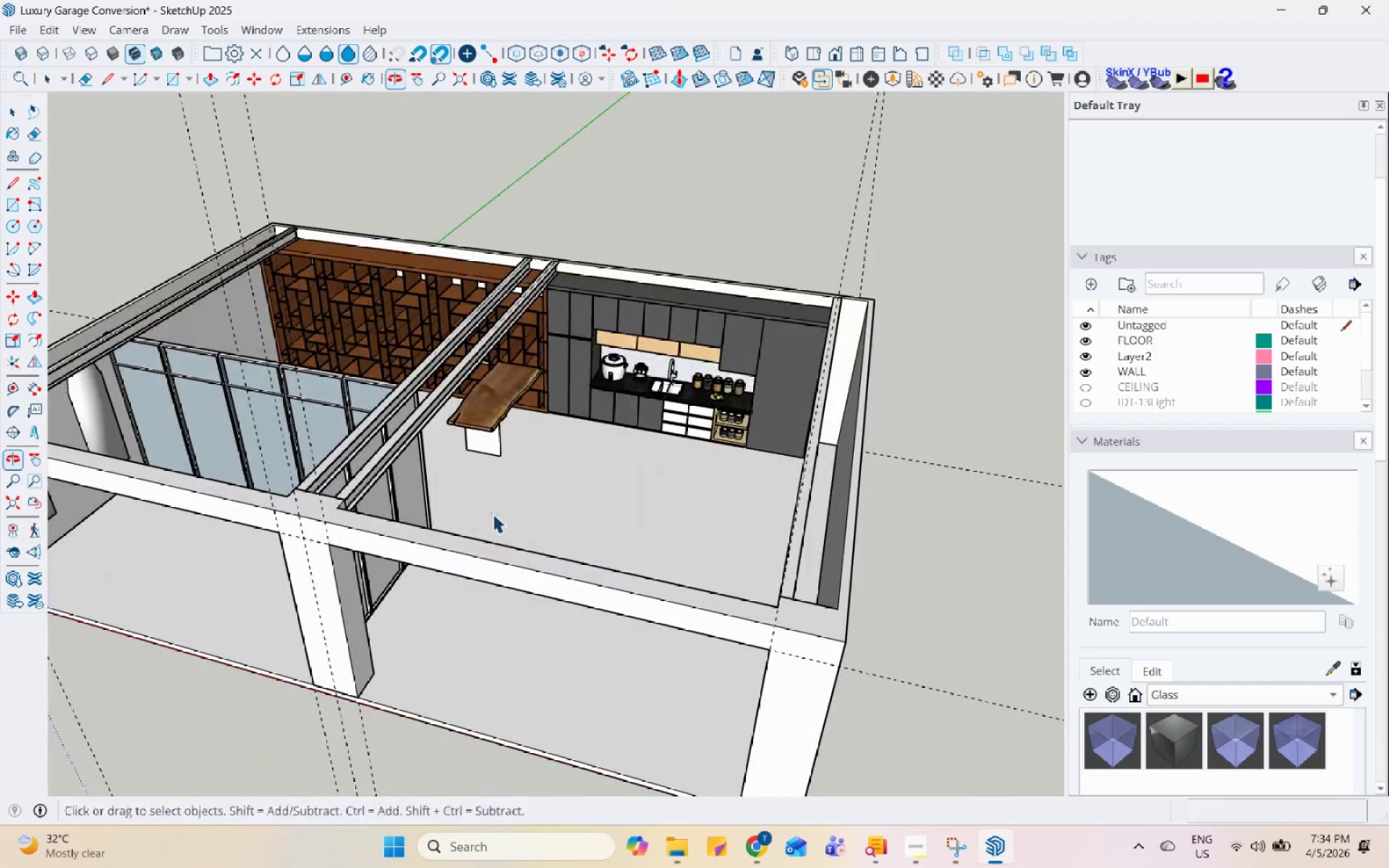 
scroll: coordinate [241, 227], scroll_direction: up, amount: 1.0
 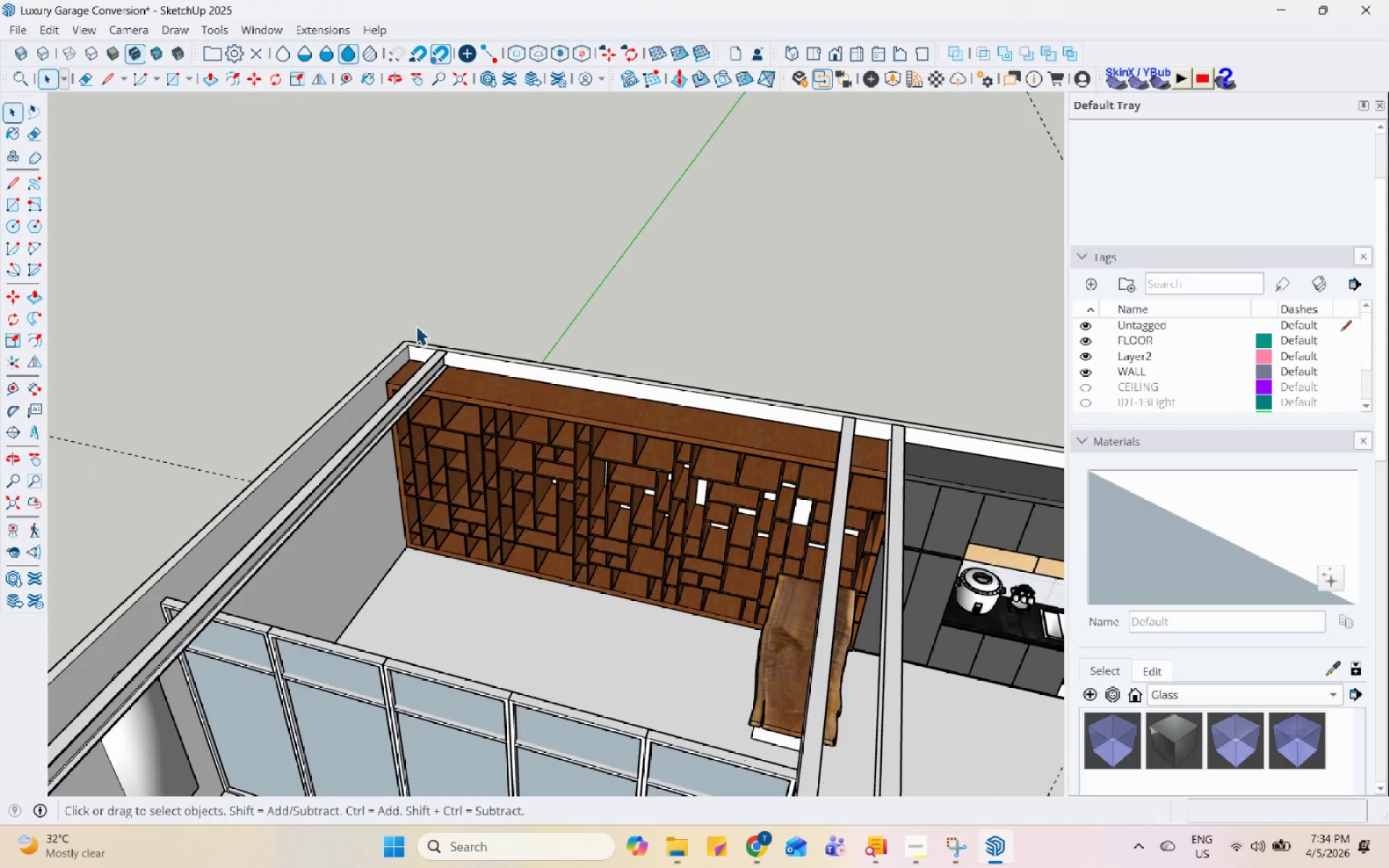 
scroll: coordinate [429, 341], scroll_direction: down, amount: 3.0
 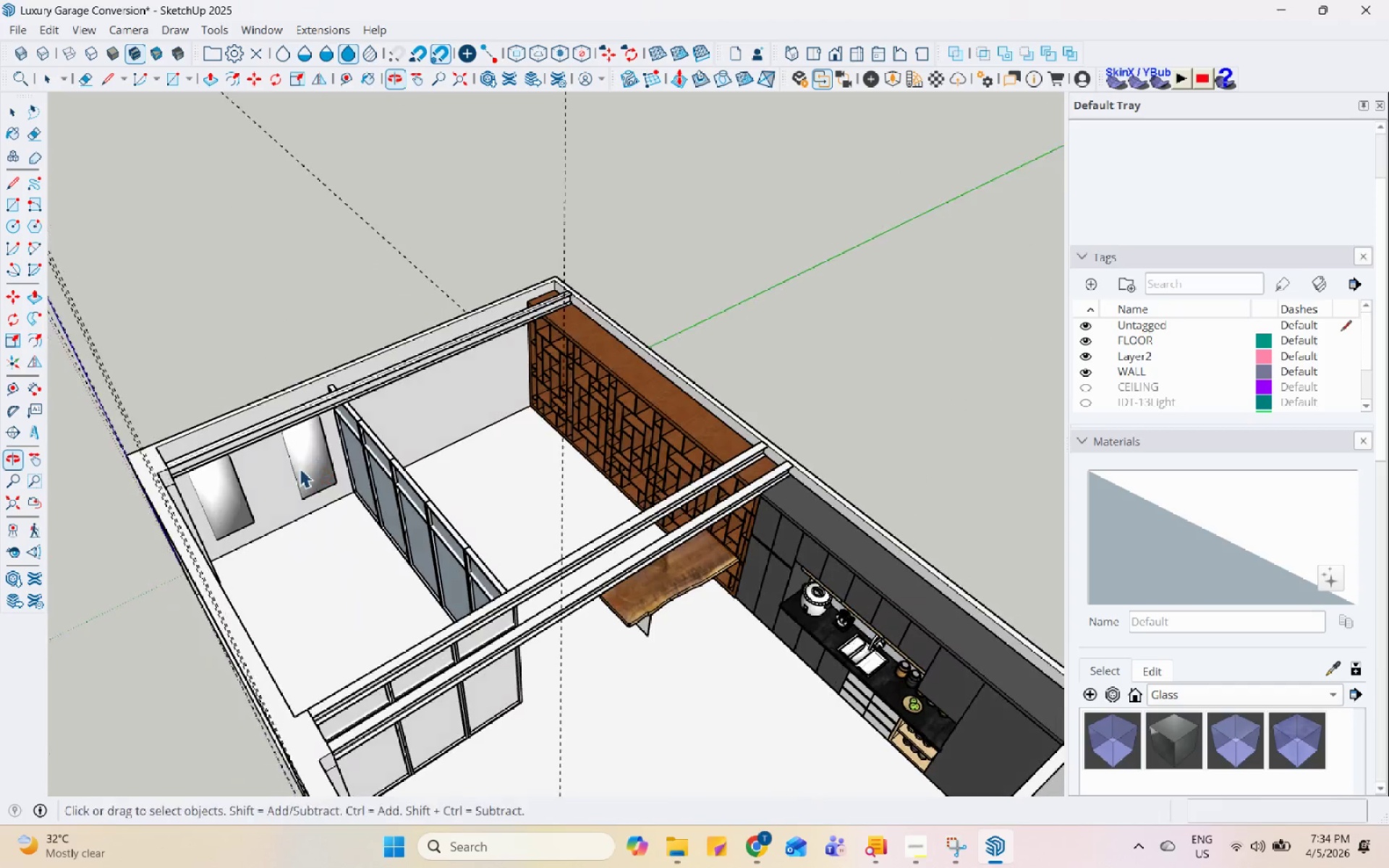 
scroll: coordinate [334, 425], scroll_direction: up, amount: 4.0
 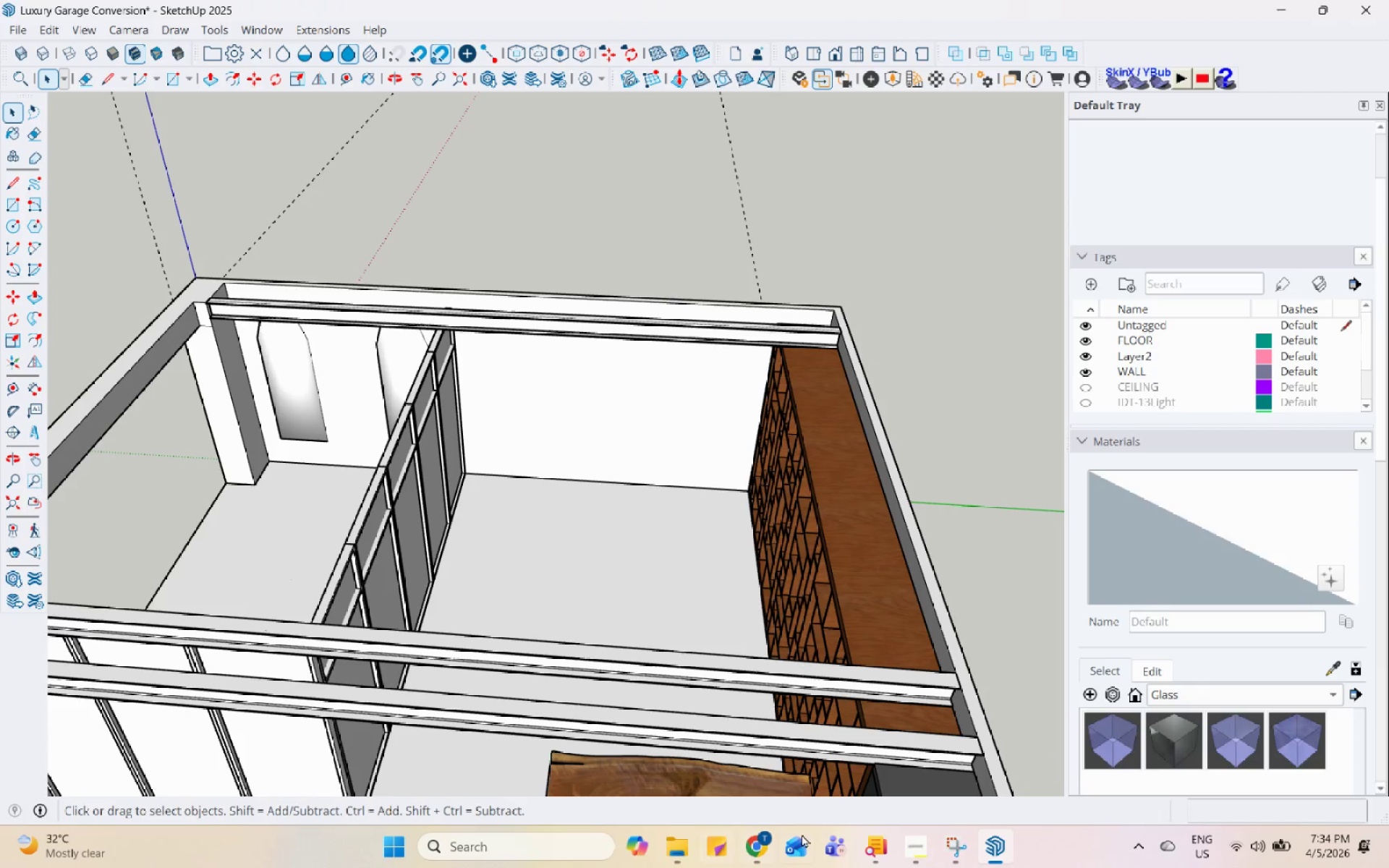 
left_click([900, 79])
 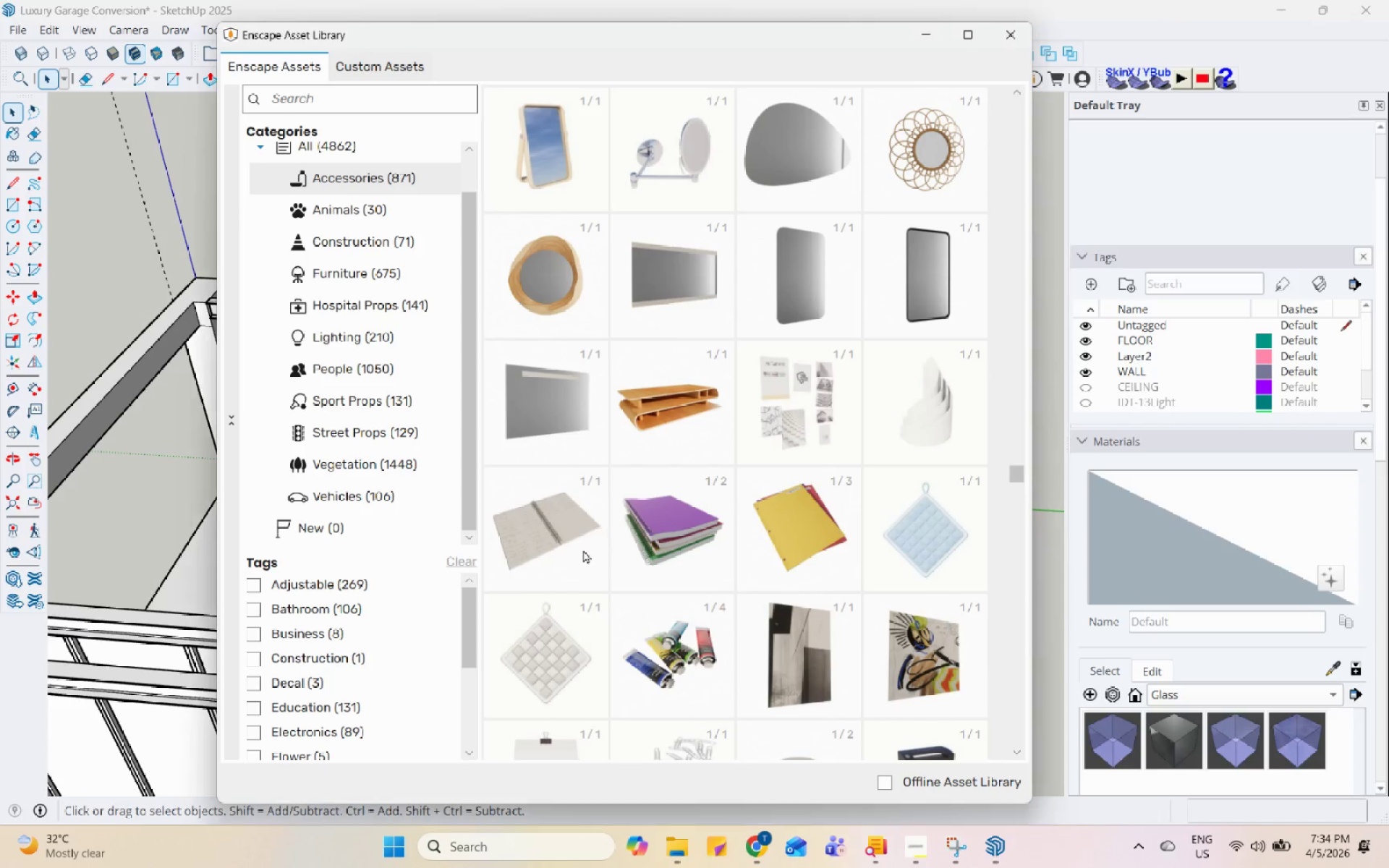 
scroll: coordinate [583, 550], scroll_direction: down, amount: 6.0
 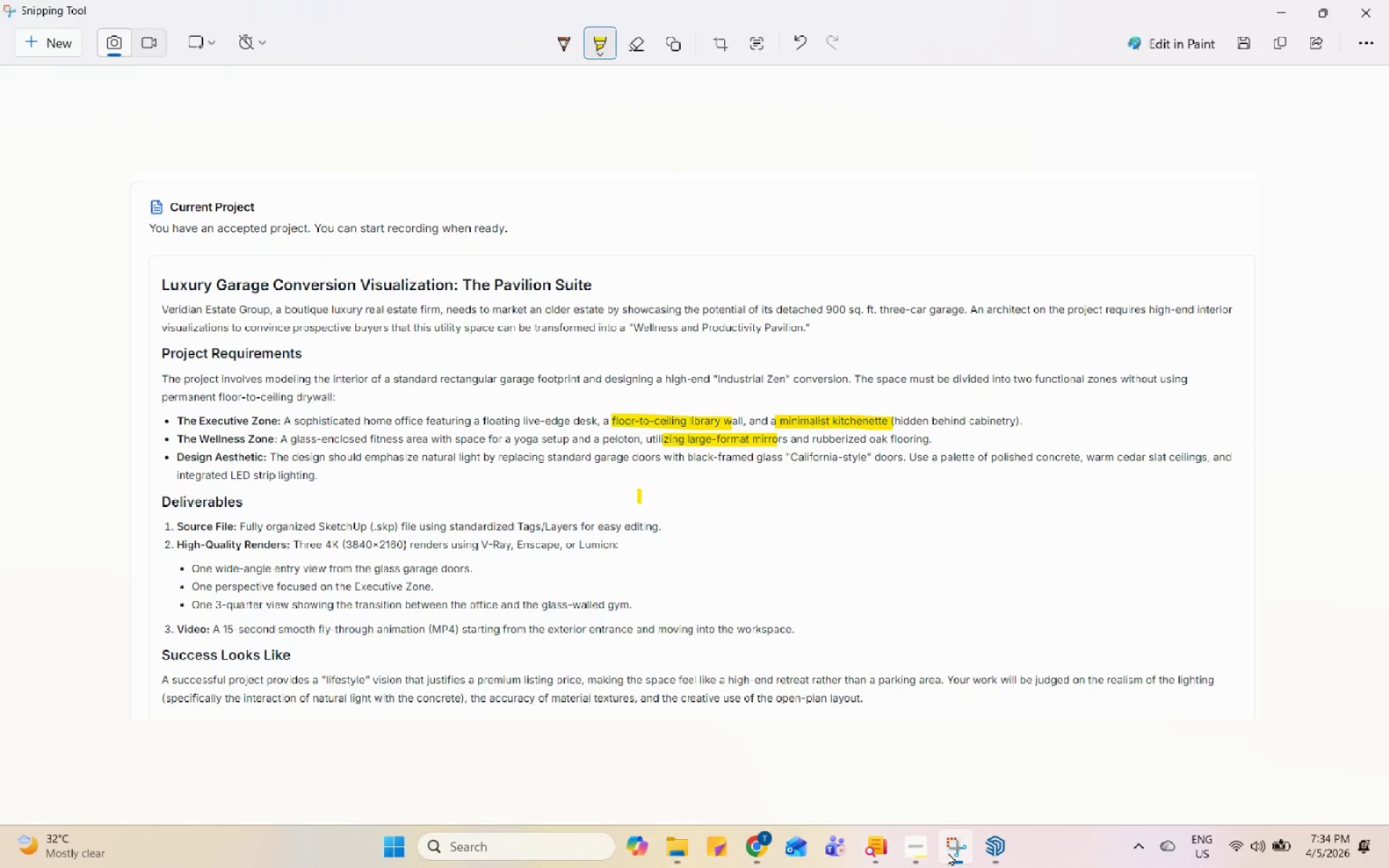 
left_click([948, 852])
 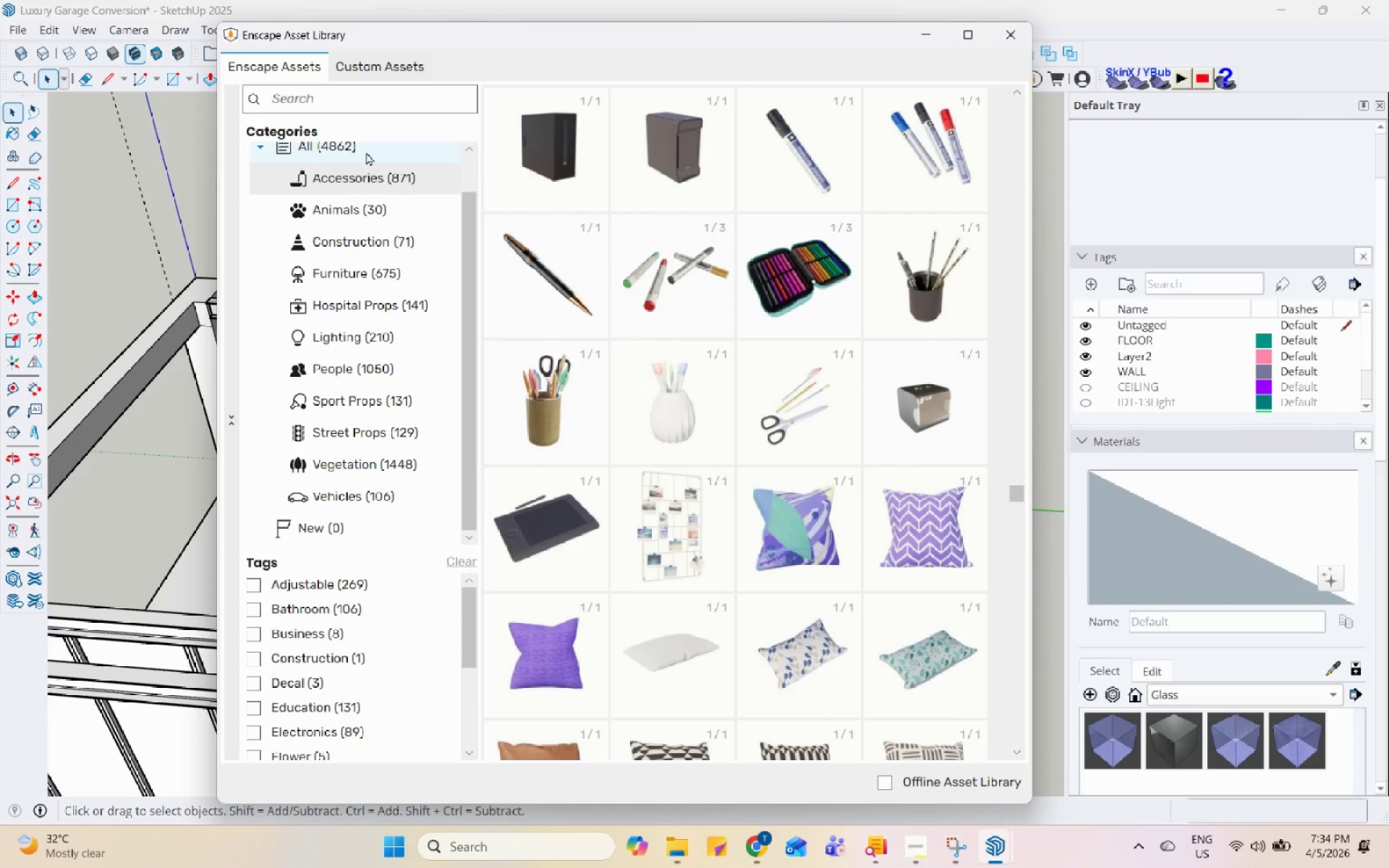 
left_click([366, 106])
 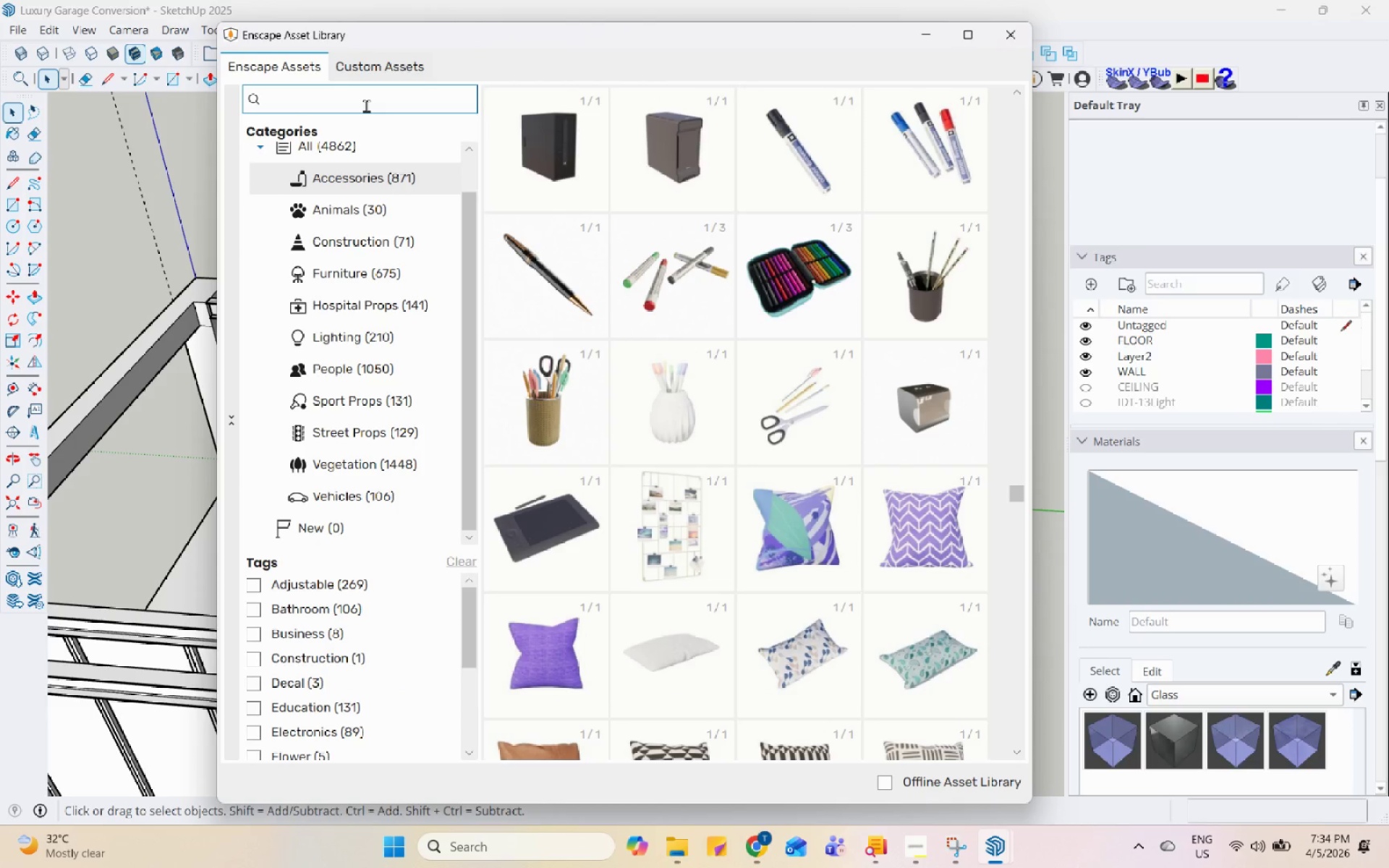 
type(YOGA)
 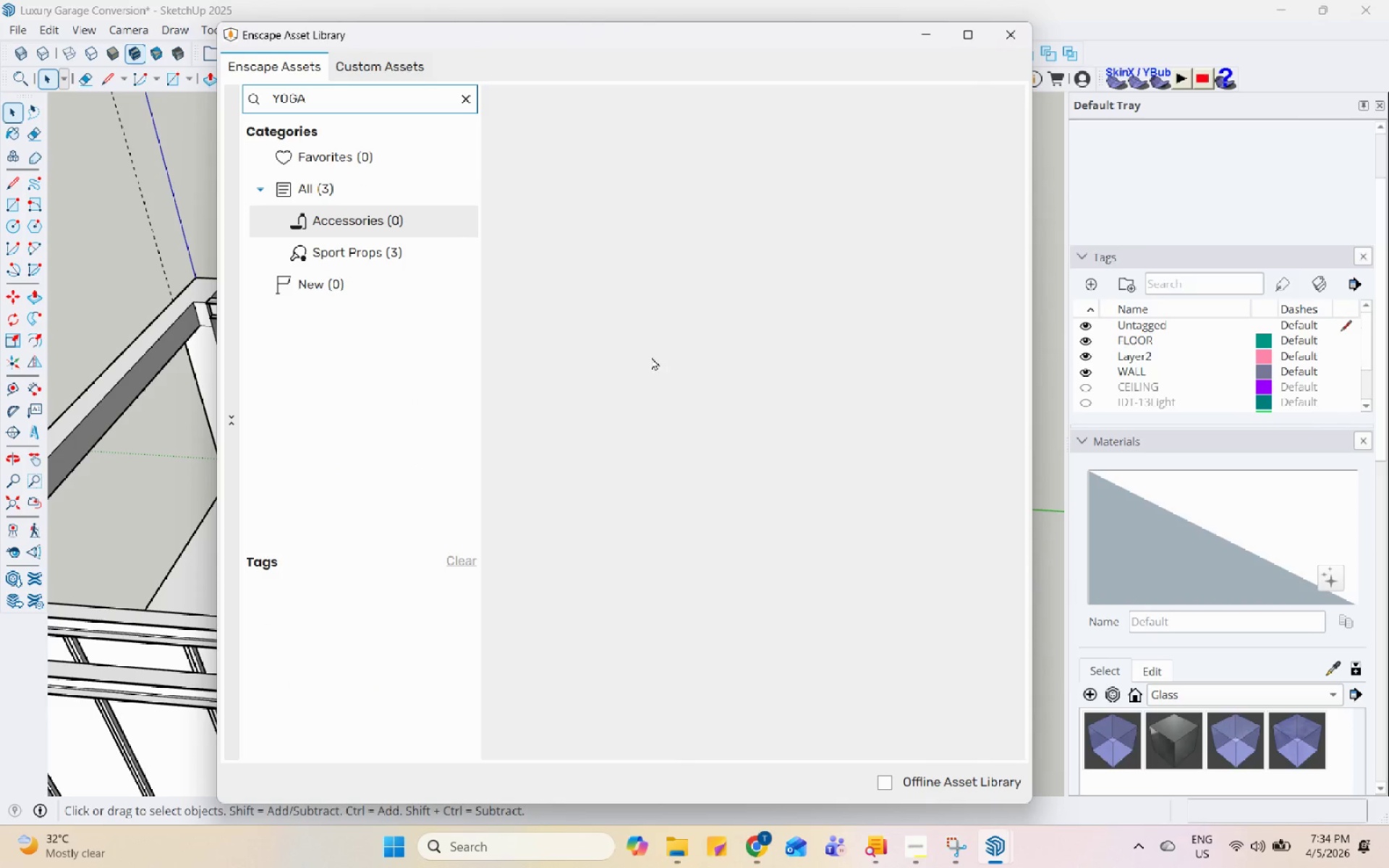 
left_click([749, 843])
 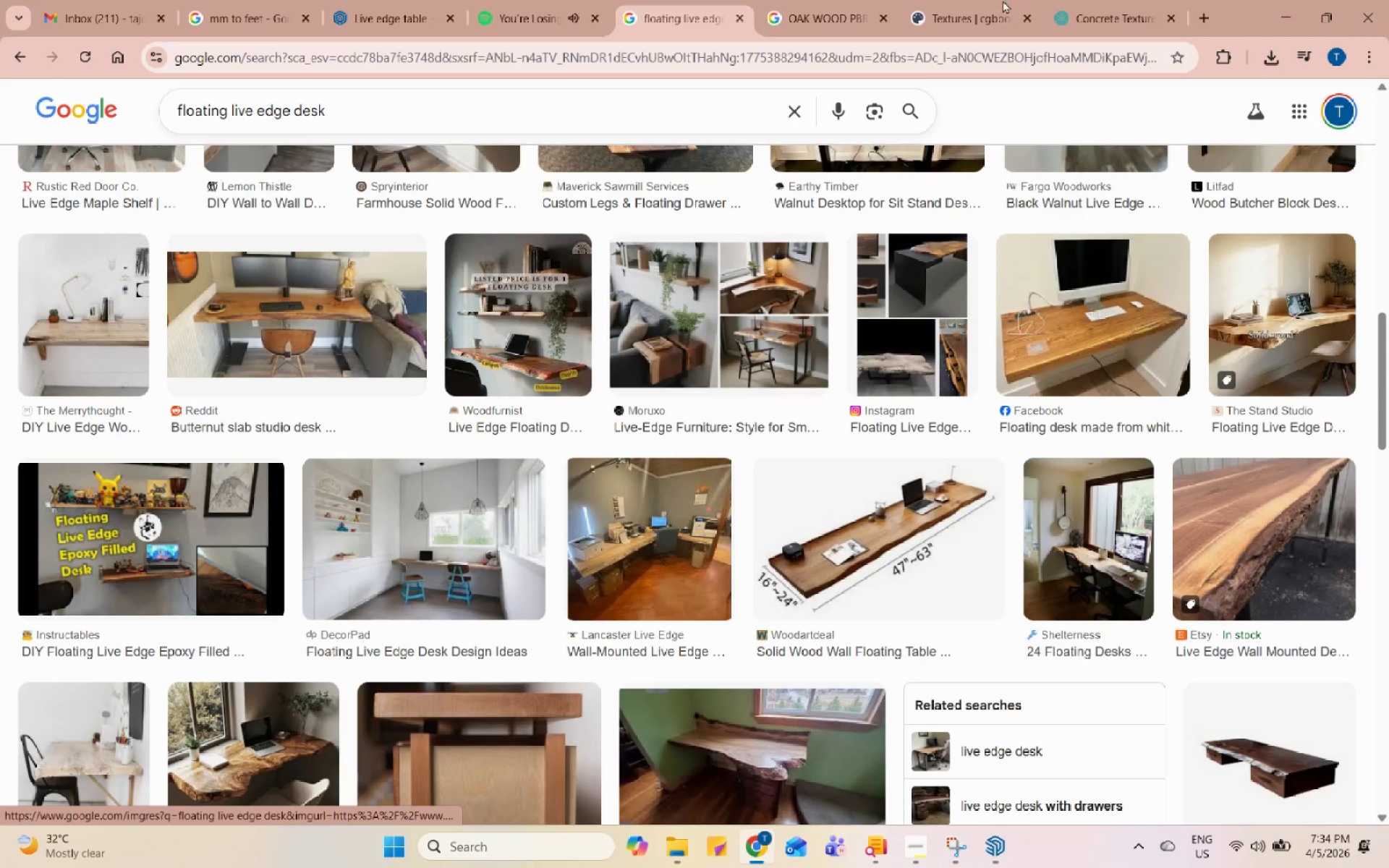 
left_click([1064, 0])
 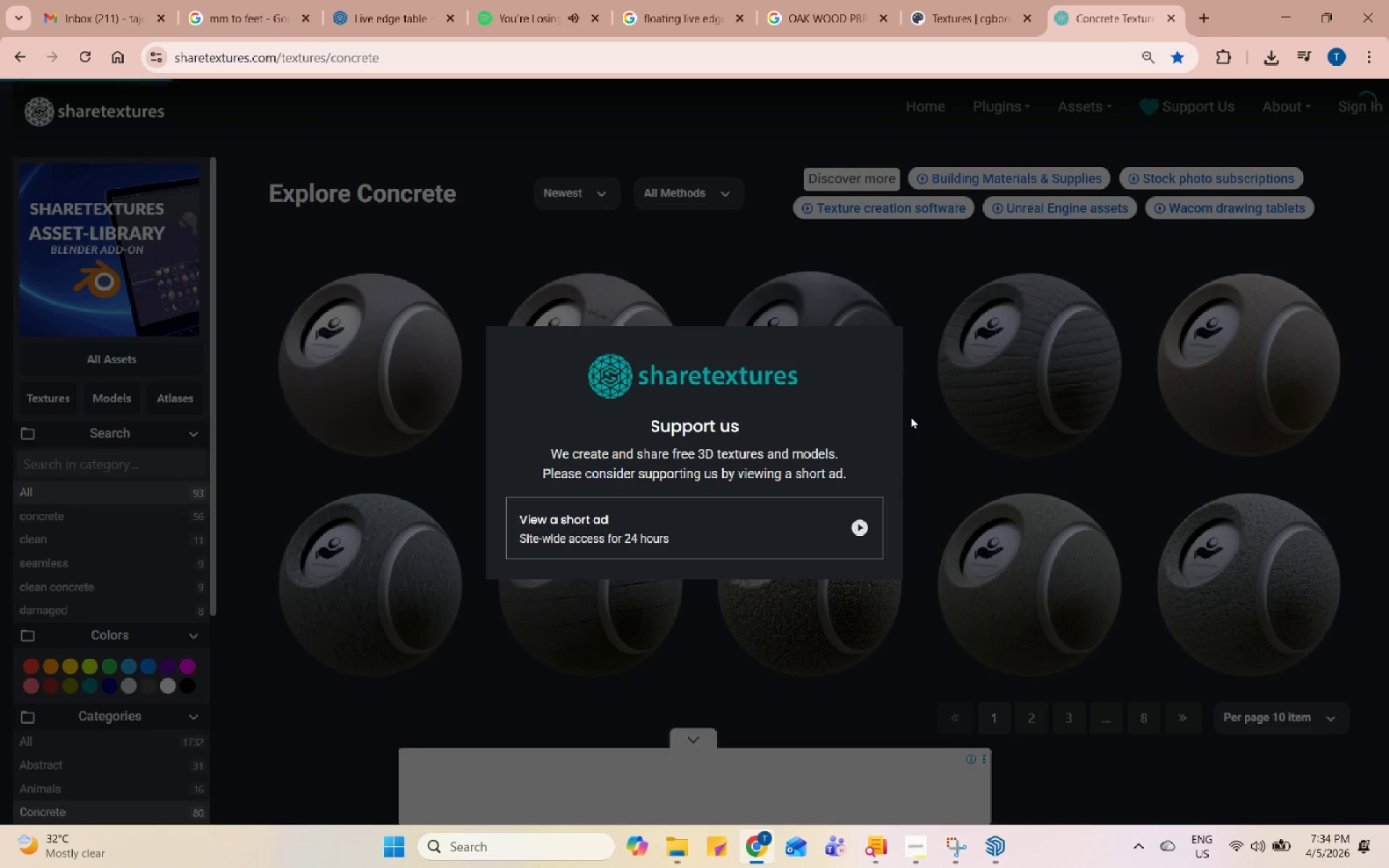 
left_click([925, 382])
 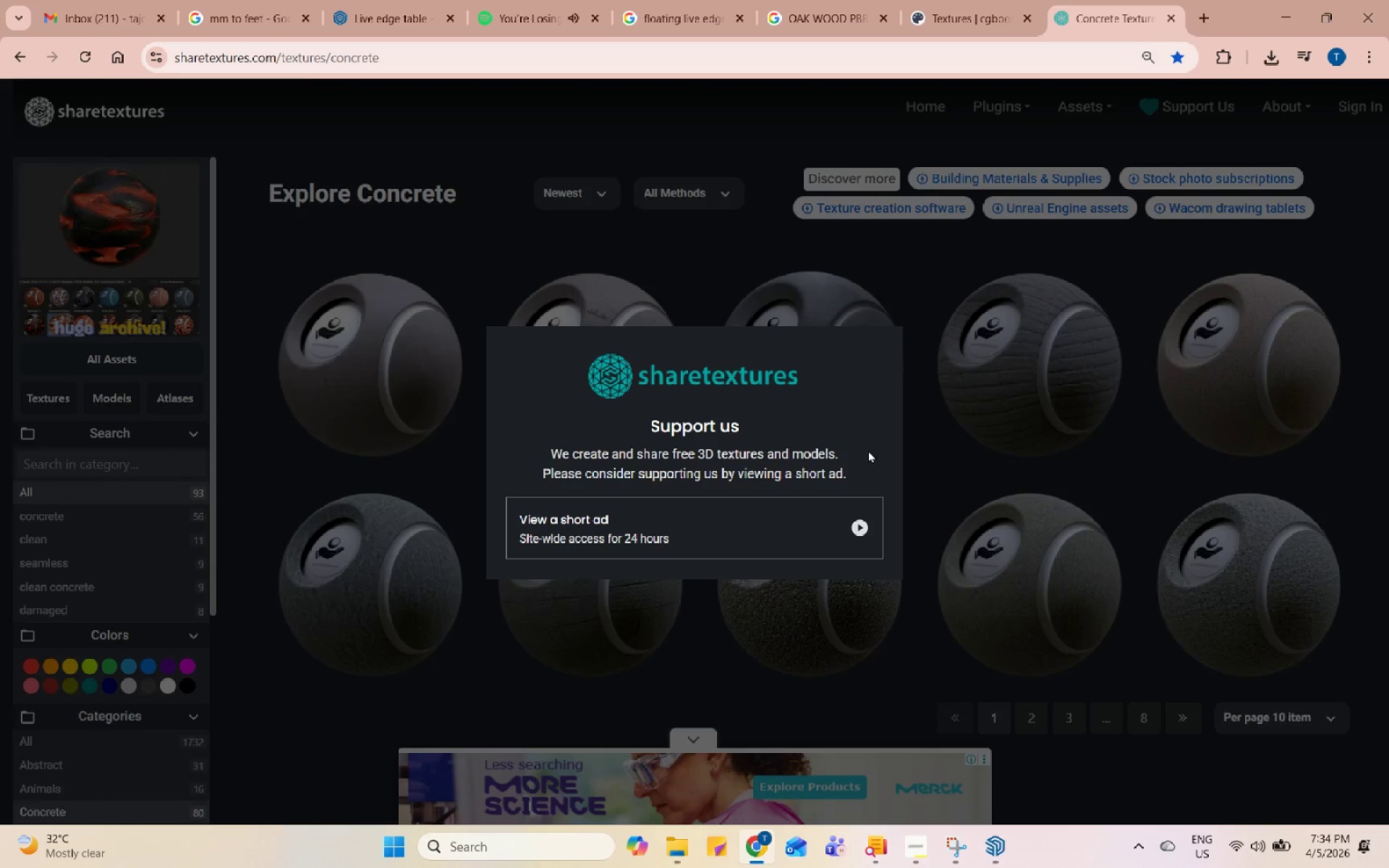 
left_click([813, 523])
 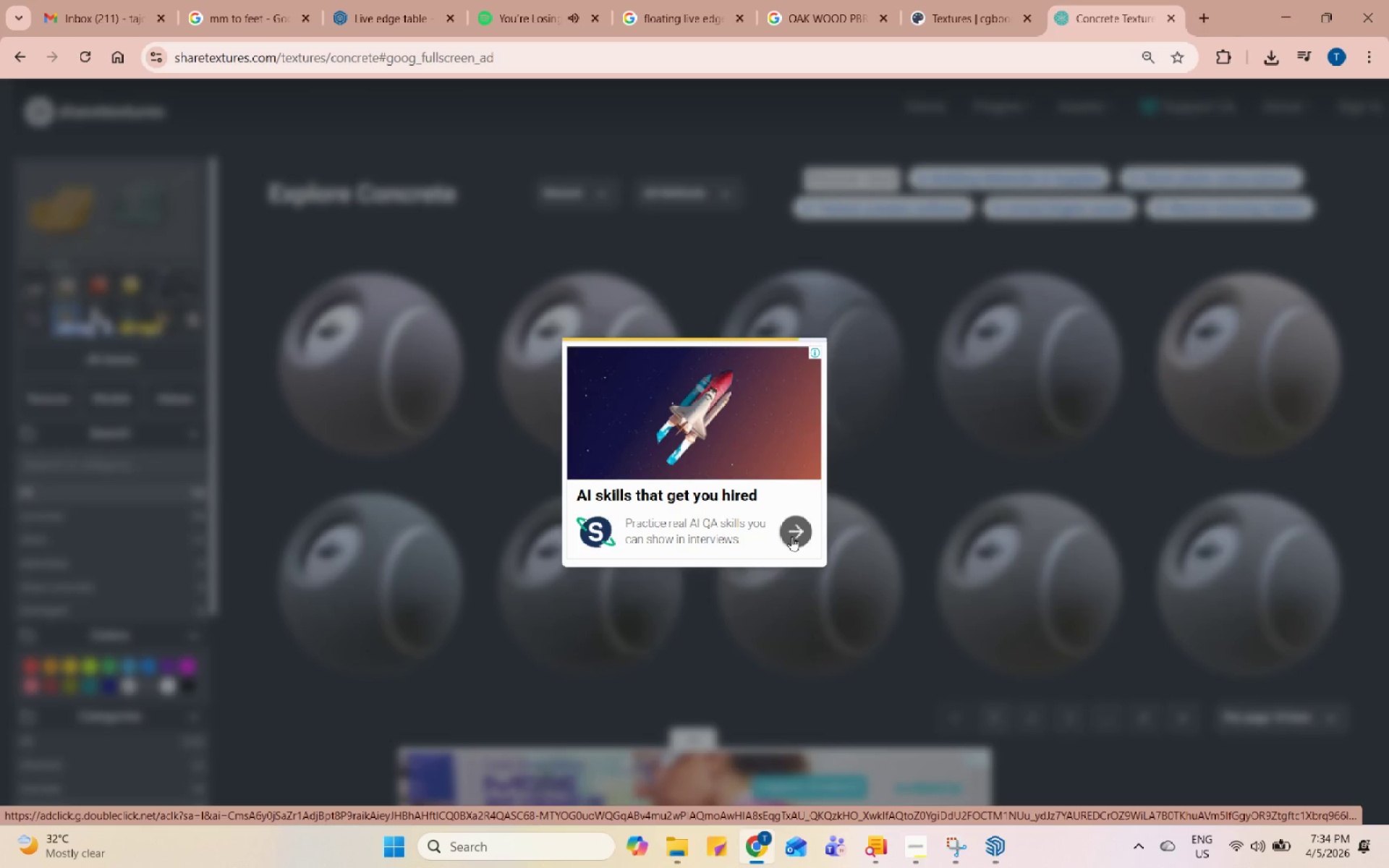 
wait(6.27)
 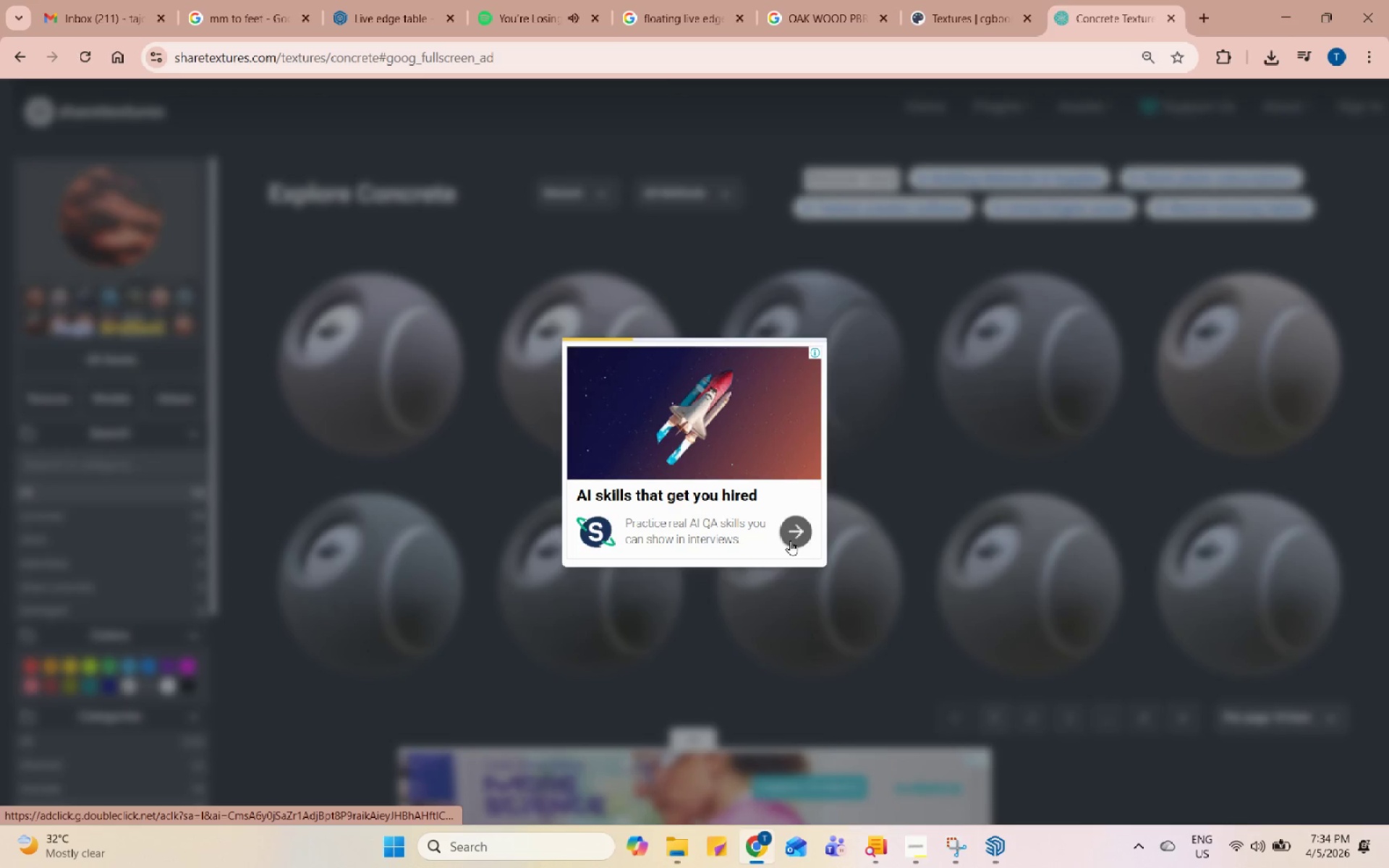 
left_click([812, 320])
 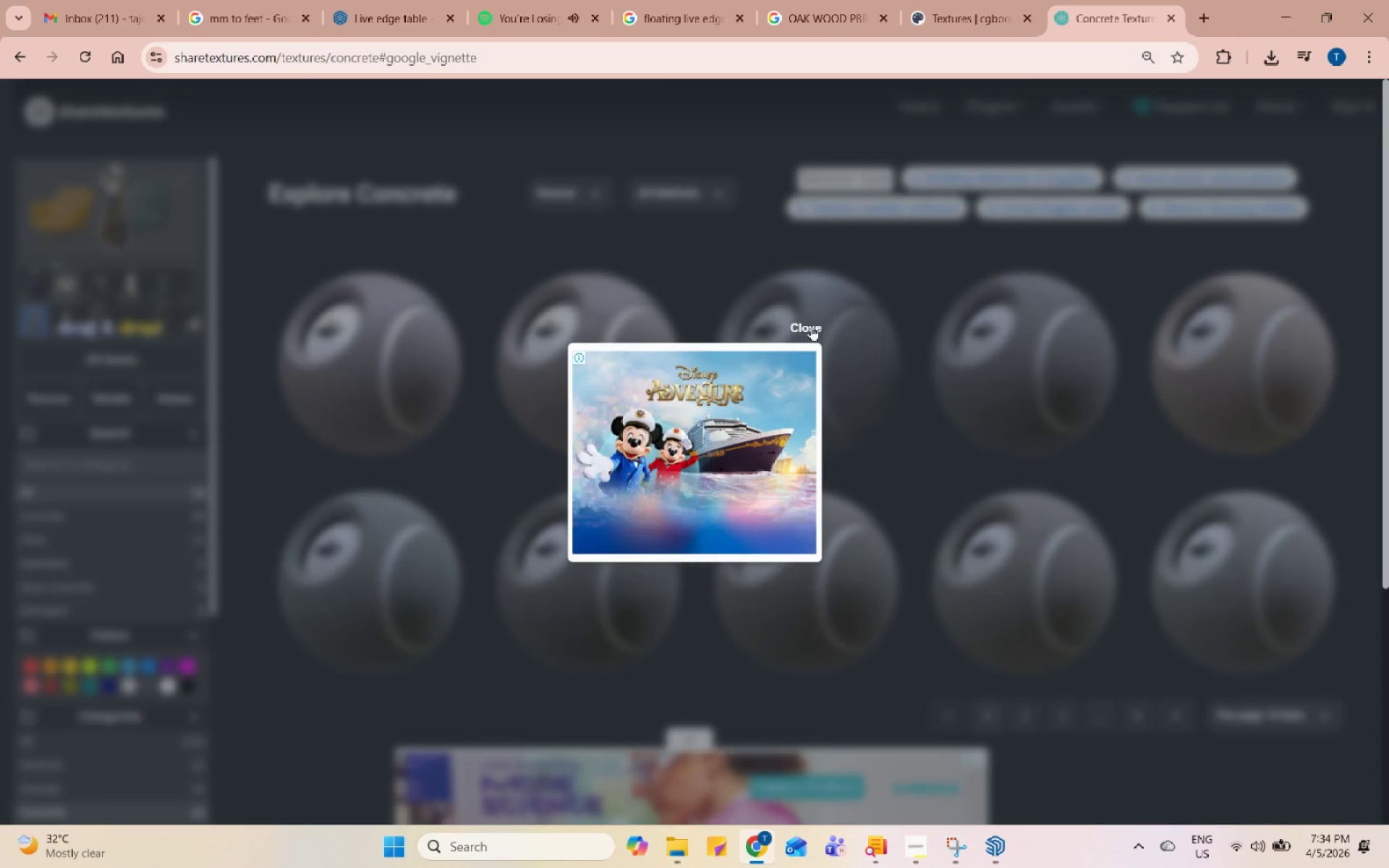 
left_click([808, 329])
 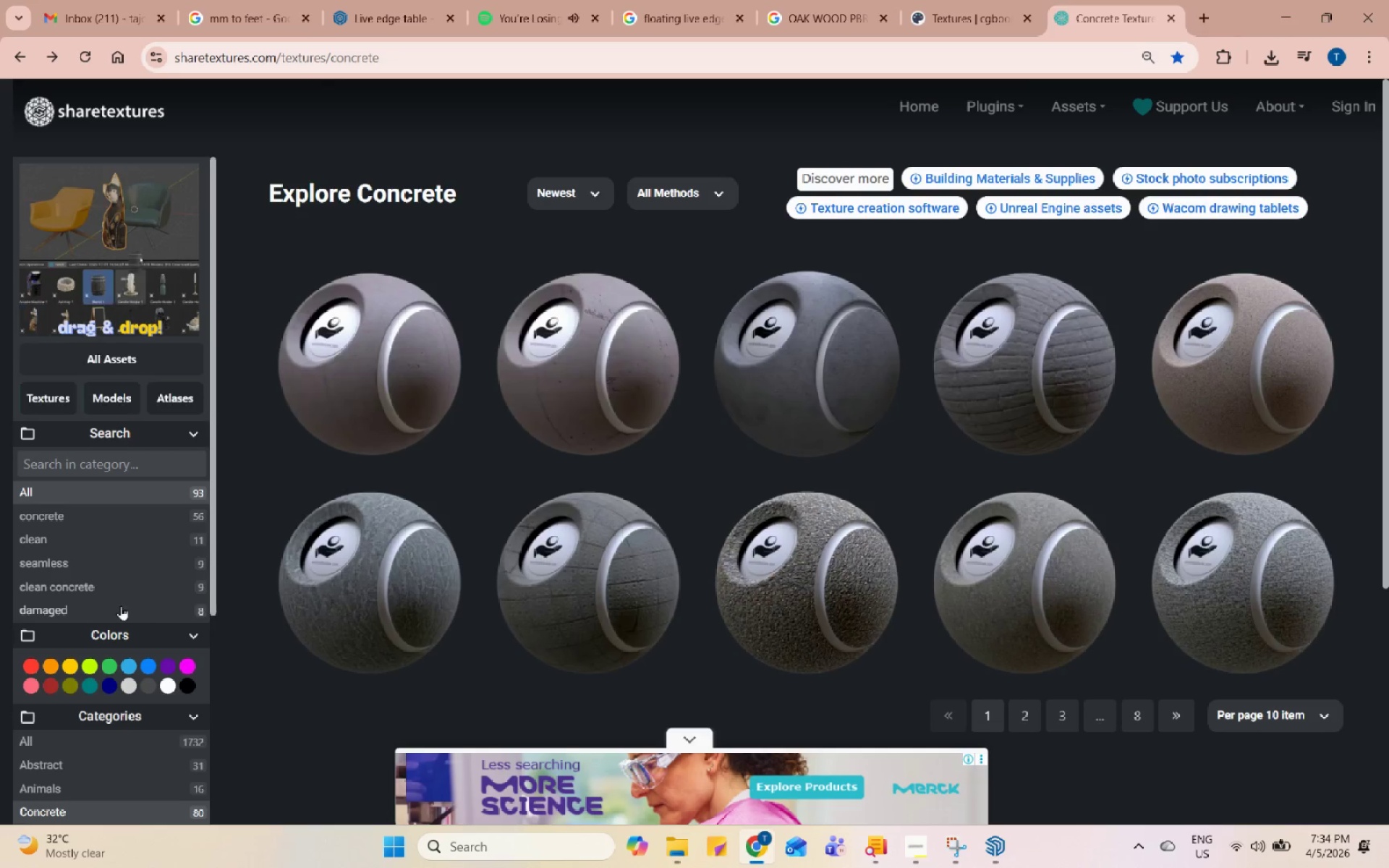 
scroll: coordinate [112, 662], scroll_direction: down, amount: 10.0
 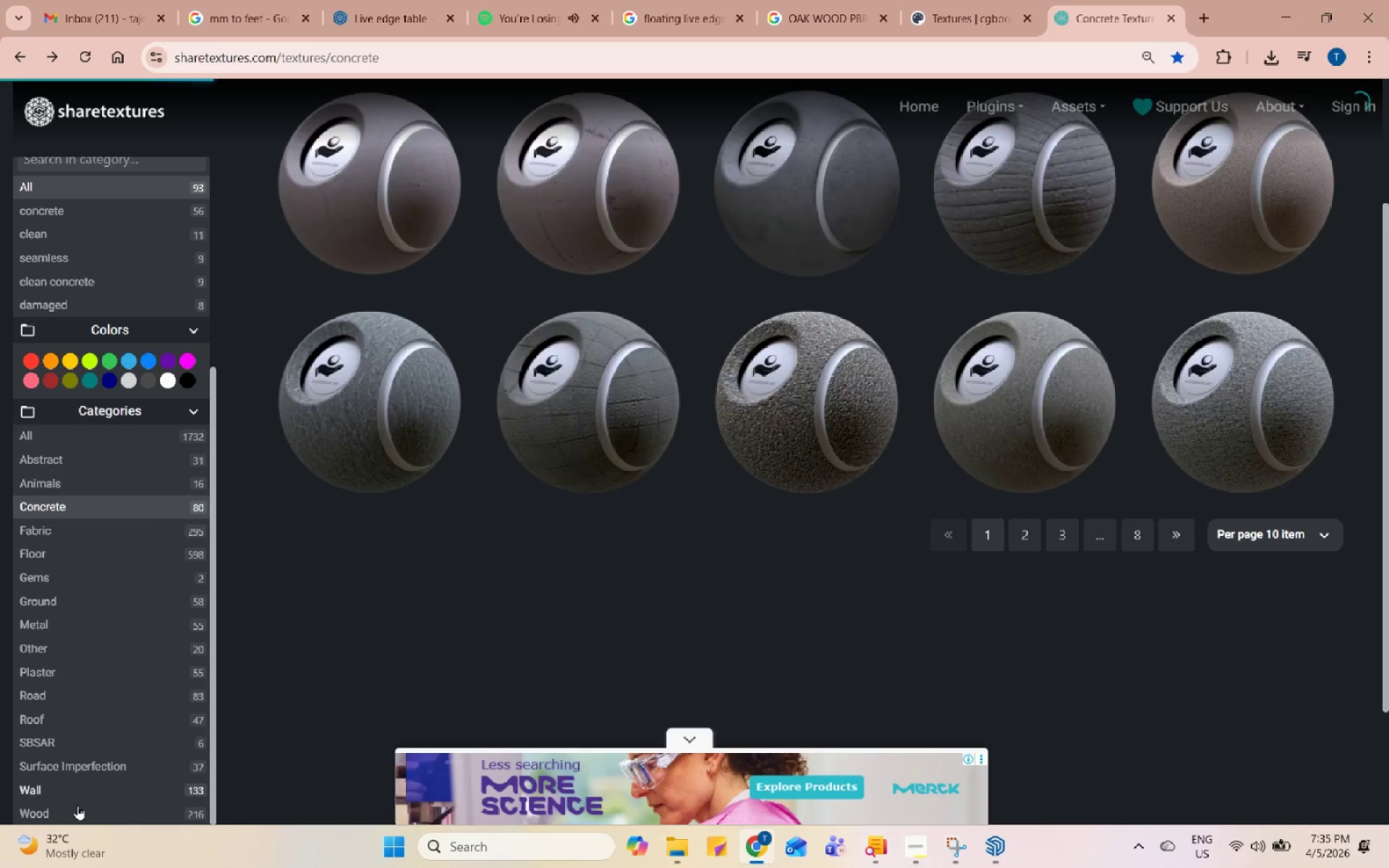 
left_click([76, 806])
 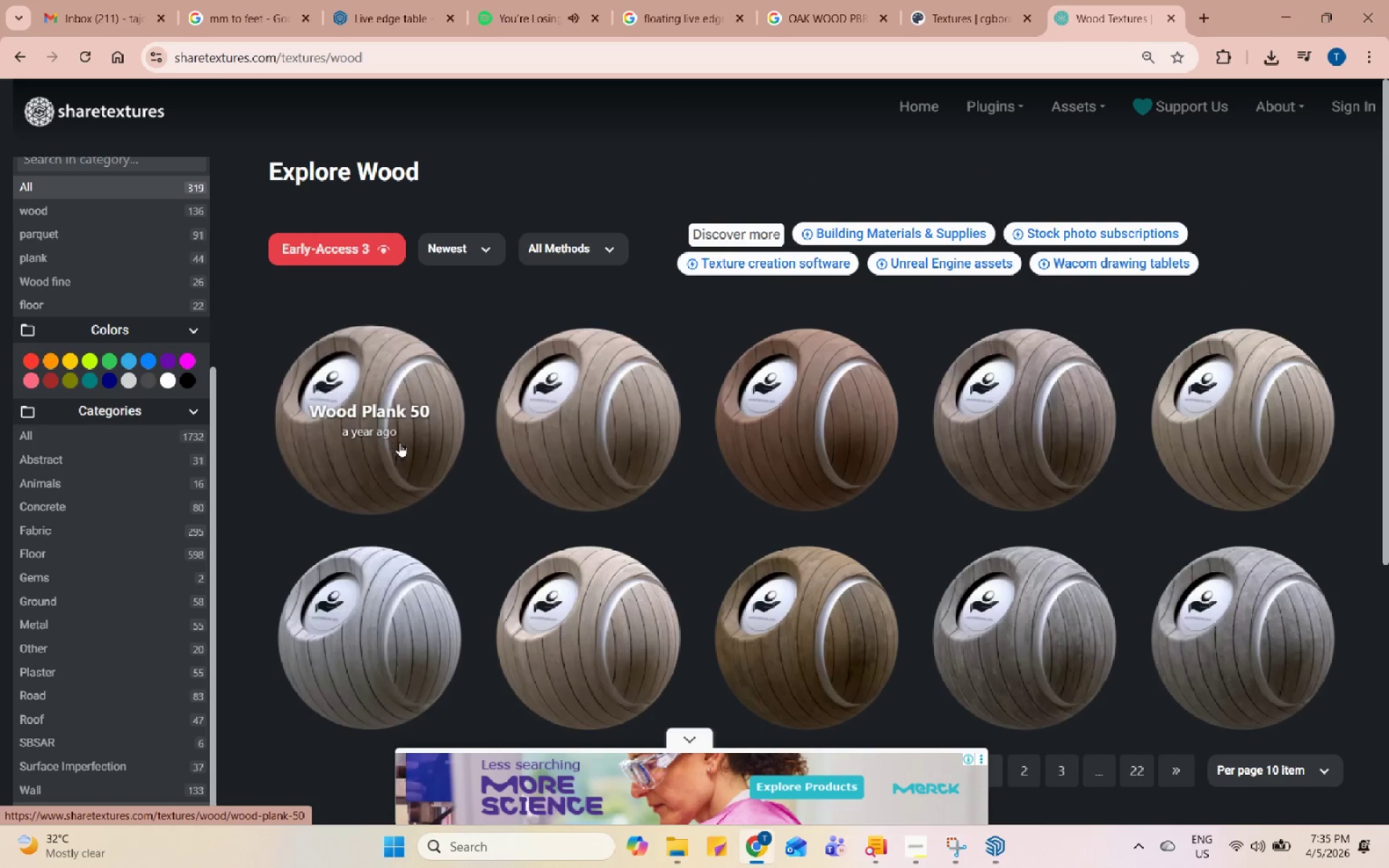 
scroll: coordinate [841, 452], scroll_direction: down, amount: 2.0
 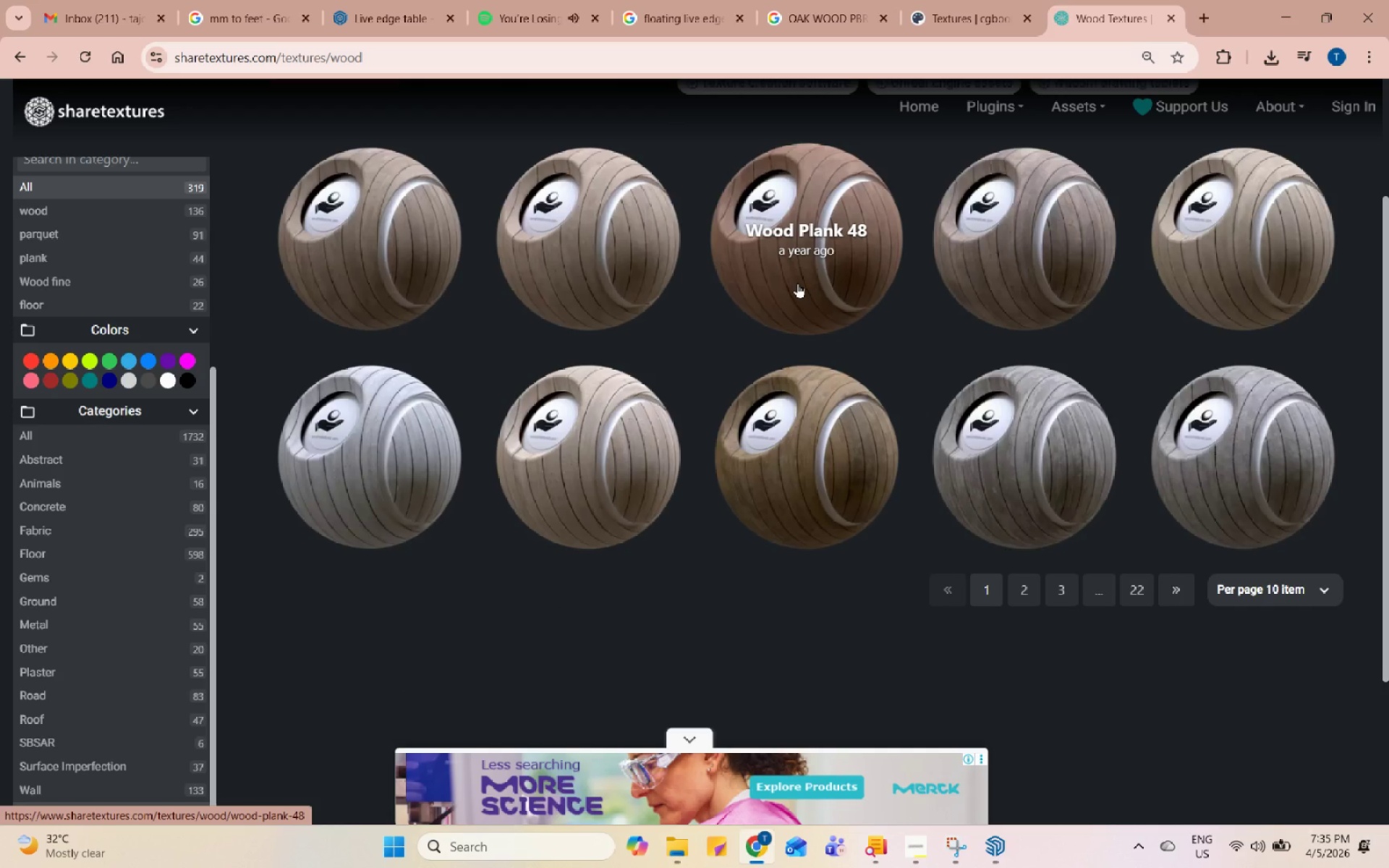 
left_click([797, 283])
 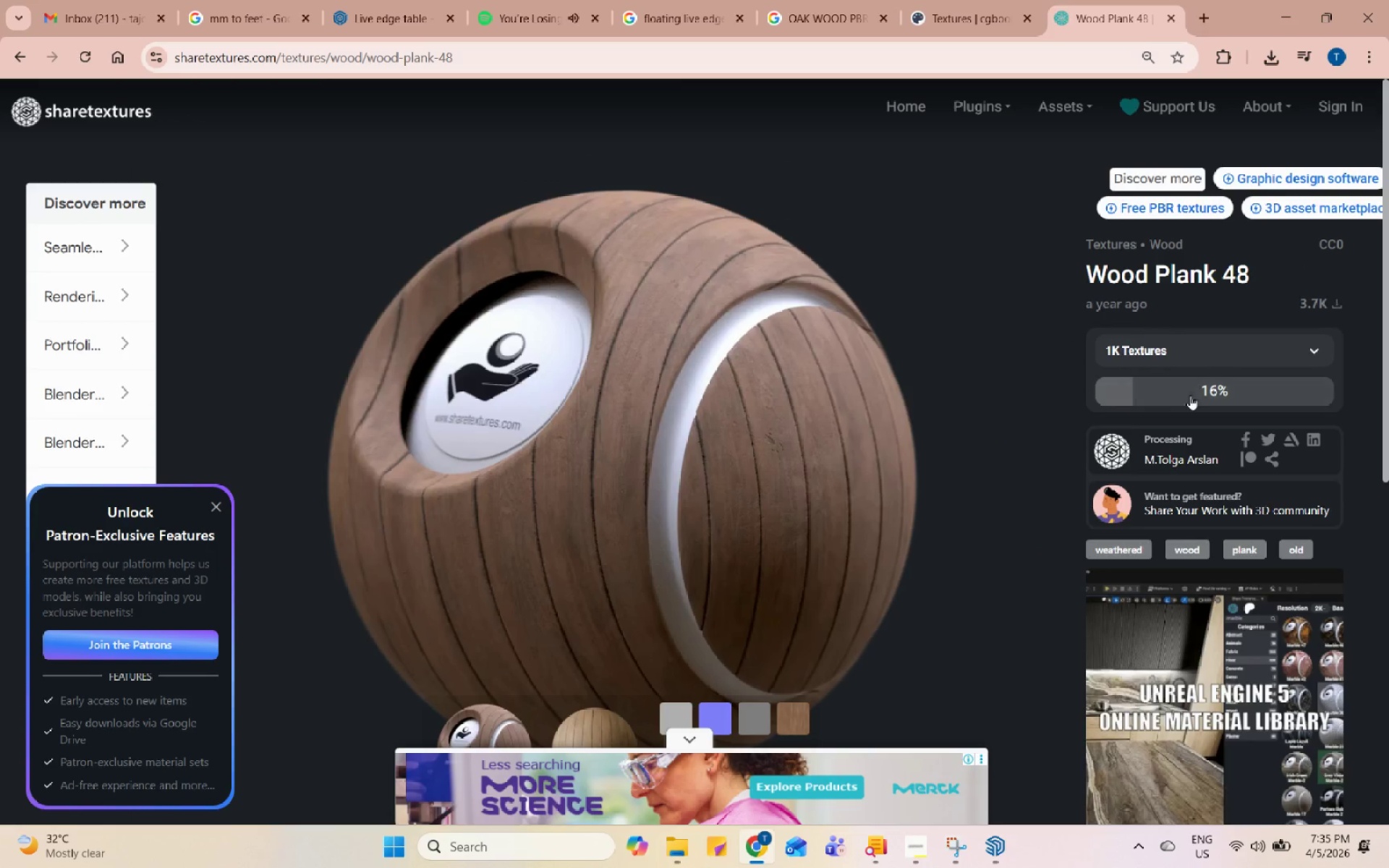 
left_click([1239, 360])
 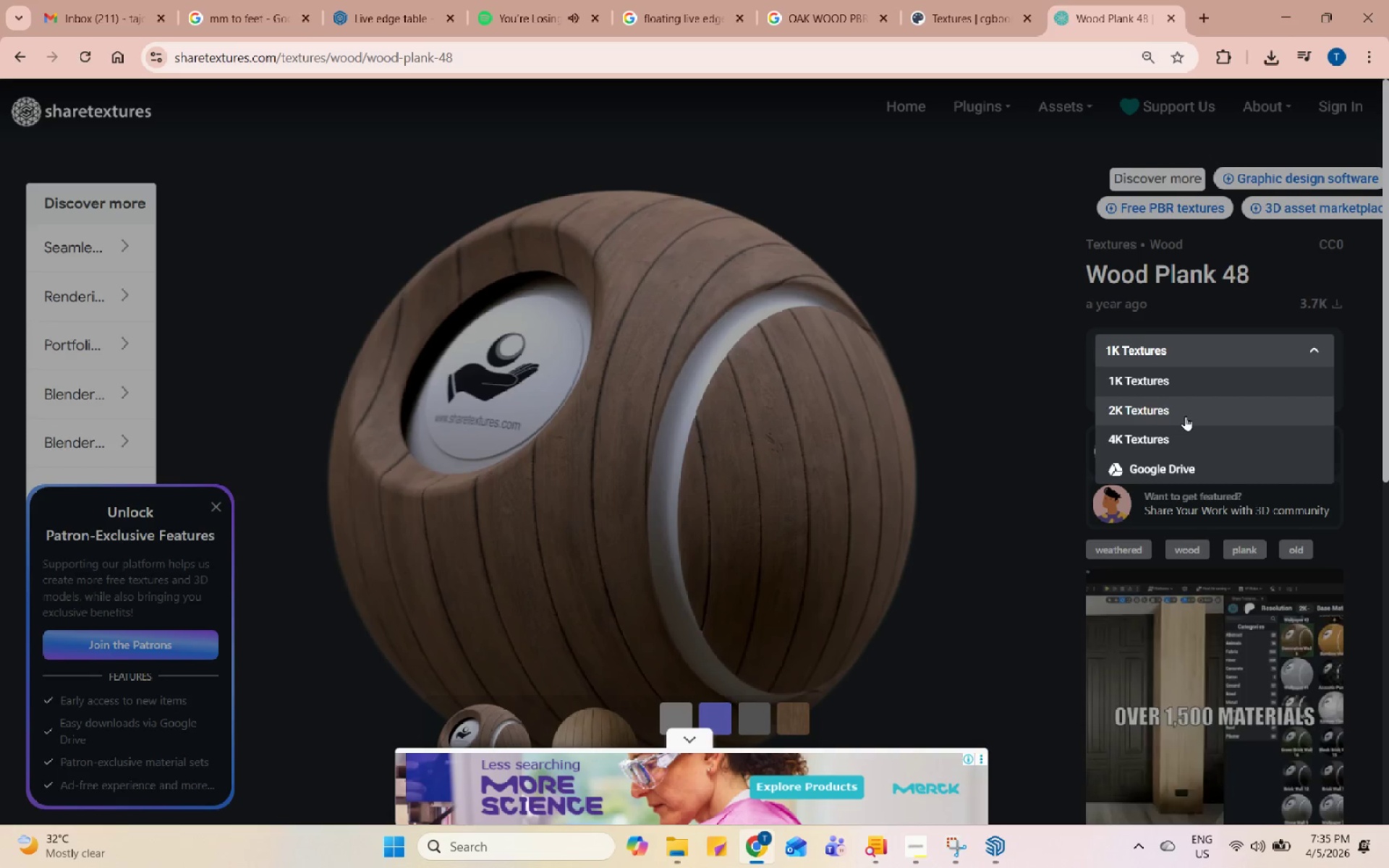 
left_click([1185, 413])
 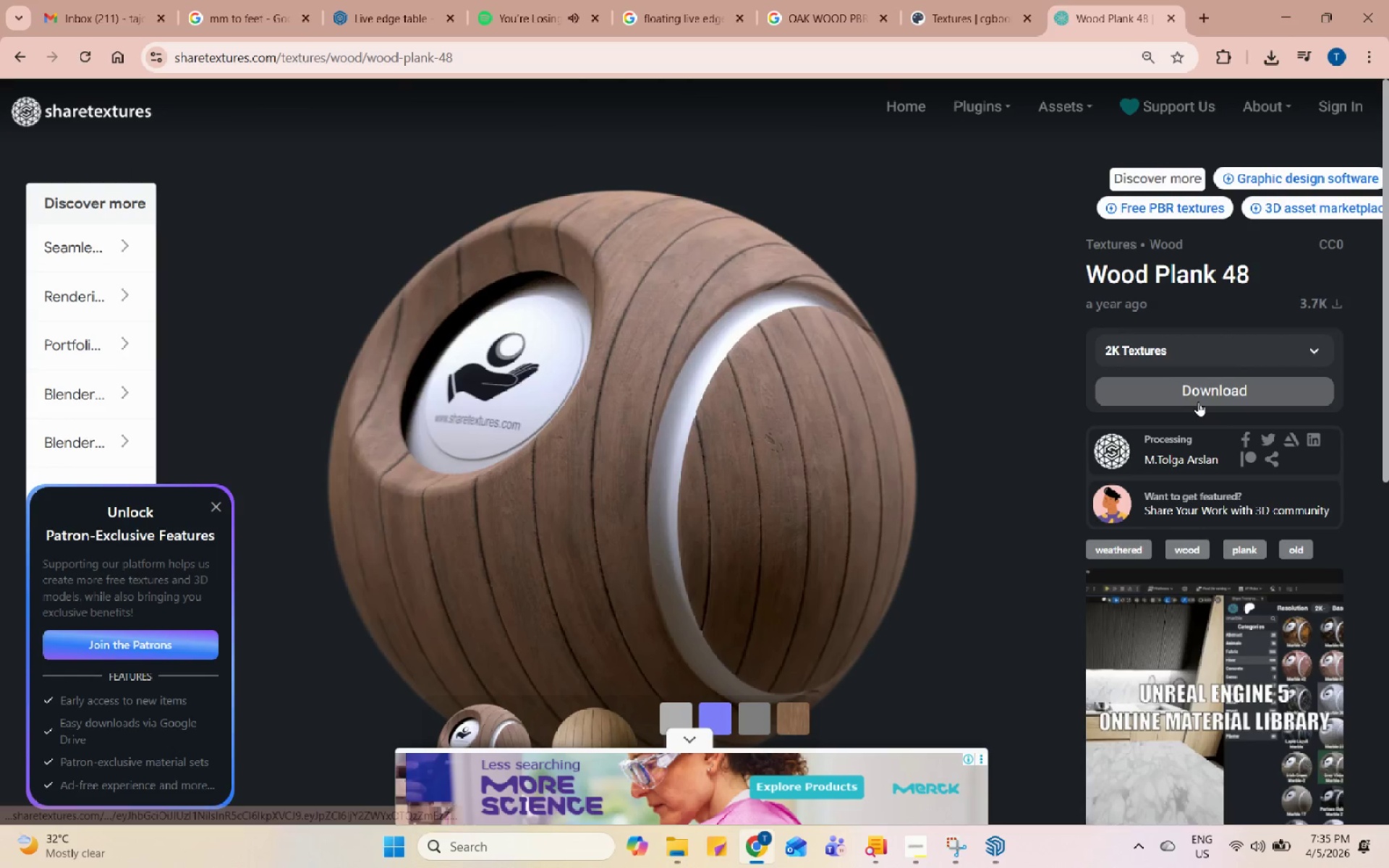 
left_click([1265, 385])
 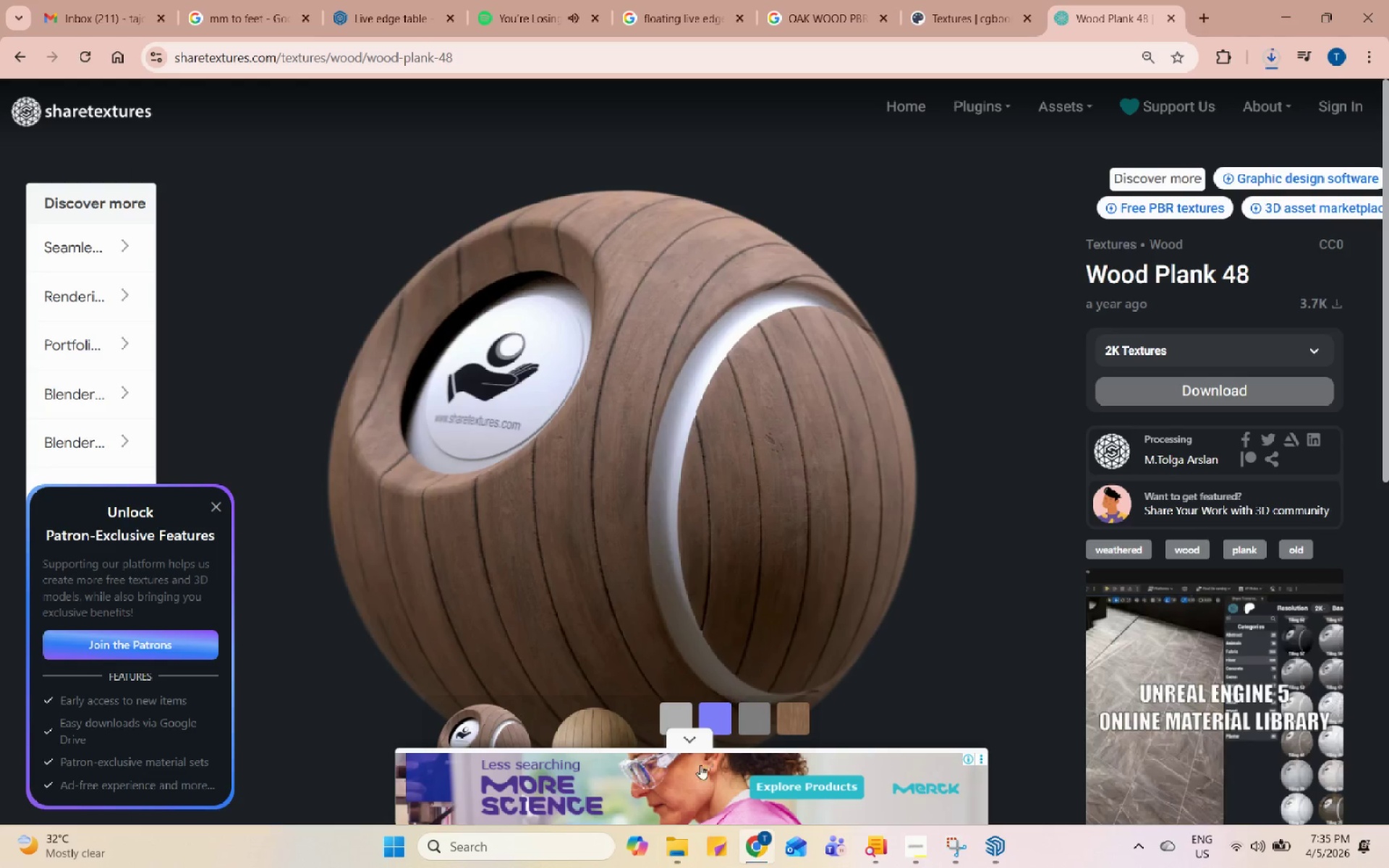 
left_click([672, 856])
 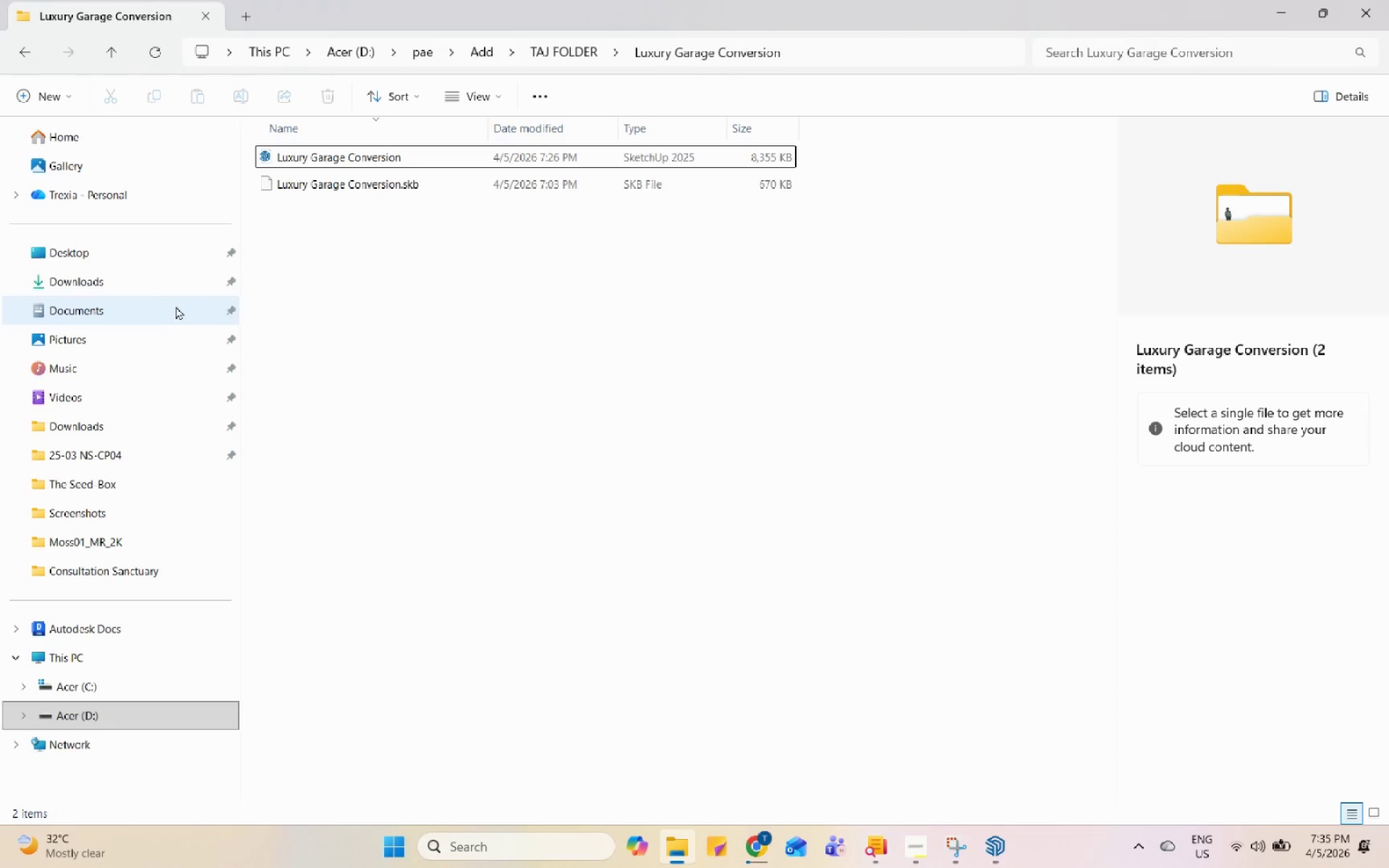 
left_click([154, 281])
 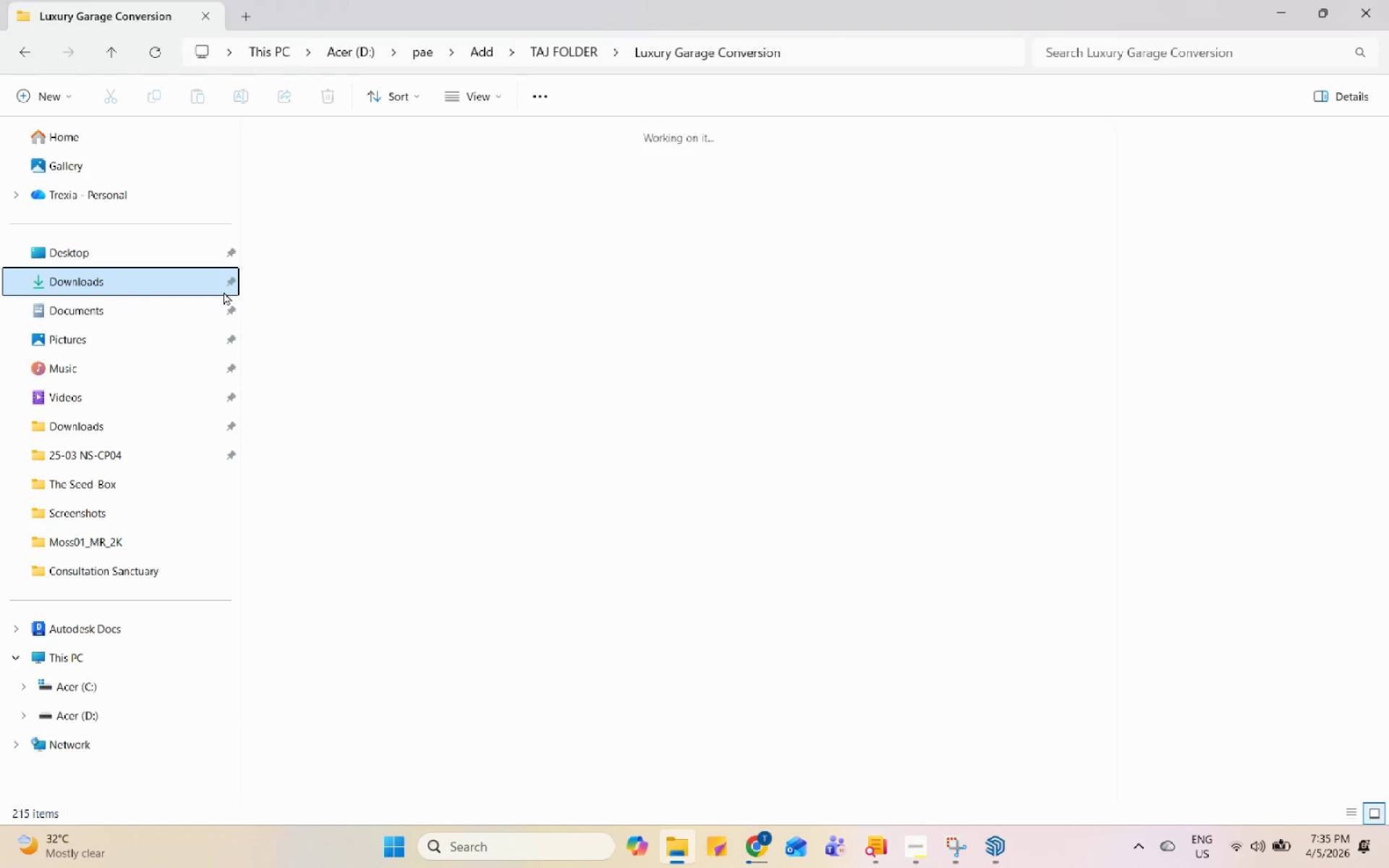 
scroll: coordinate [623, 316], scroll_direction: up, amount: 4.0
 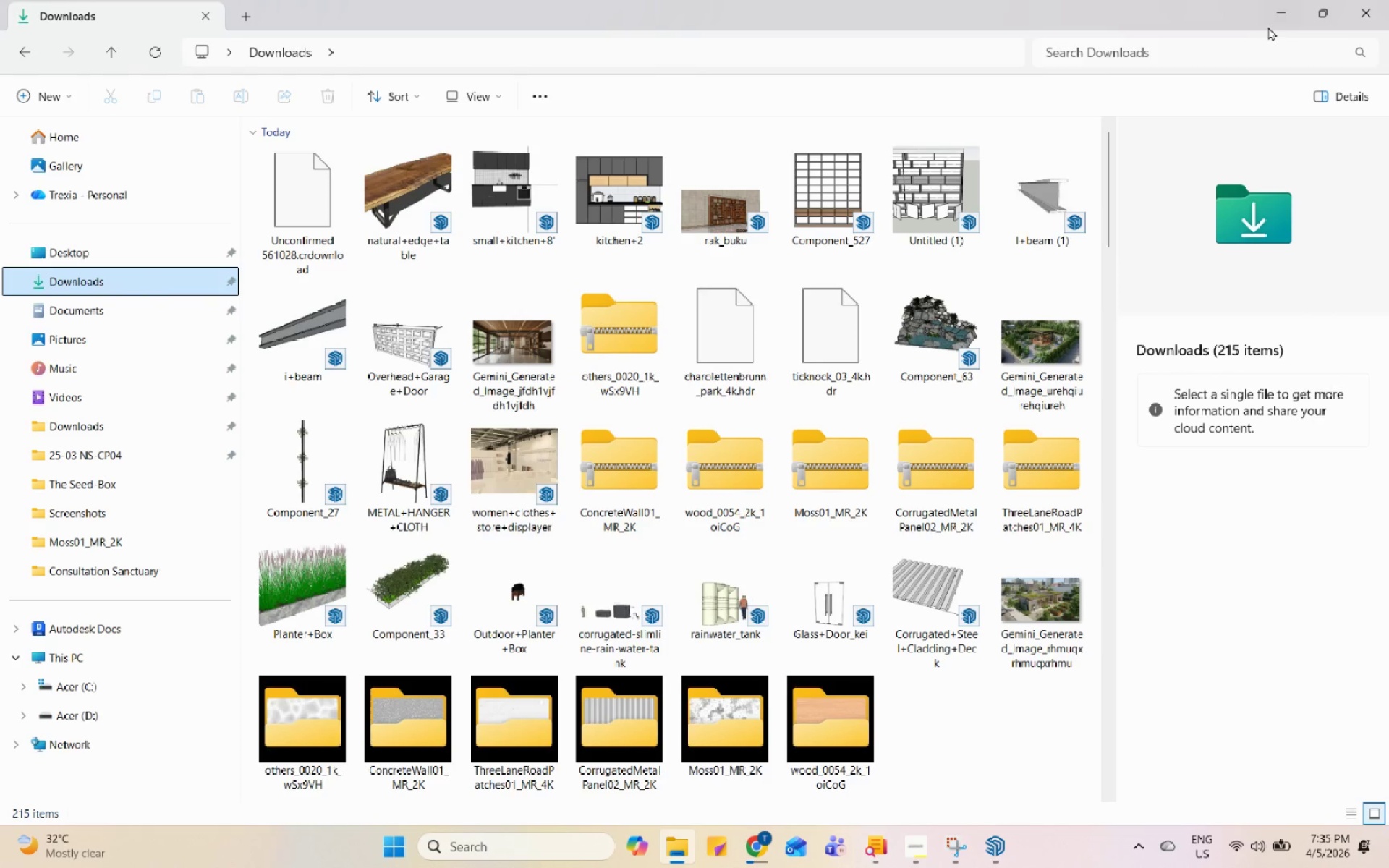 
left_click([1278, 12])
 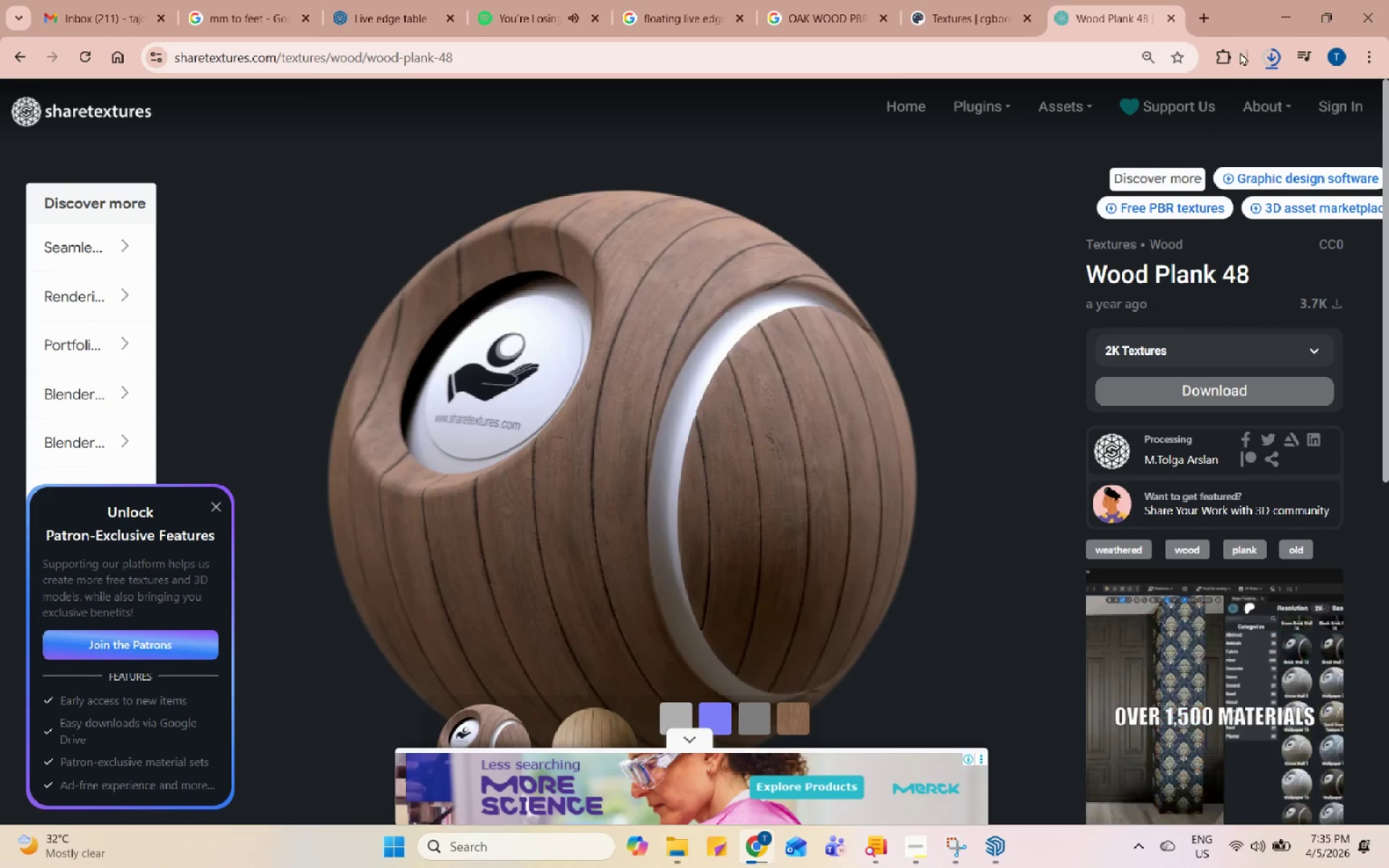 
scroll: coordinate [1021, 484], scroll_direction: down, amount: 10.0
 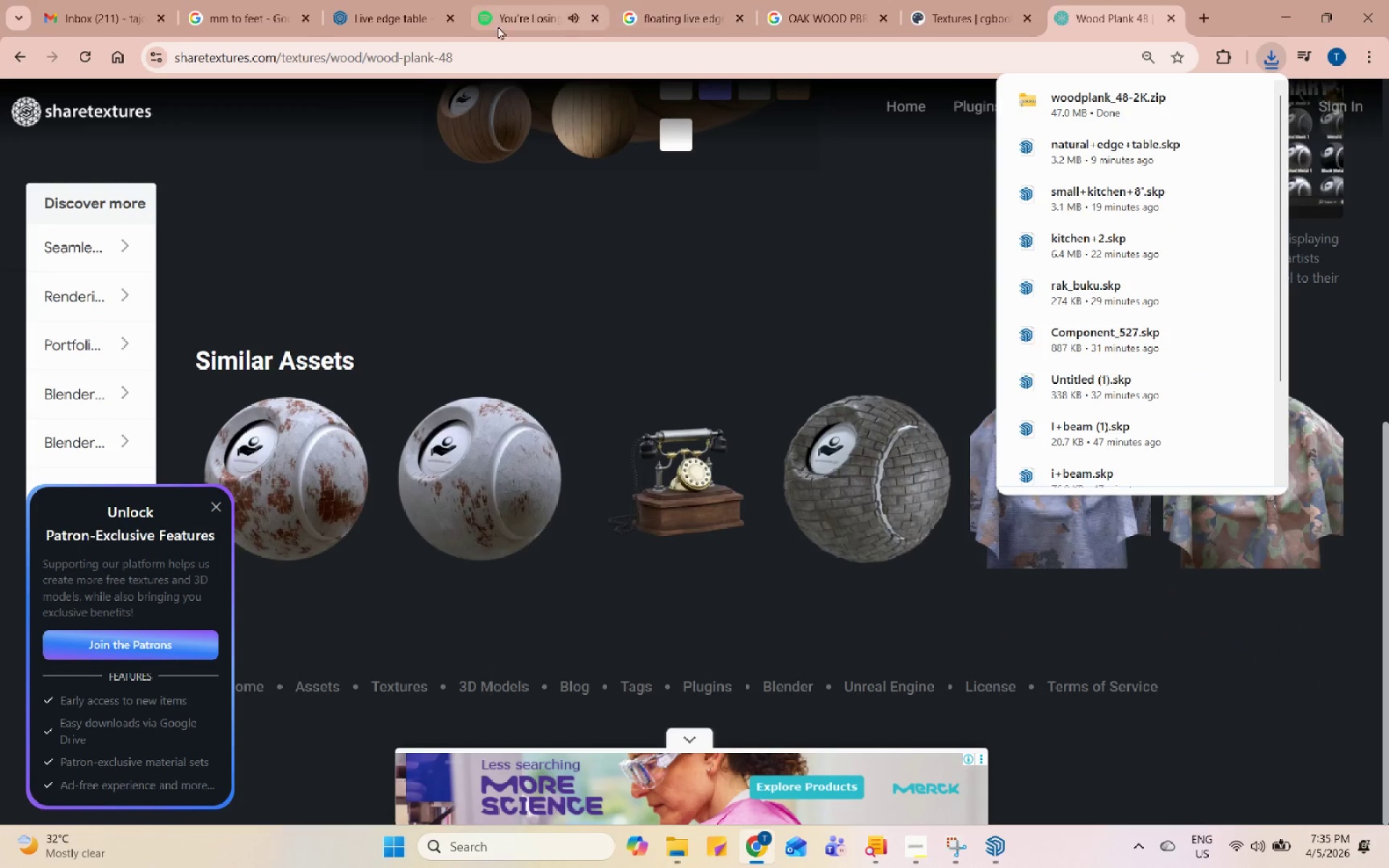 
left_click([985, 853])
 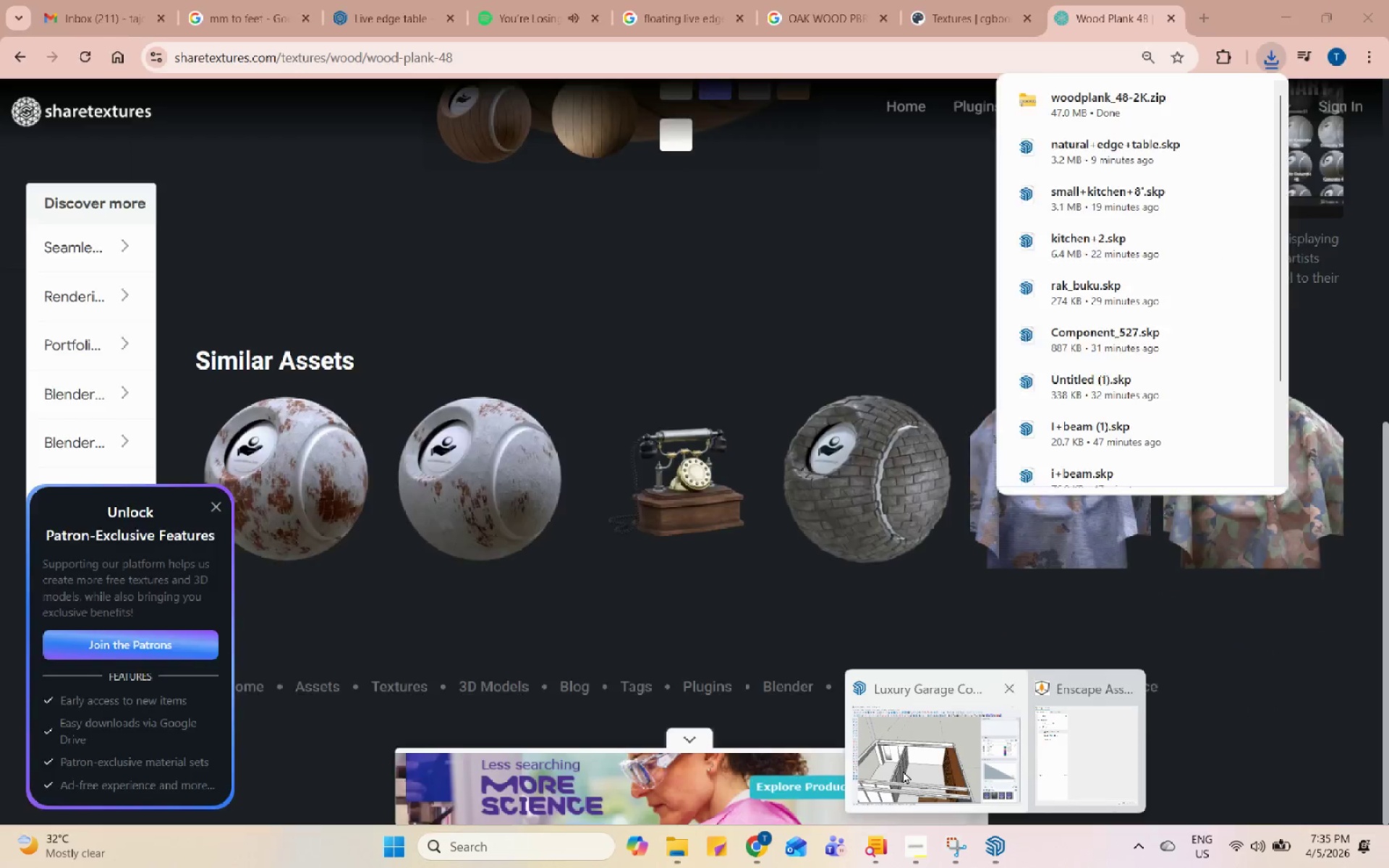 
left_click([903, 768])
 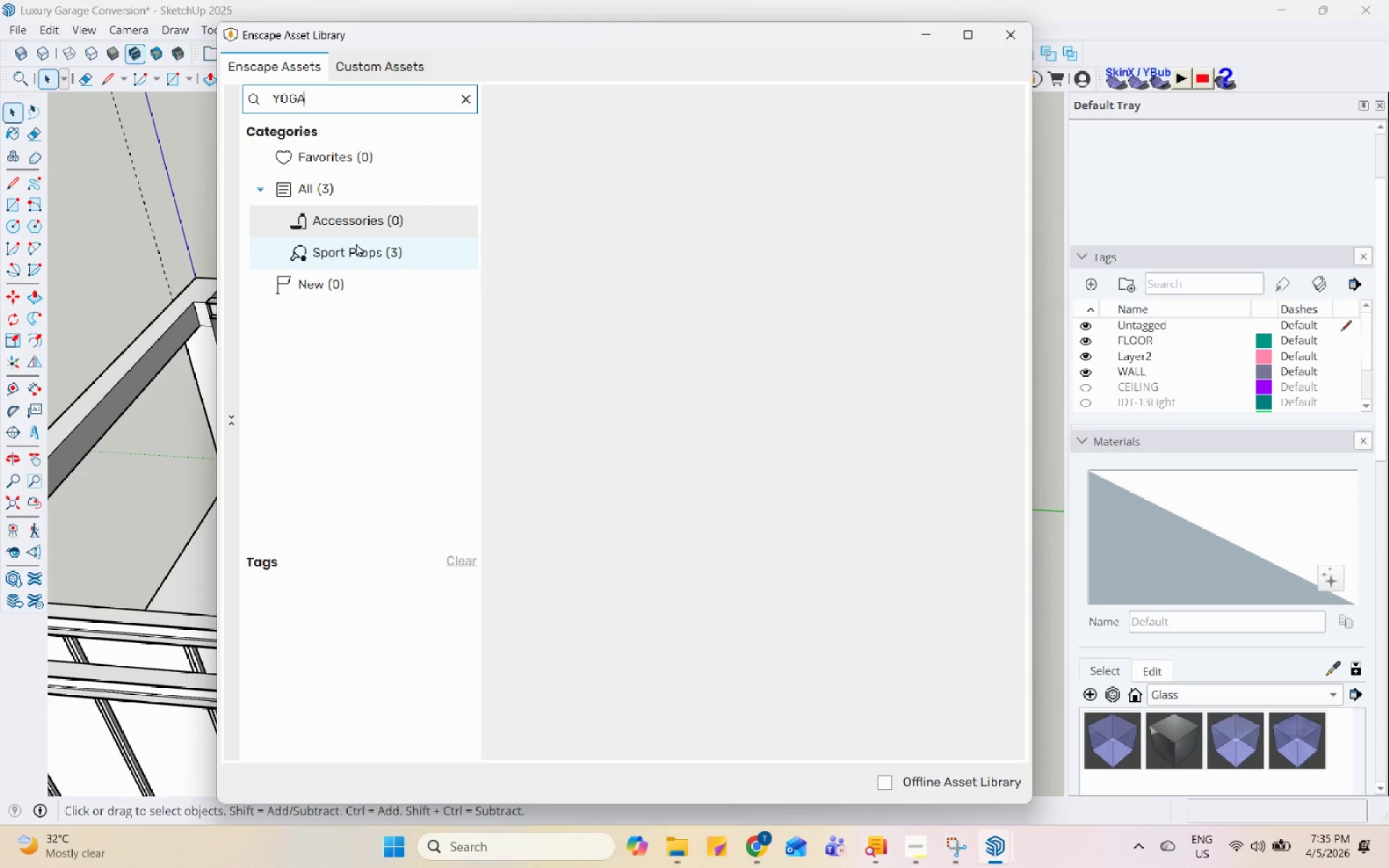 
left_click([356, 243])
 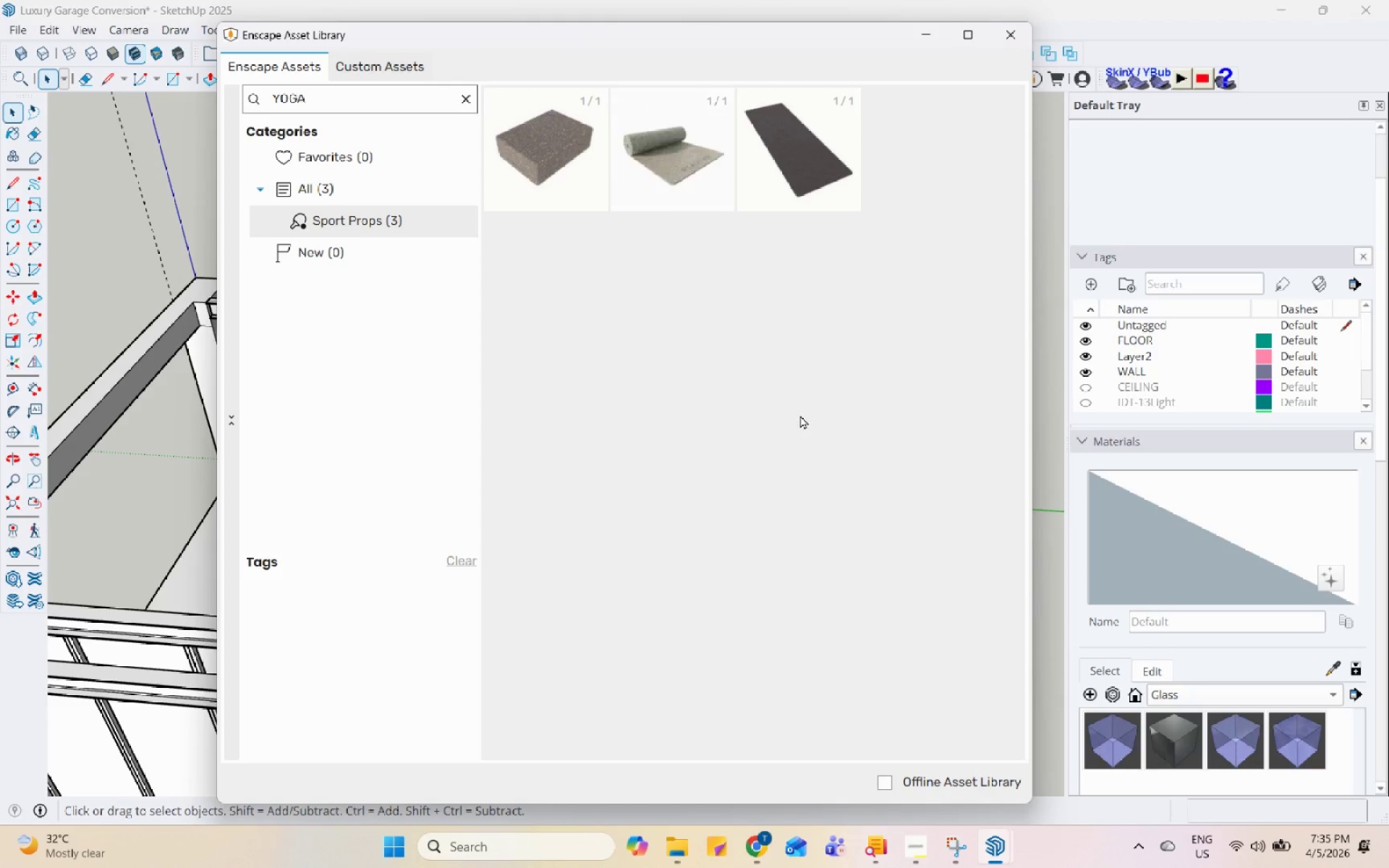 
left_click([763, 150])
 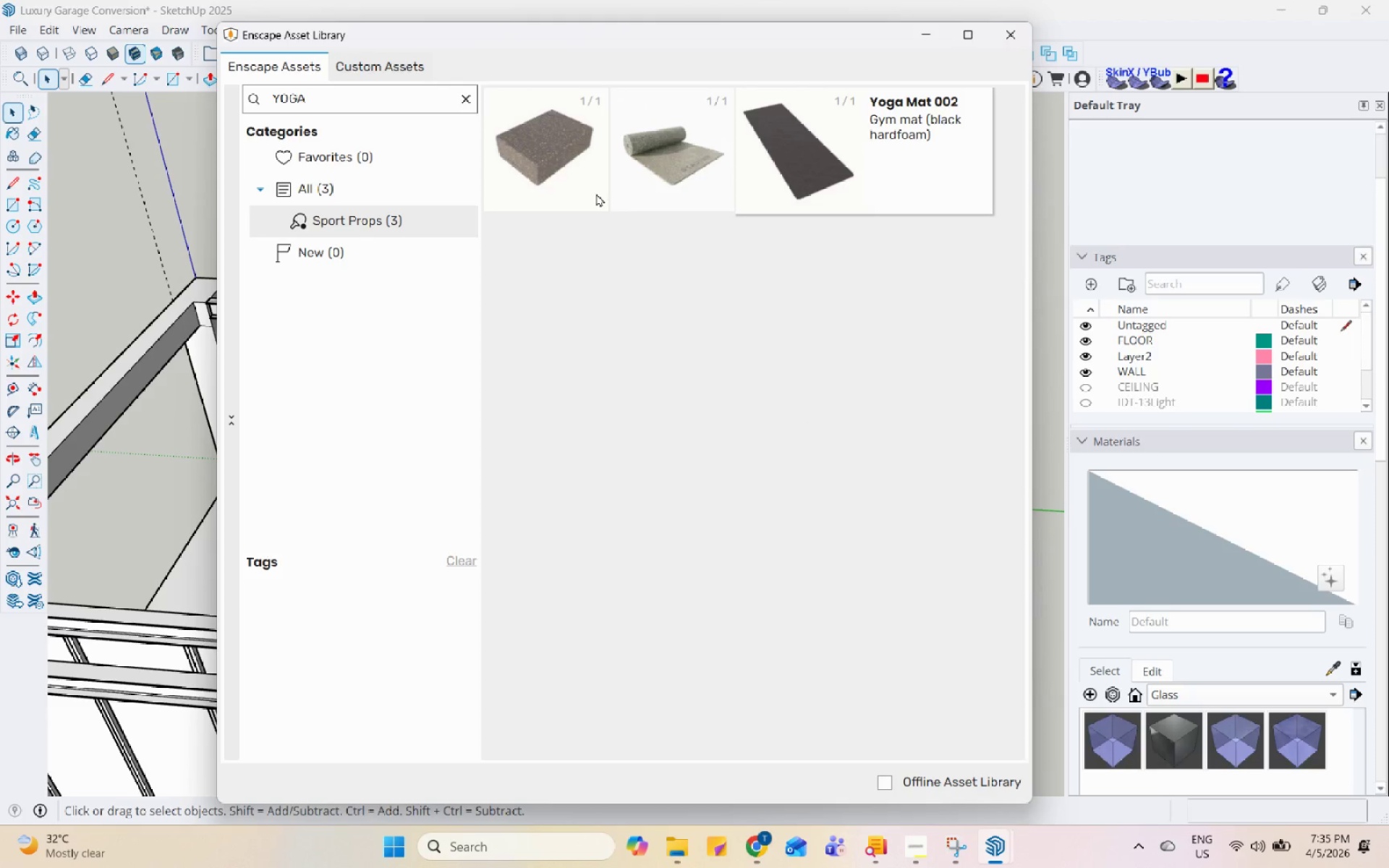 
left_click([670, 166])
 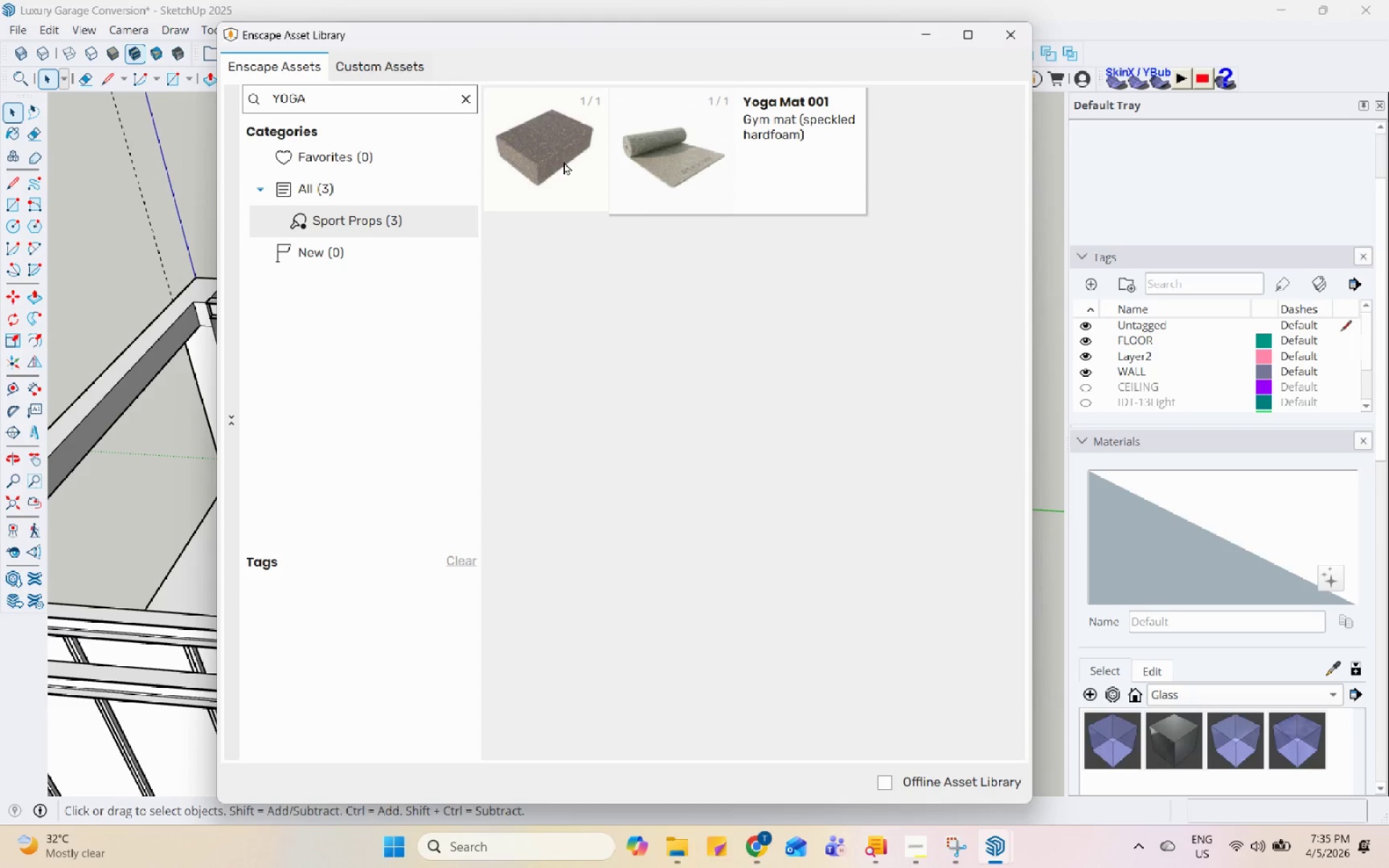 
left_click([564, 161])
 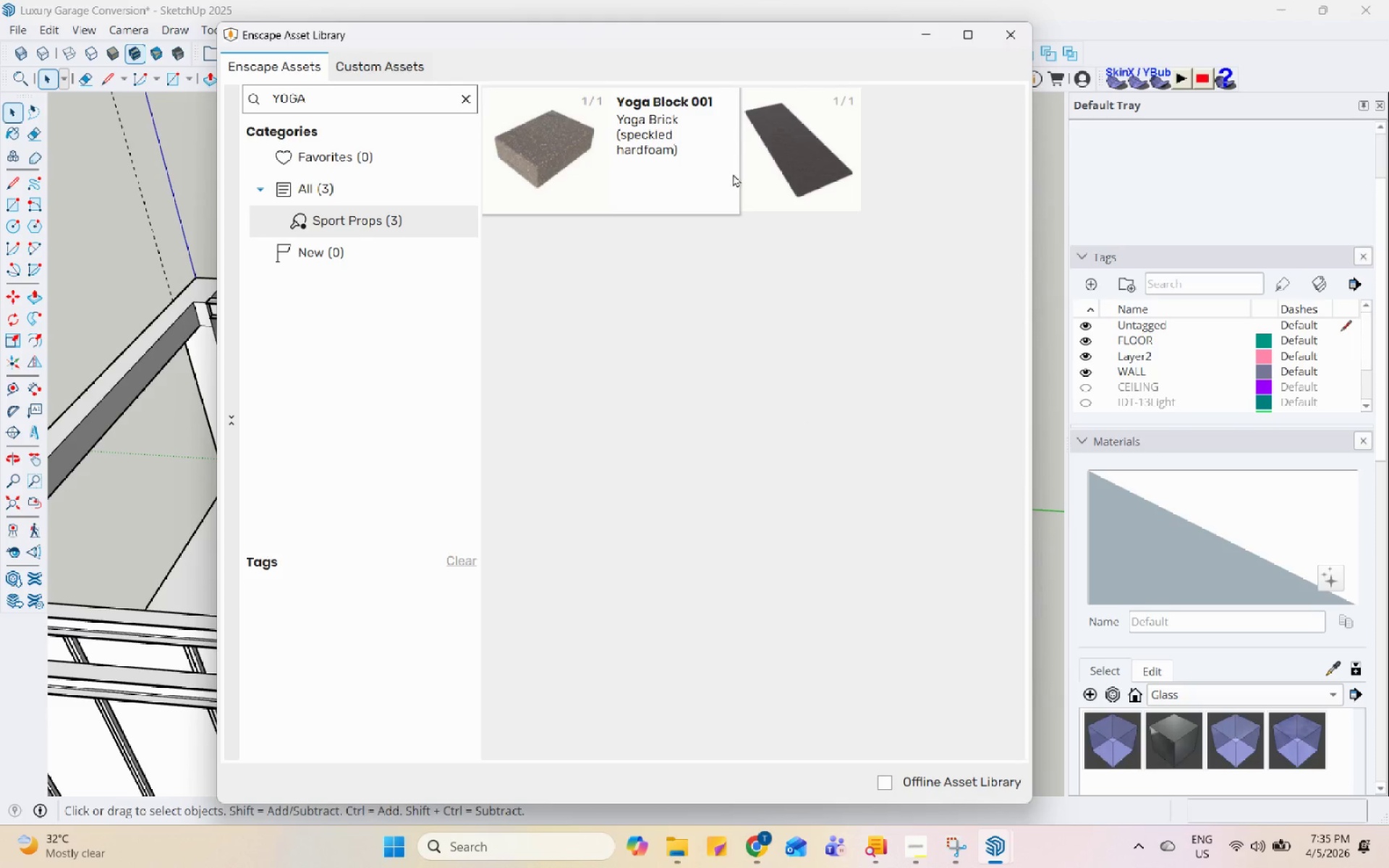 
left_click([807, 174])
 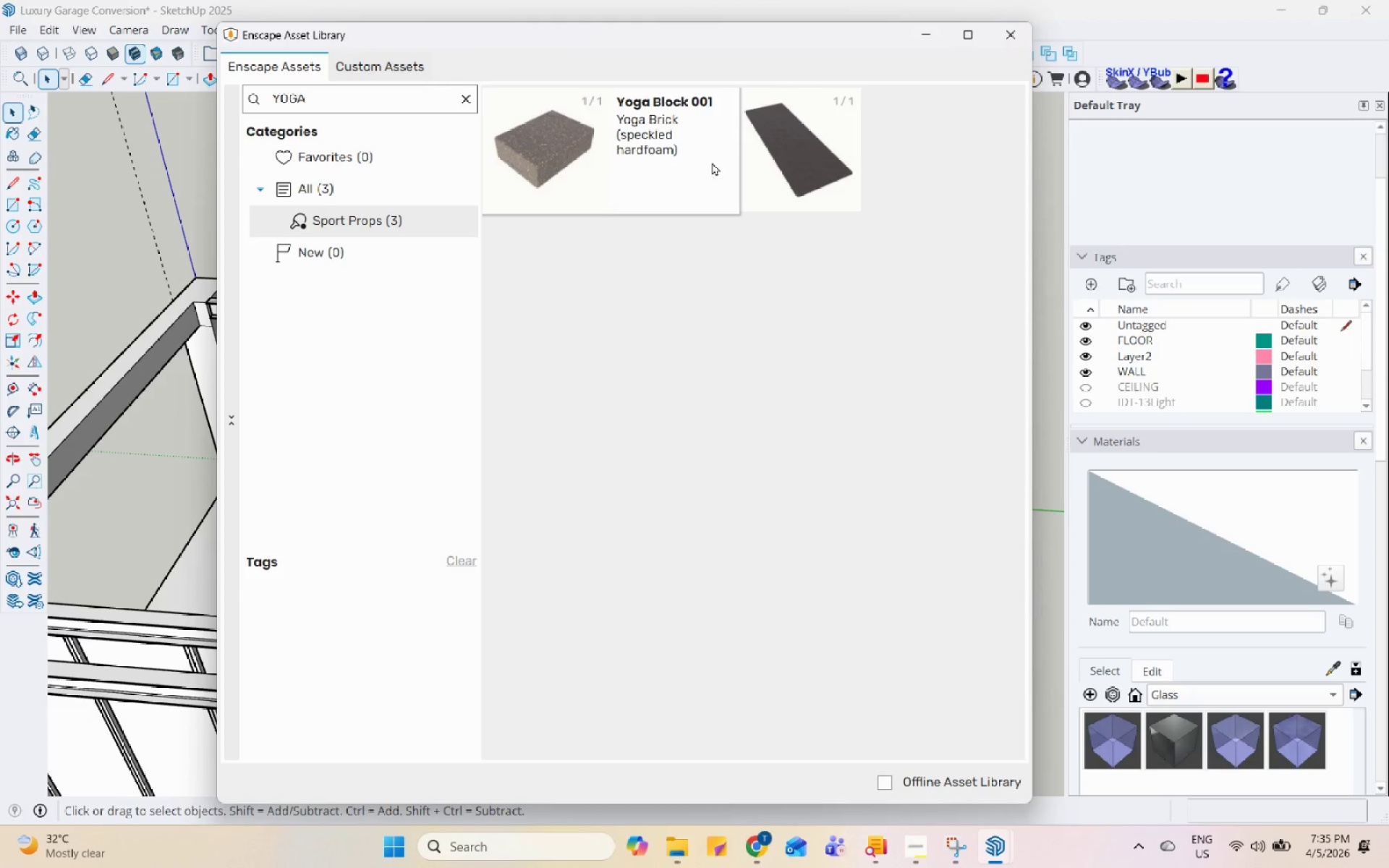 
double_click([806, 163])
 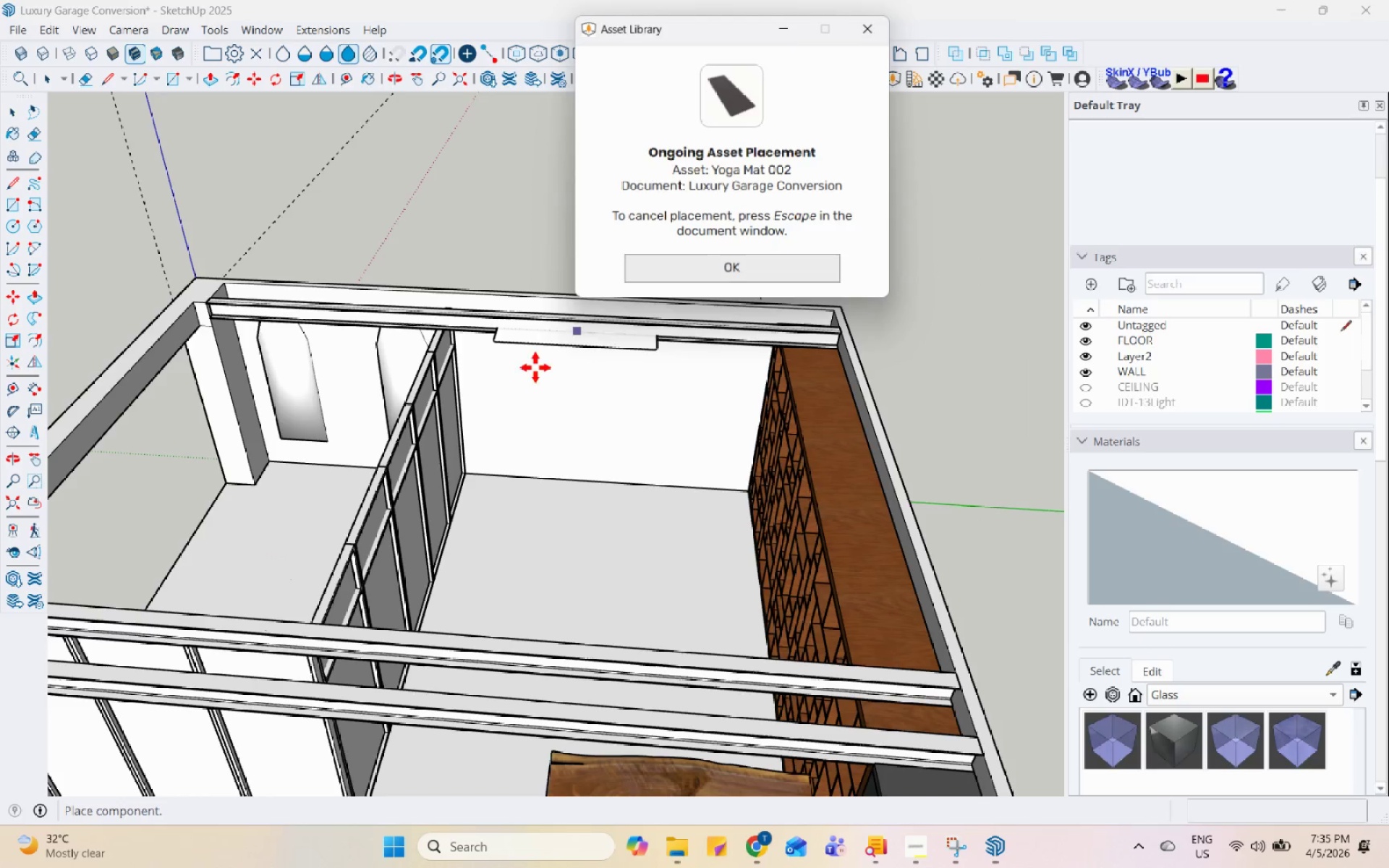 
scroll: coordinate [394, 524], scroll_direction: down, amount: 4.0
 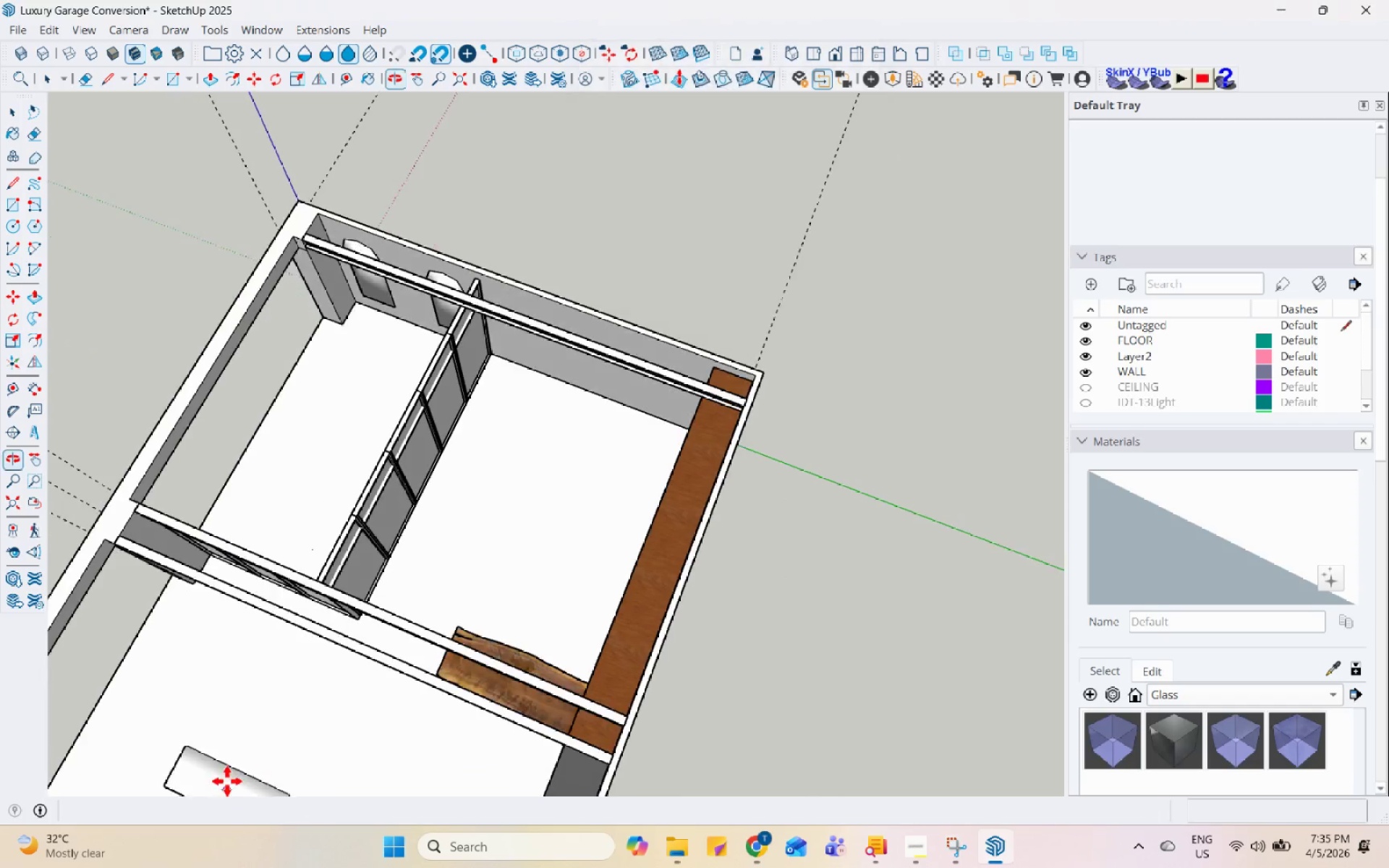 
scroll: coordinate [346, 461], scroll_direction: up, amount: 9.0
 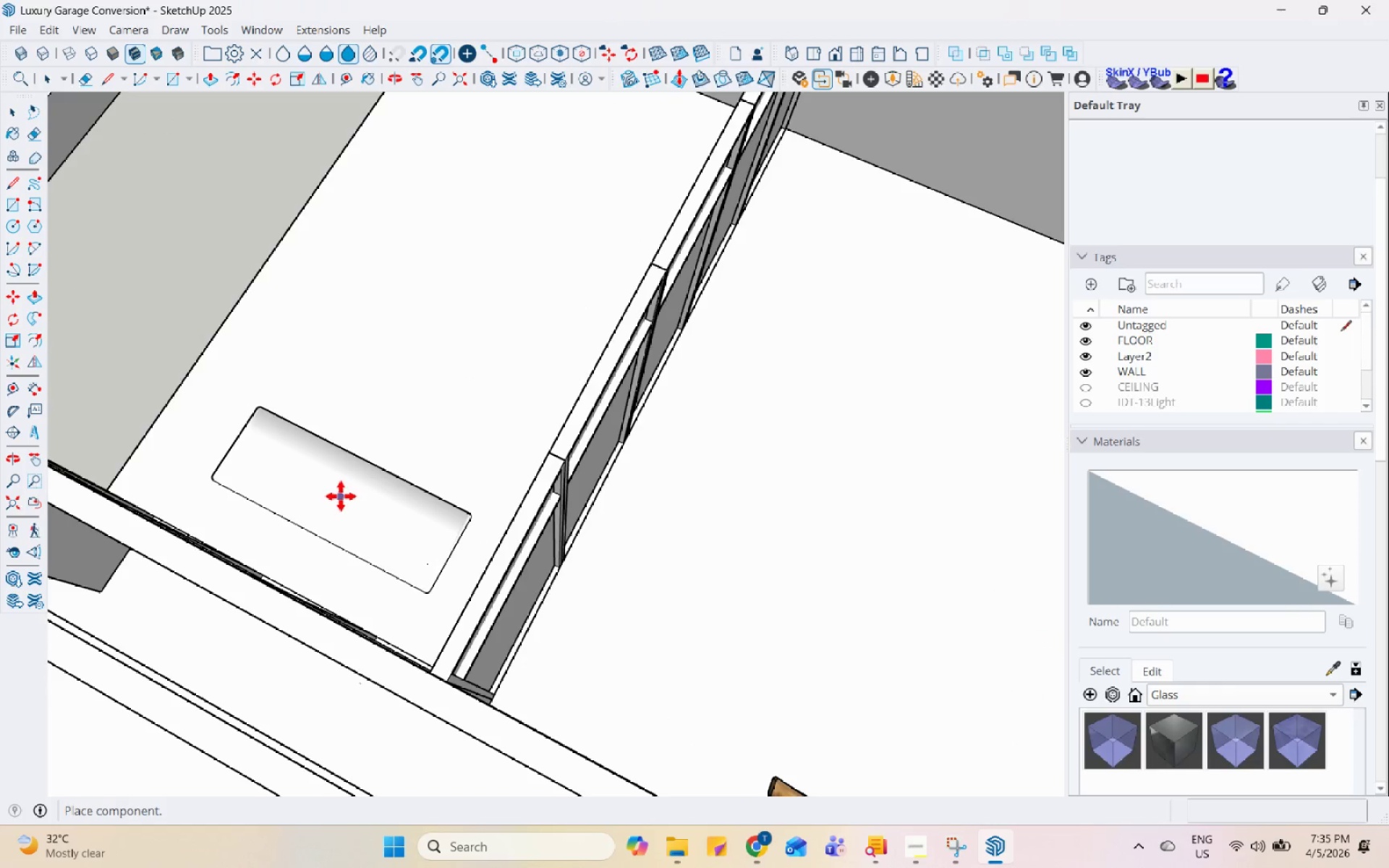 
left_click([352, 492])
 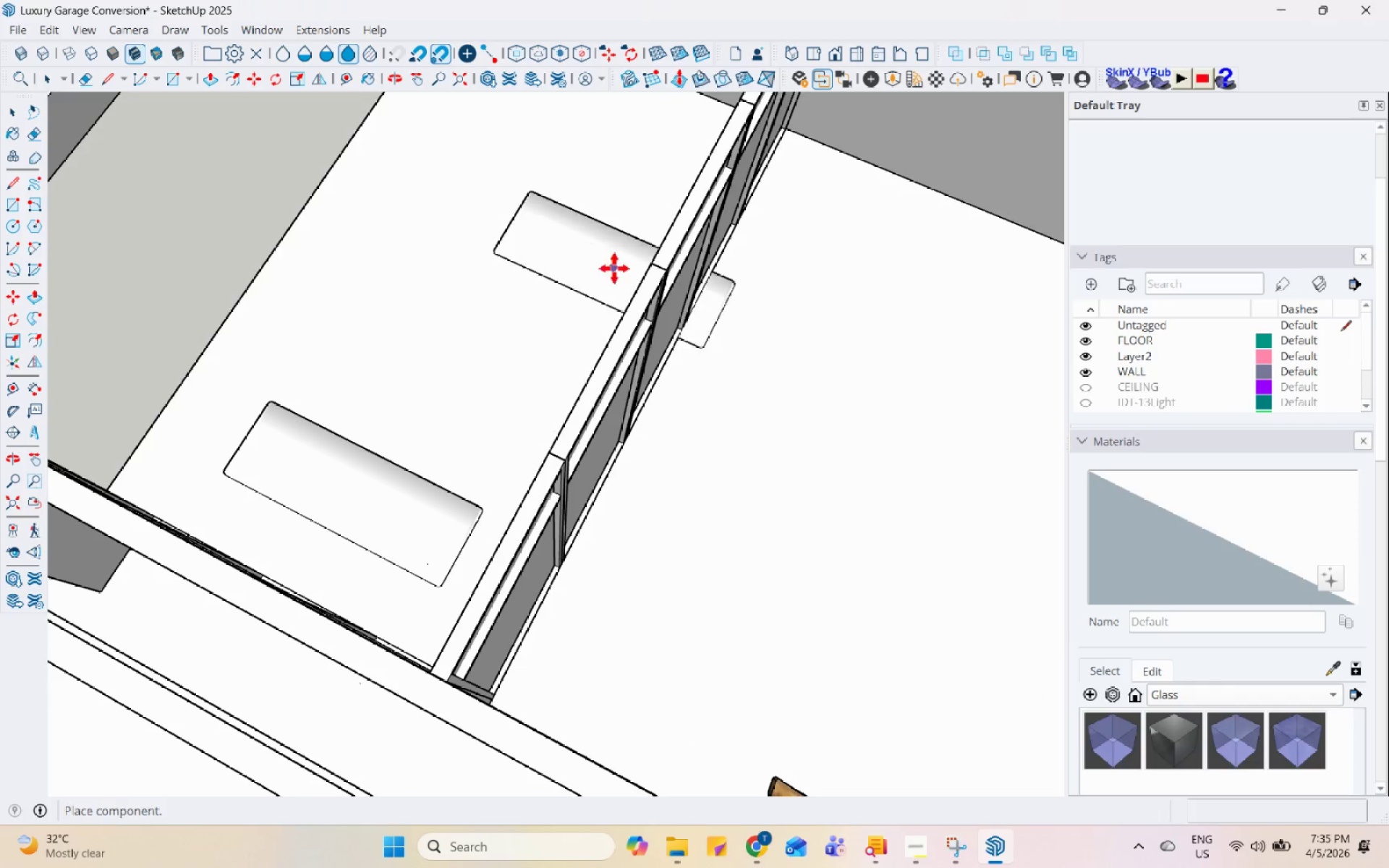 
key(Escape)
 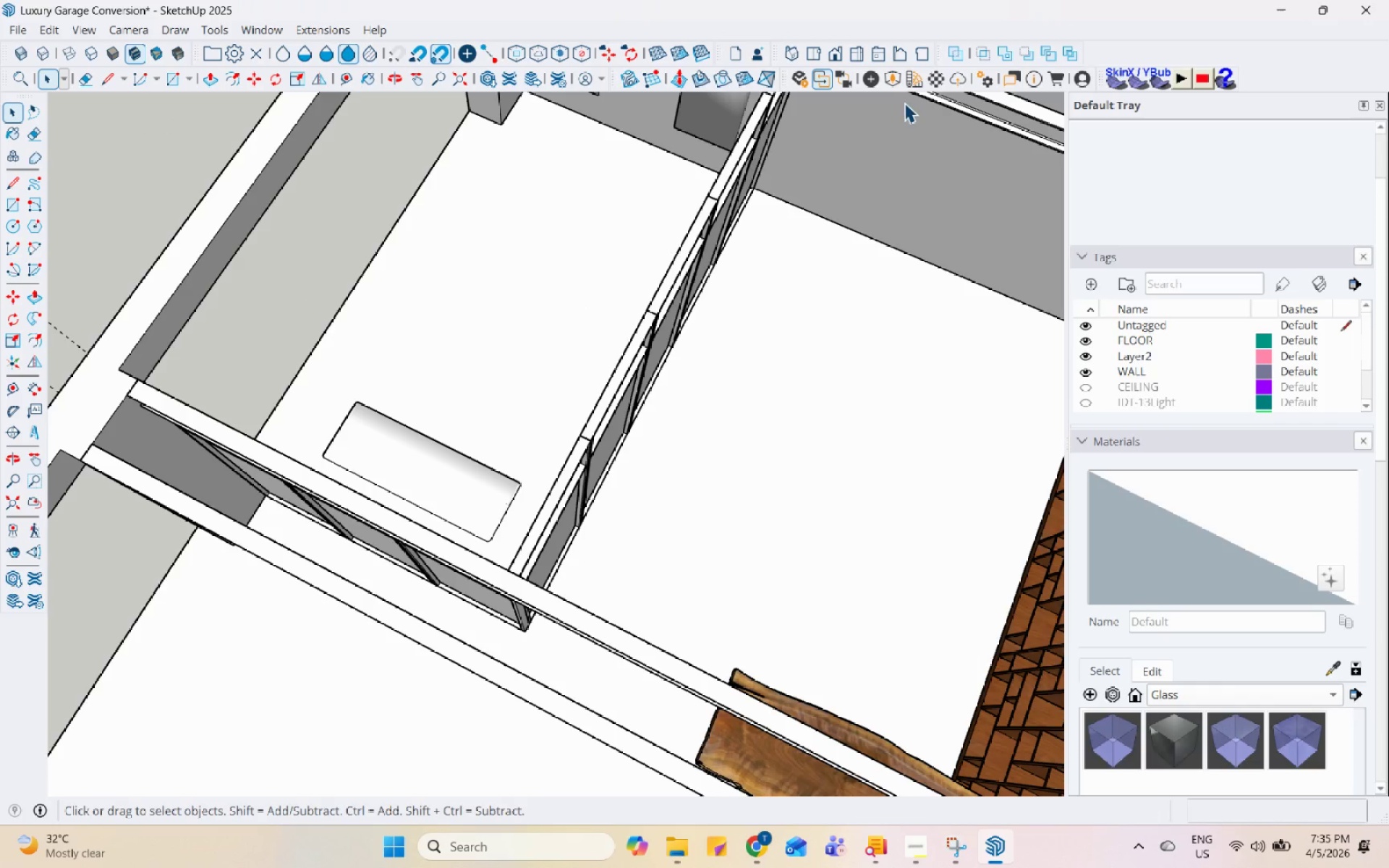 
scroll: coordinate [638, 407], scroll_direction: down, amount: 3.0
 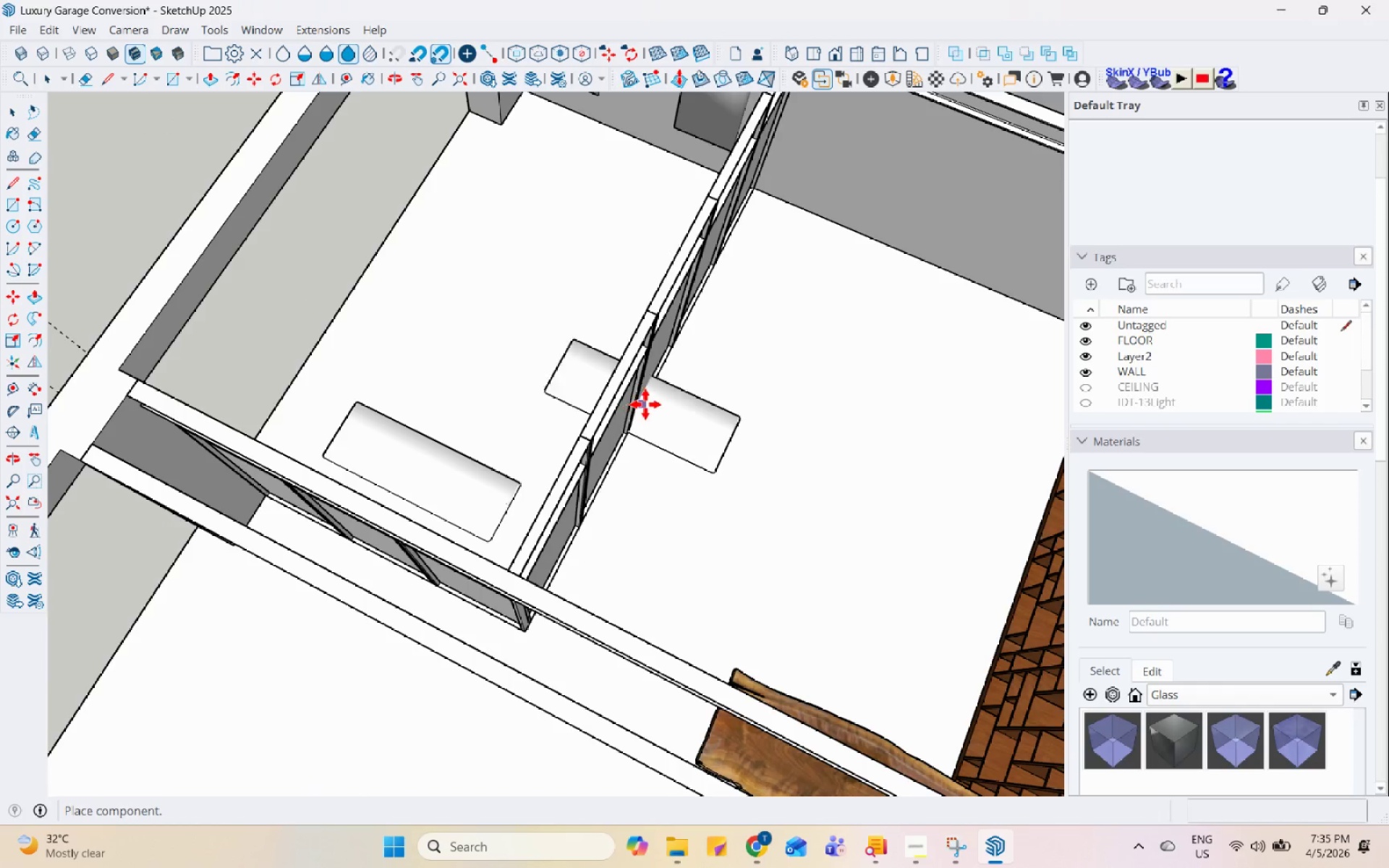 
left_click([896, 75])
 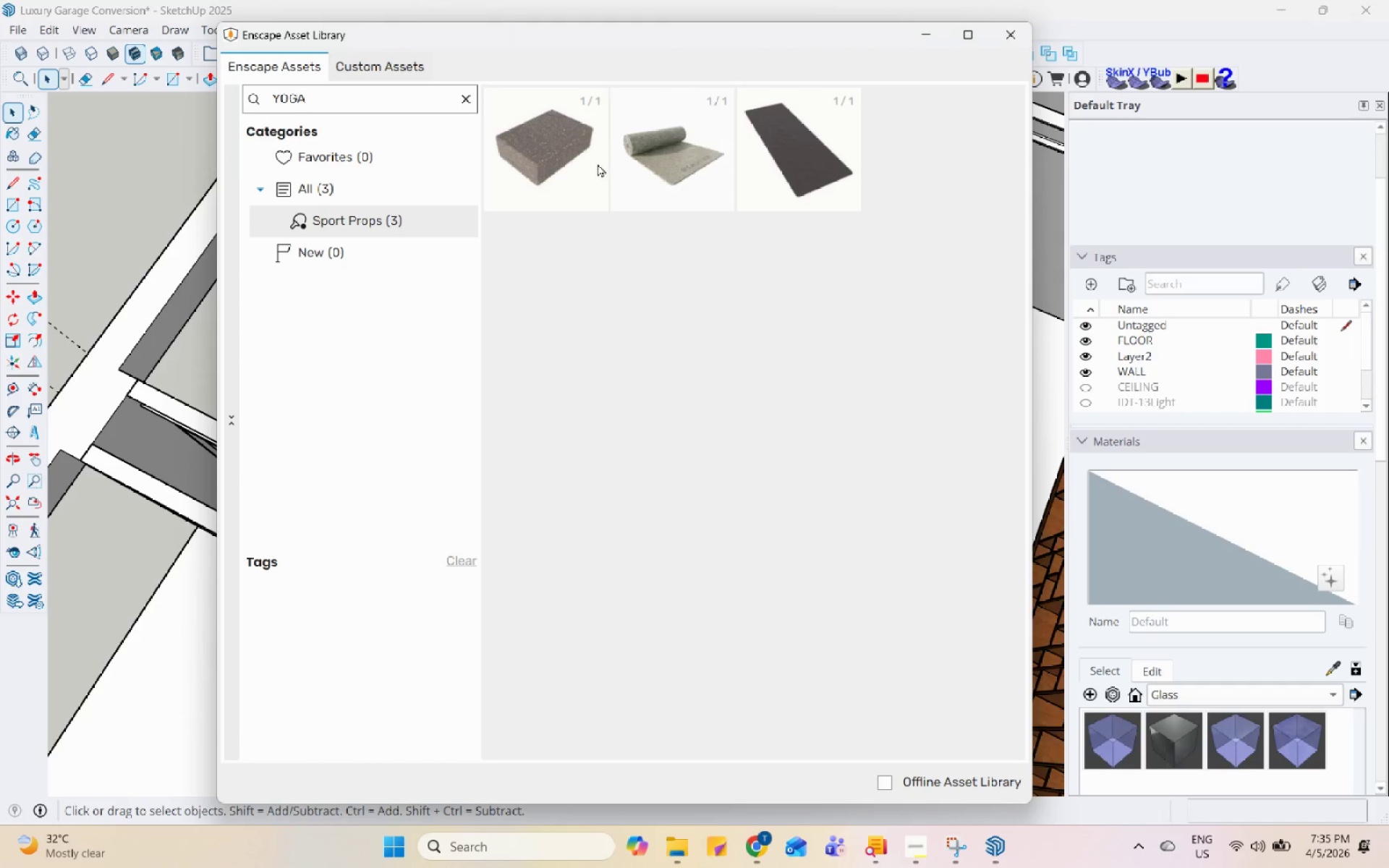 
double_click([579, 158])
 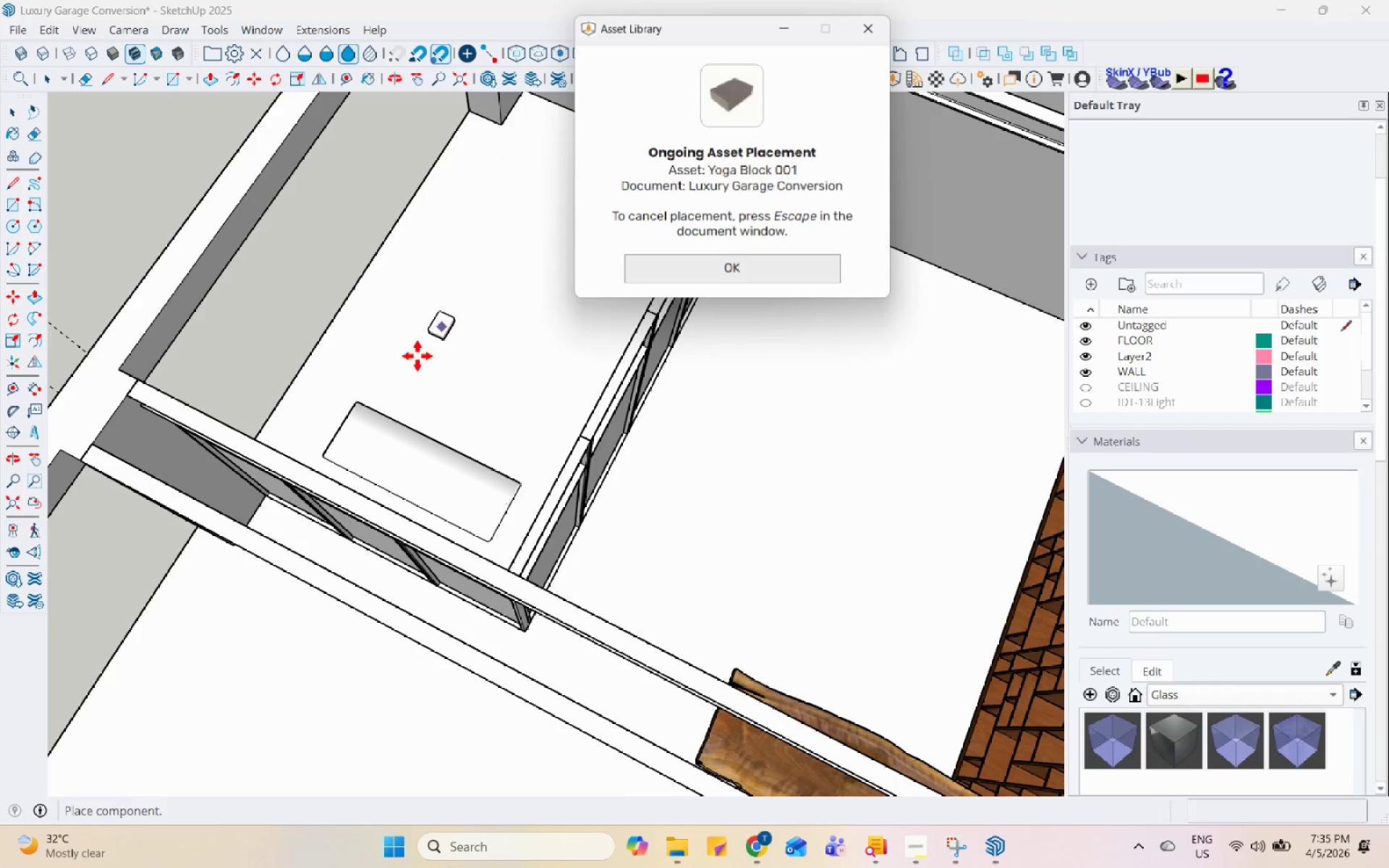 
scroll: coordinate [320, 422], scroll_direction: up, amount: 7.0
 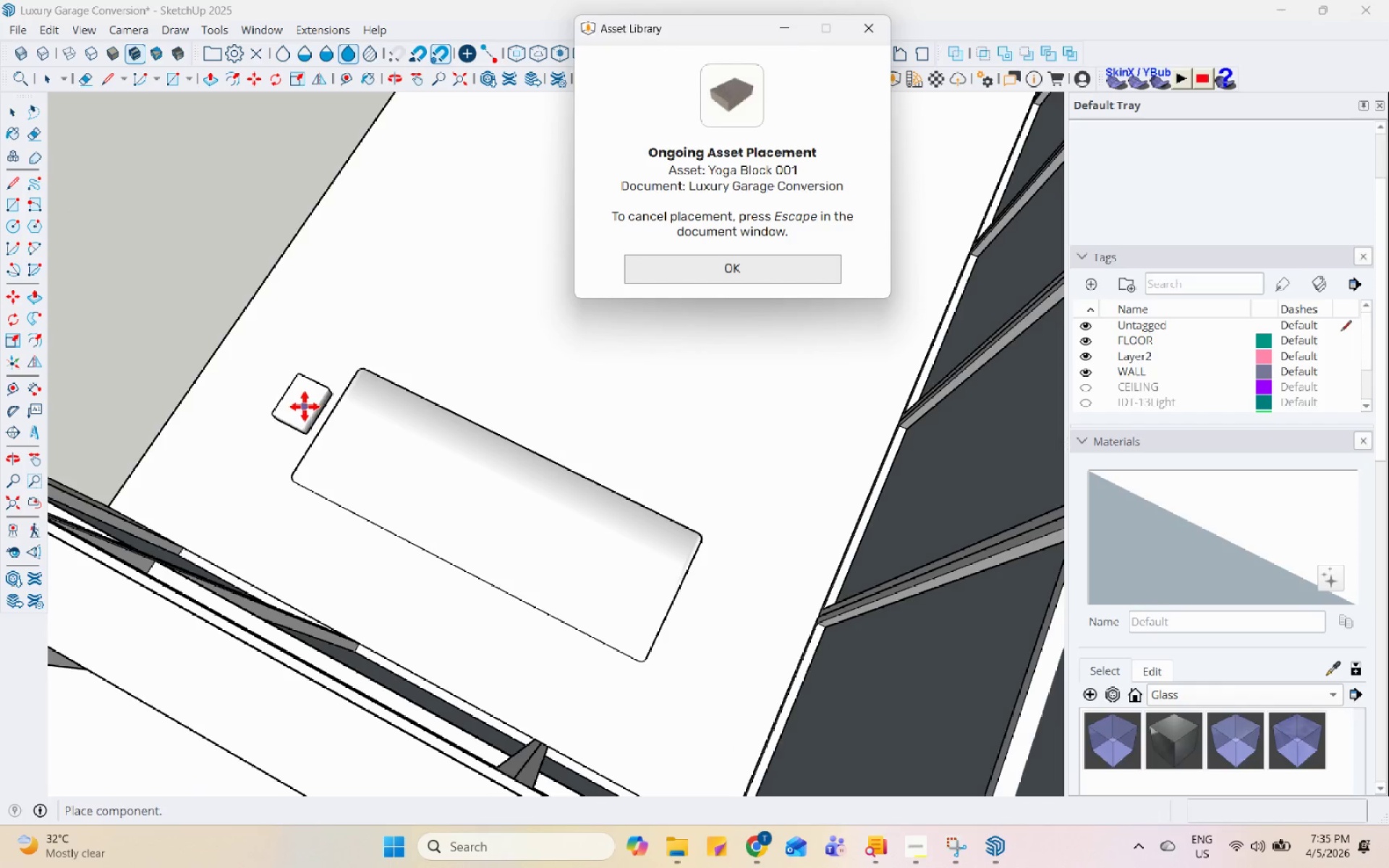 
left_click([305, 403])
 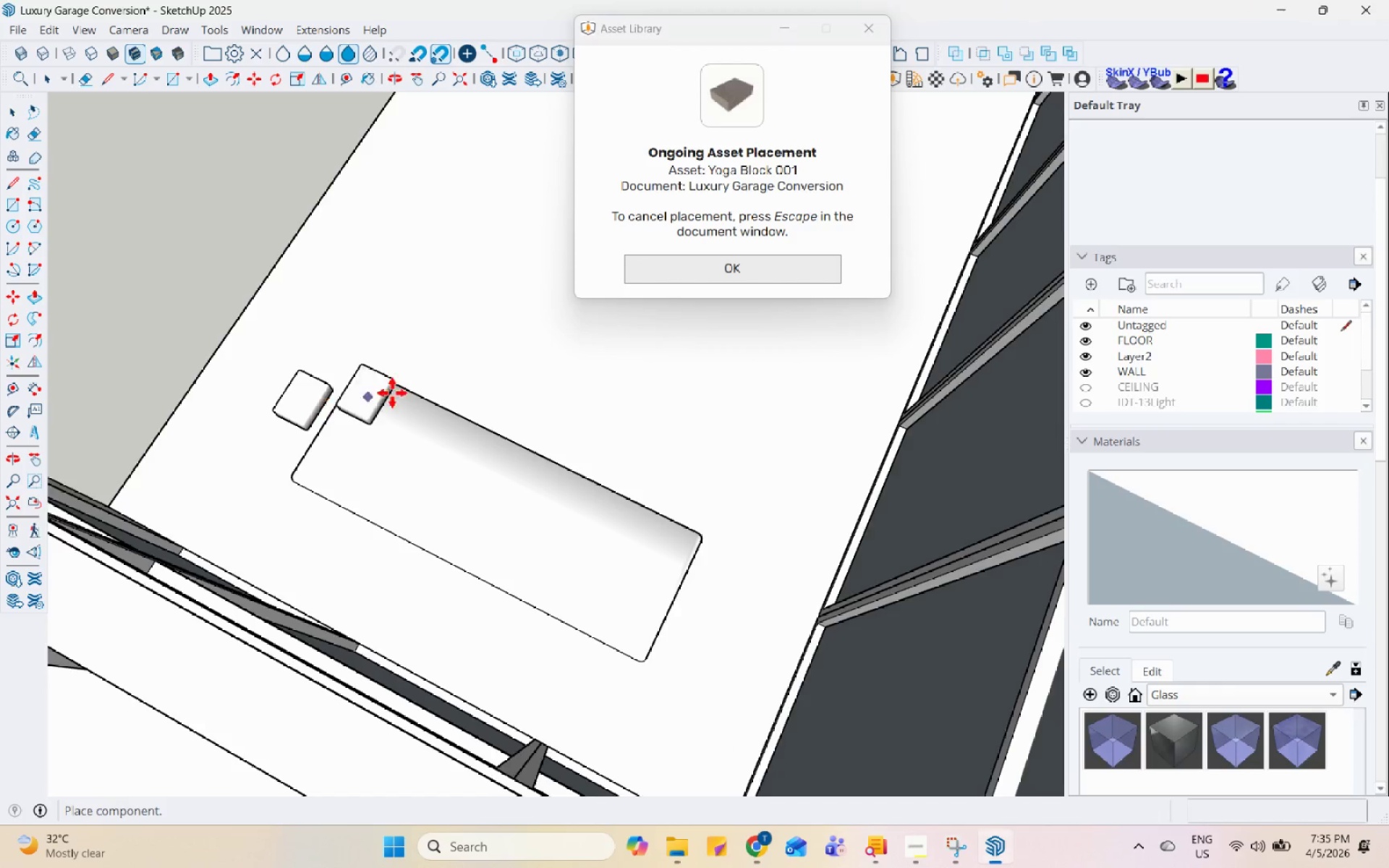 
key(Escape)
 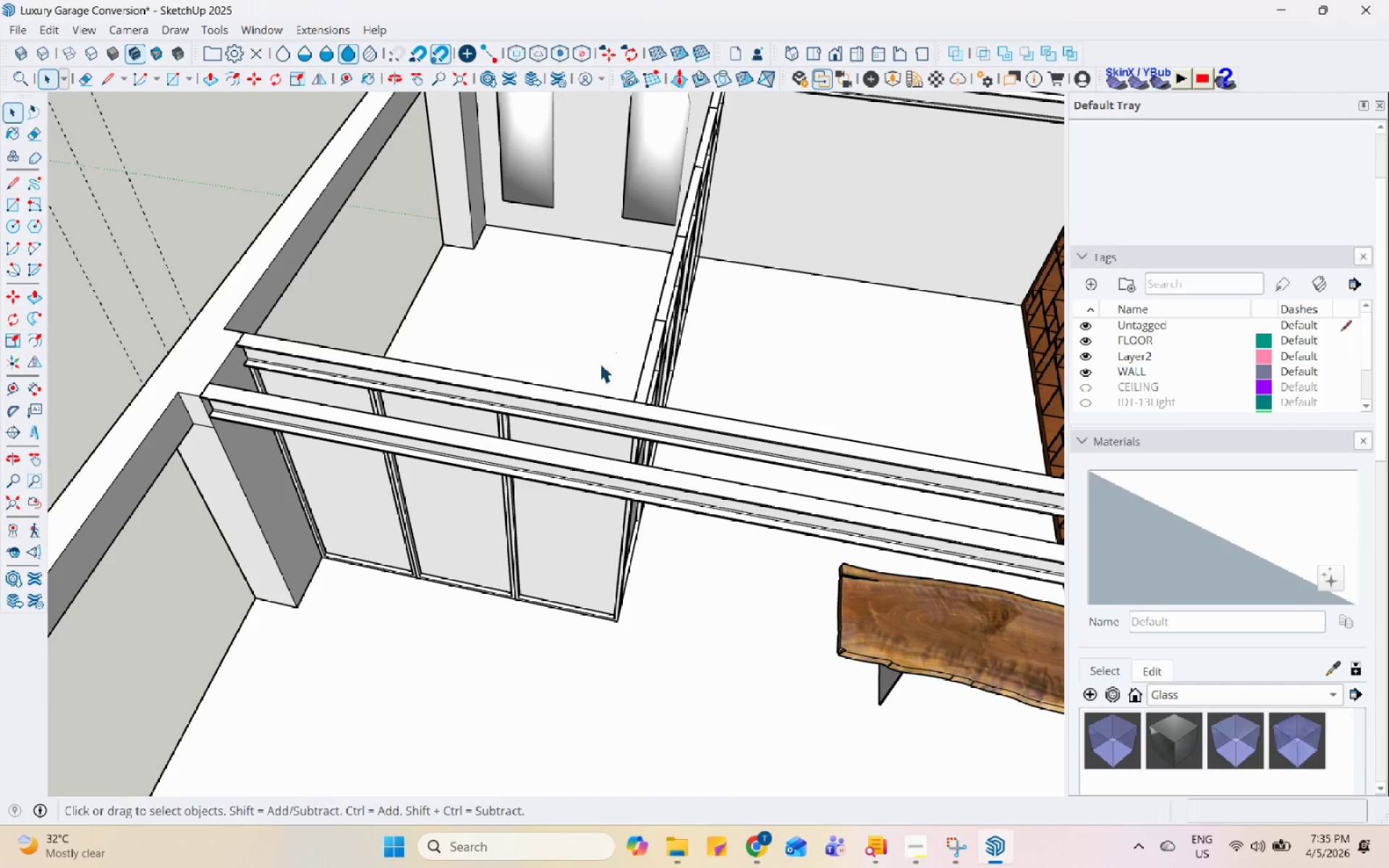 
scroll: coordinate [613, 473], scroll_direction: down, amount: 9.0
 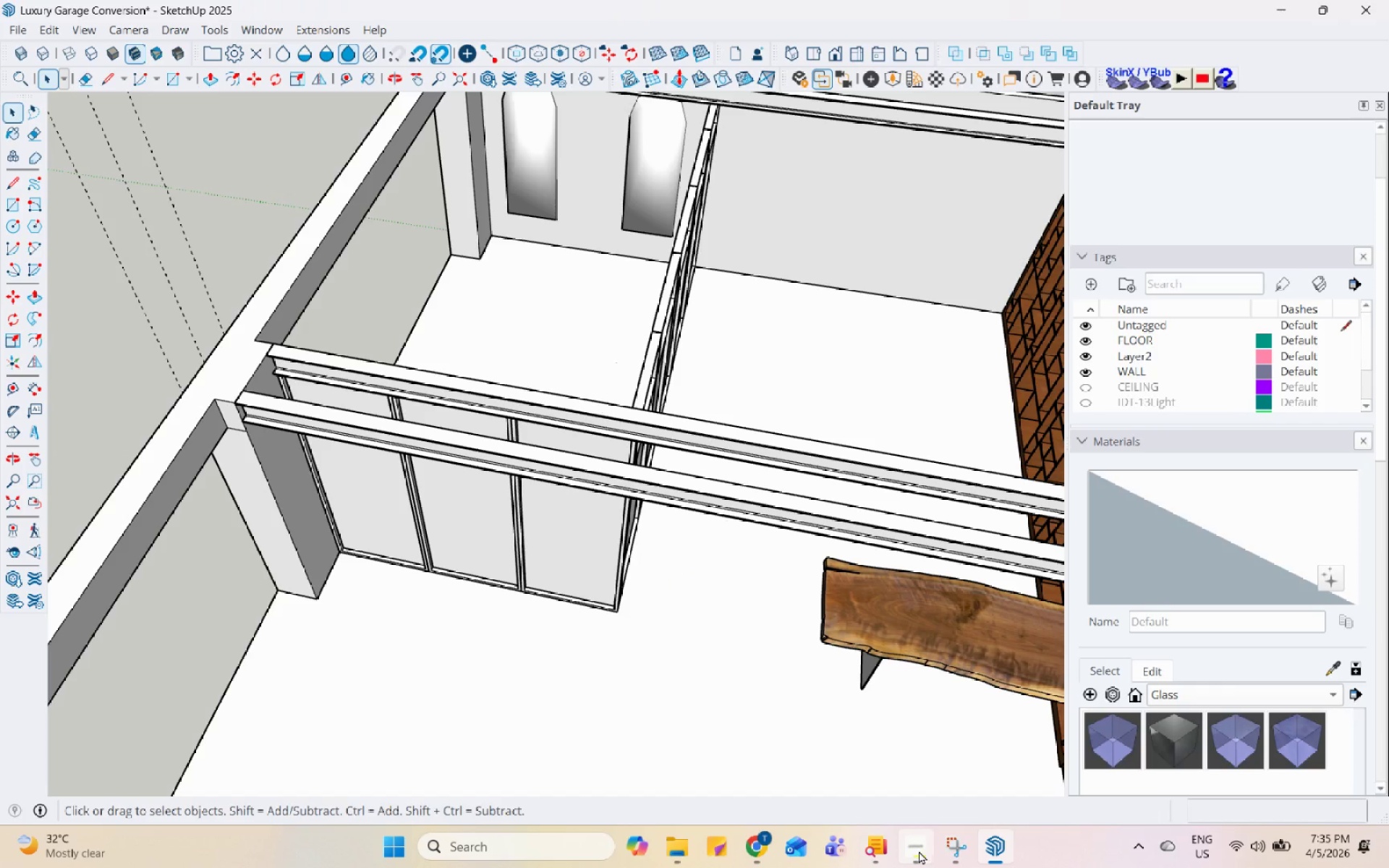 
left_click([948, 850])
 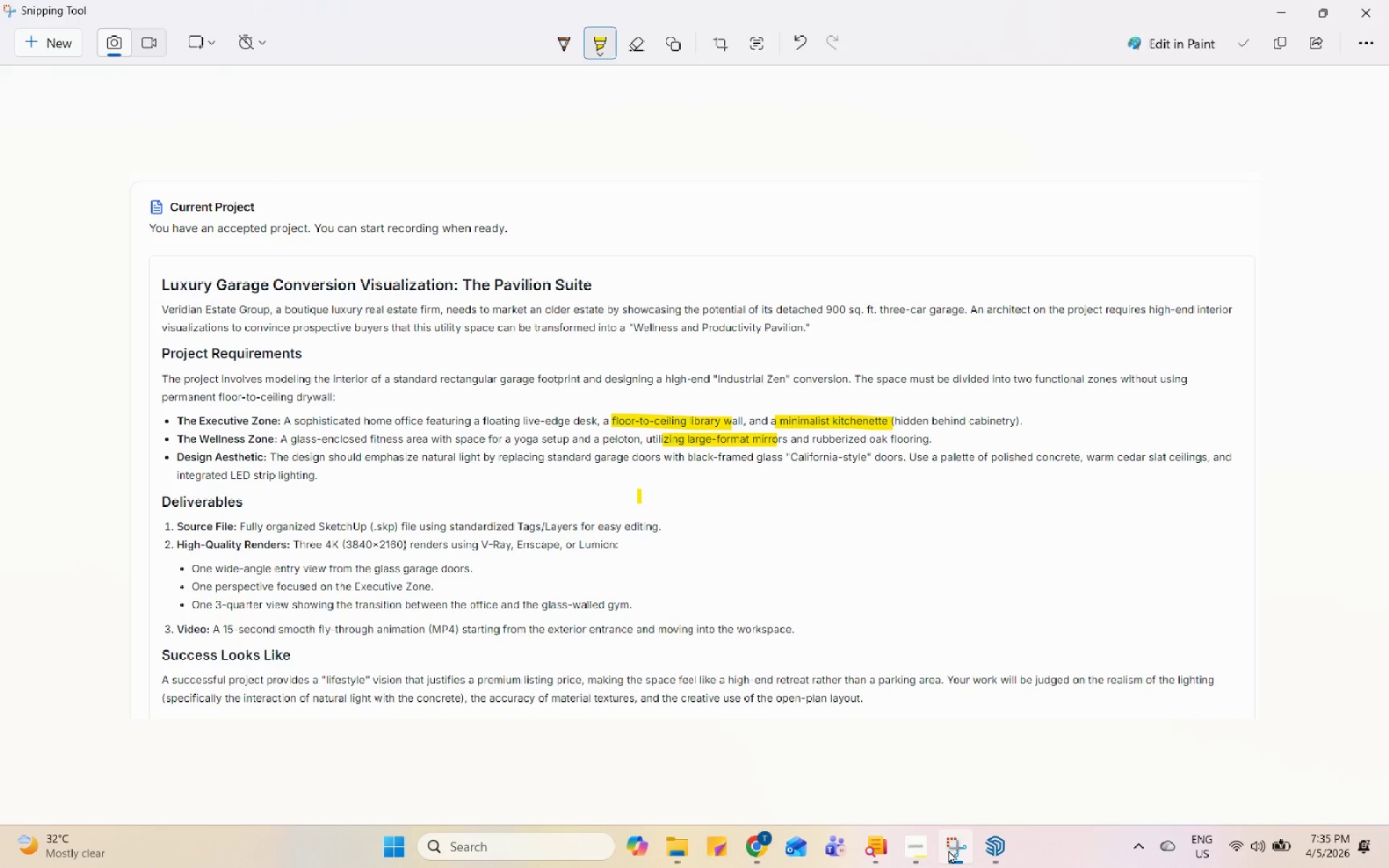 
left_click([948, 850])
 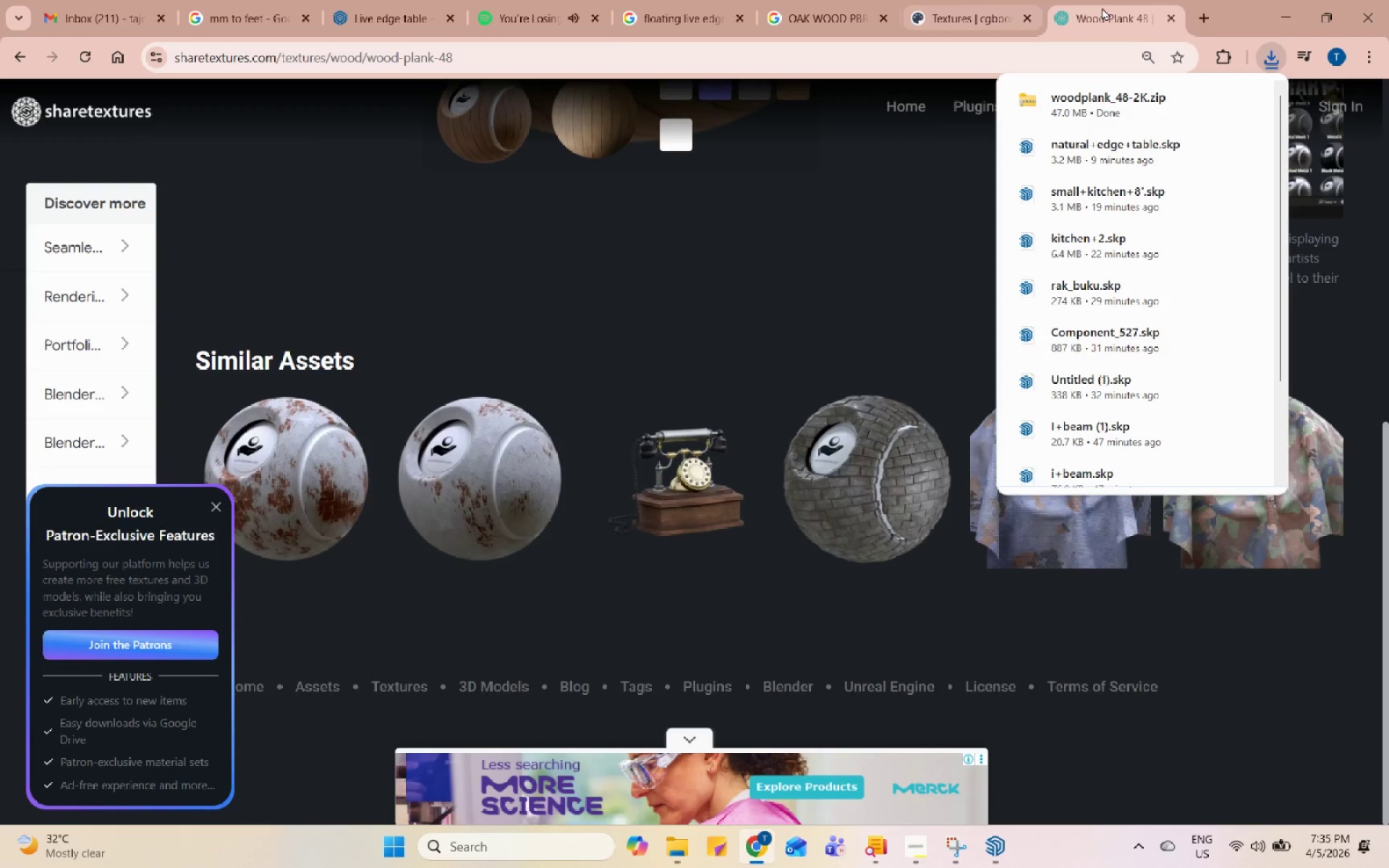 
left_click([1204, 9])
 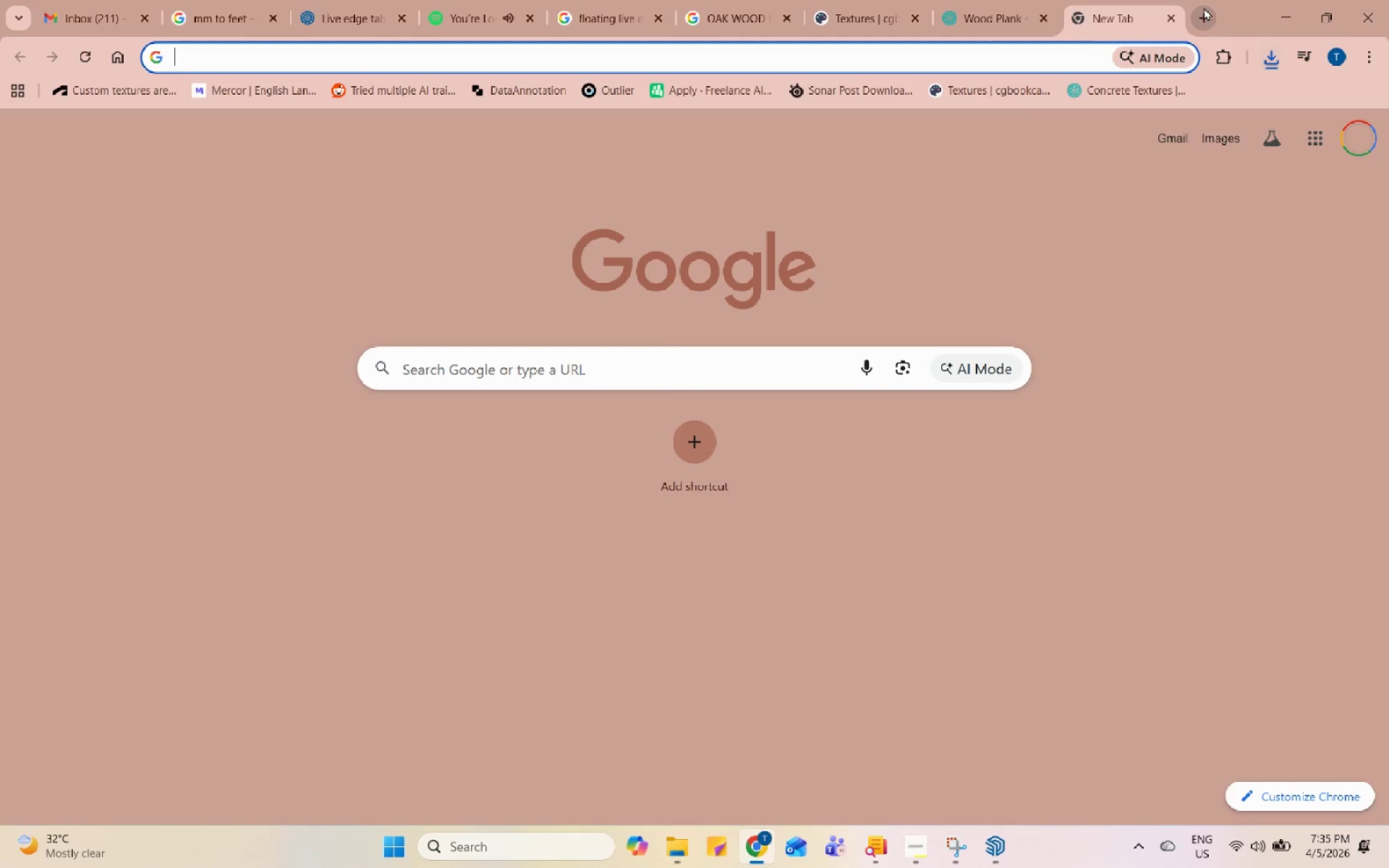 
type(PEO)
key(Backspace)
type(LOTON)
 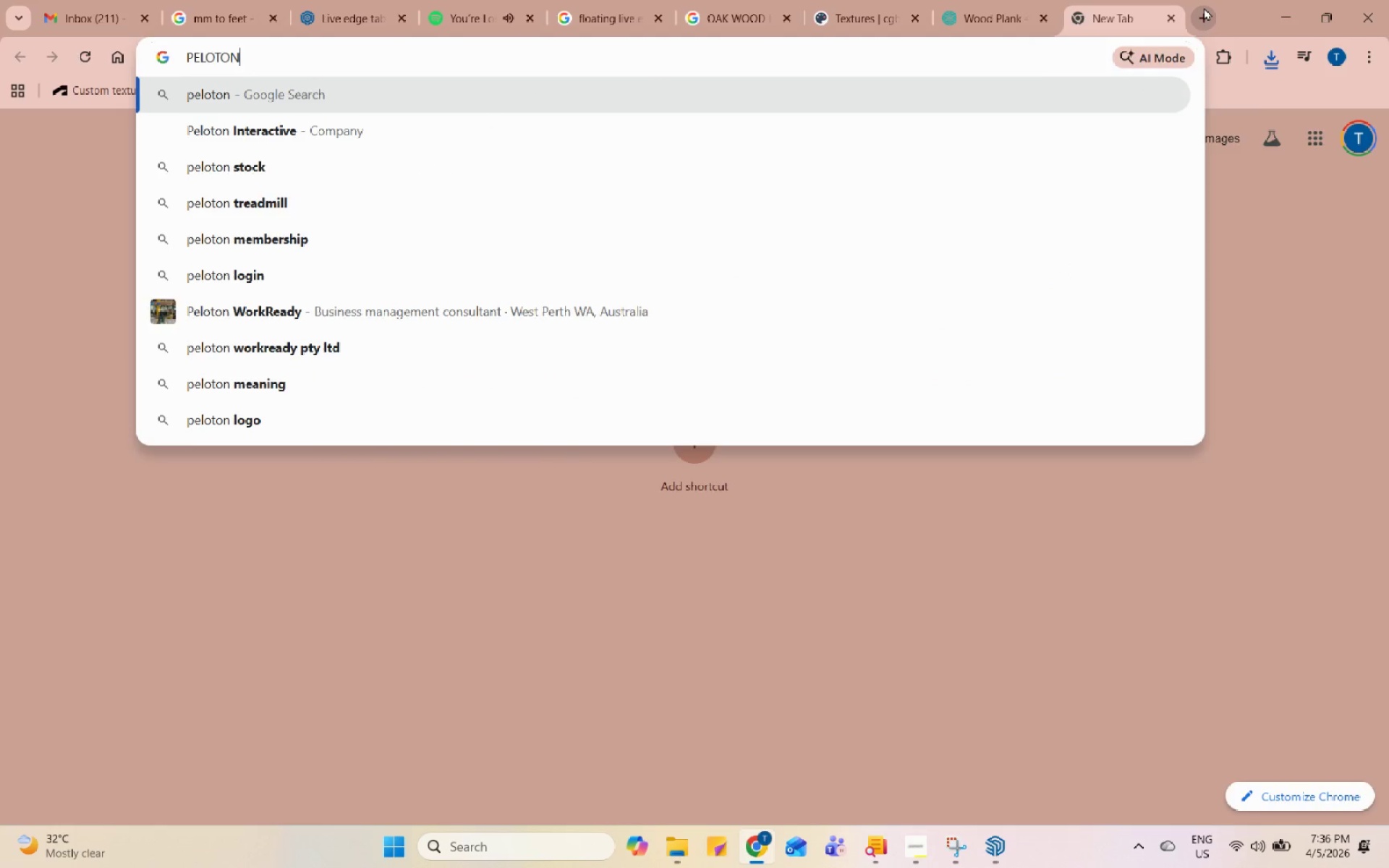 
key(Enter)
 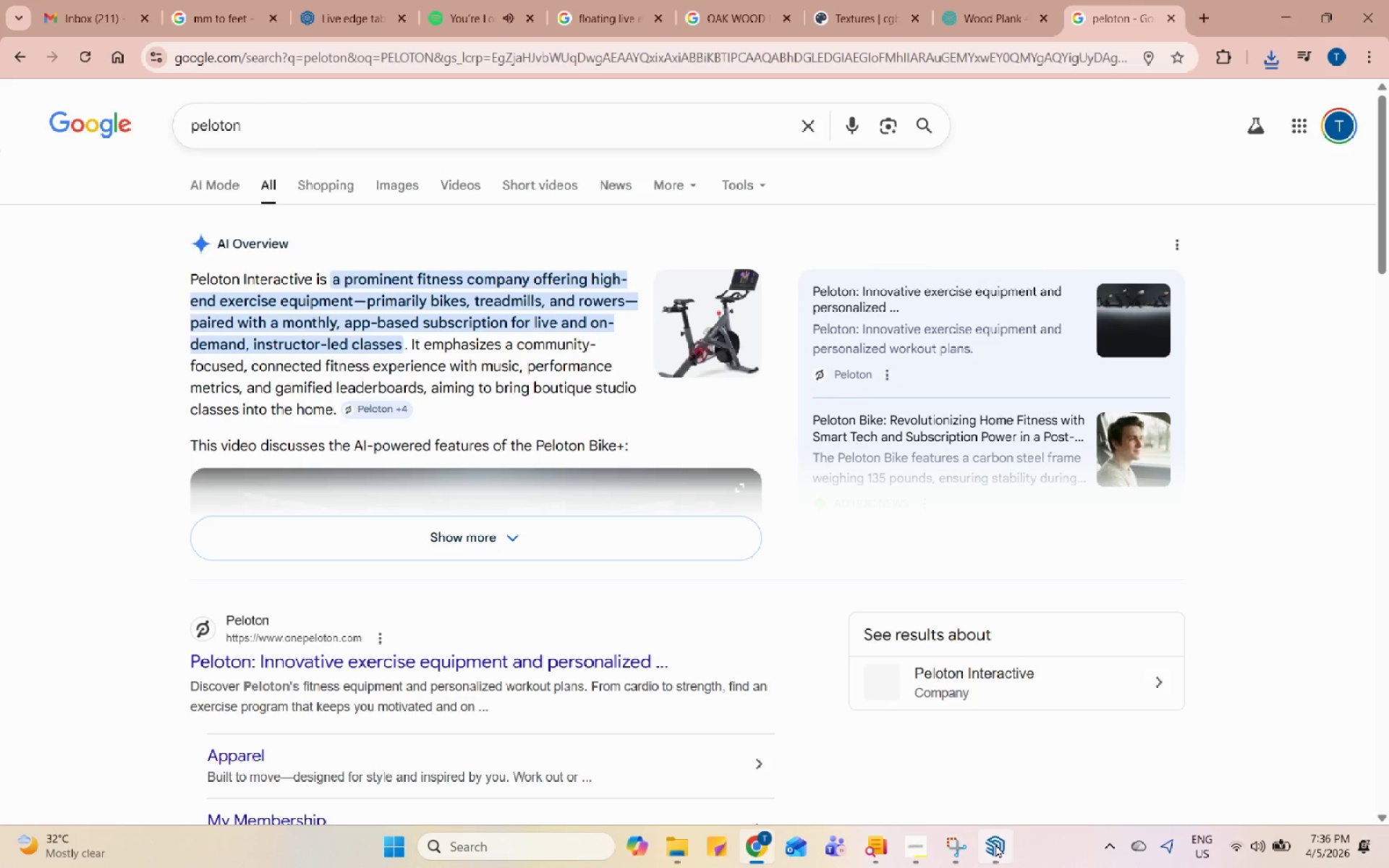 
left_click([999, 846])
 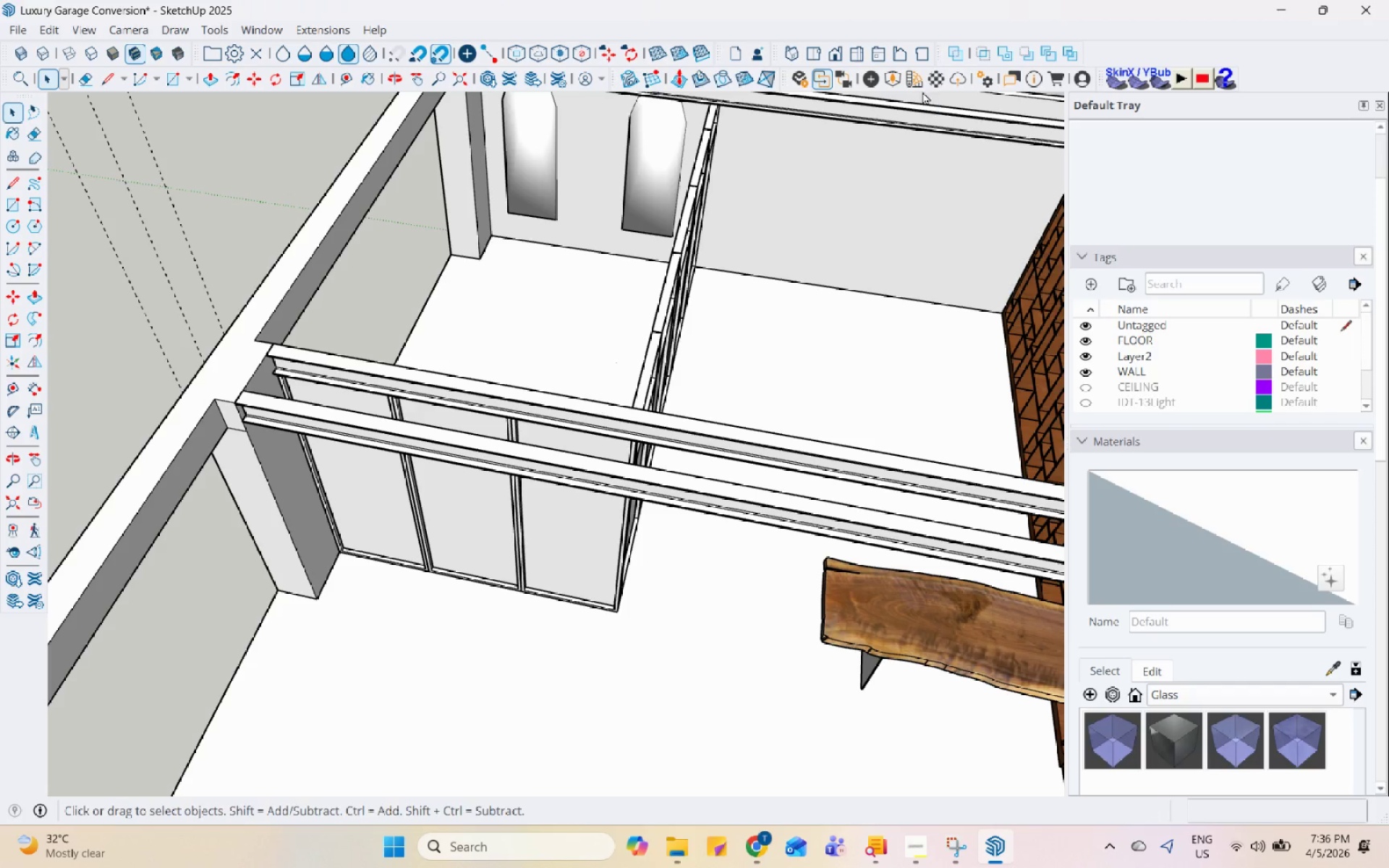 
left_click([890, 75])
 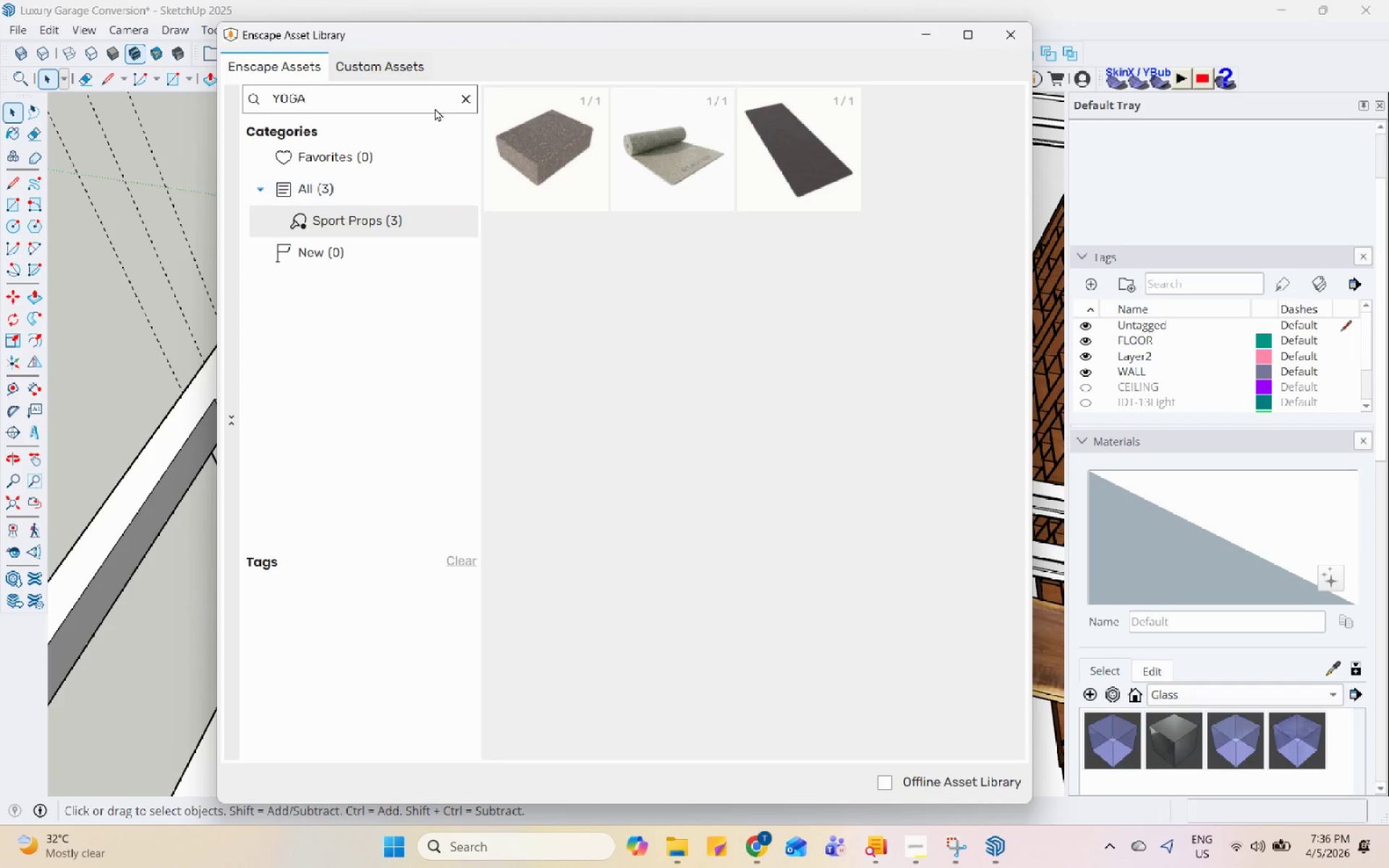 
left_click([466, 95])
 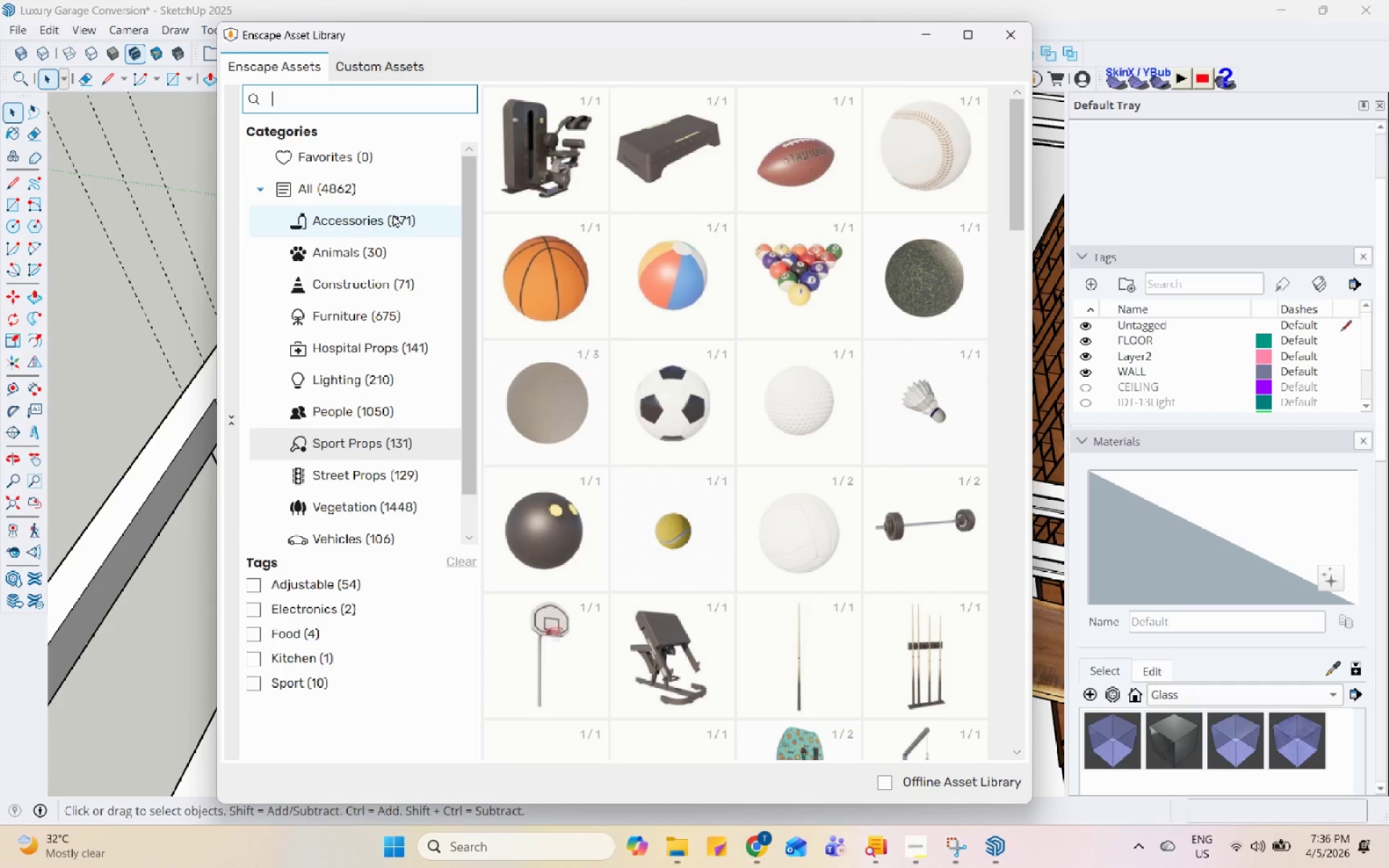 
scroll: coordinate [582, 255], scroll_direction: up, amount: 5.0
 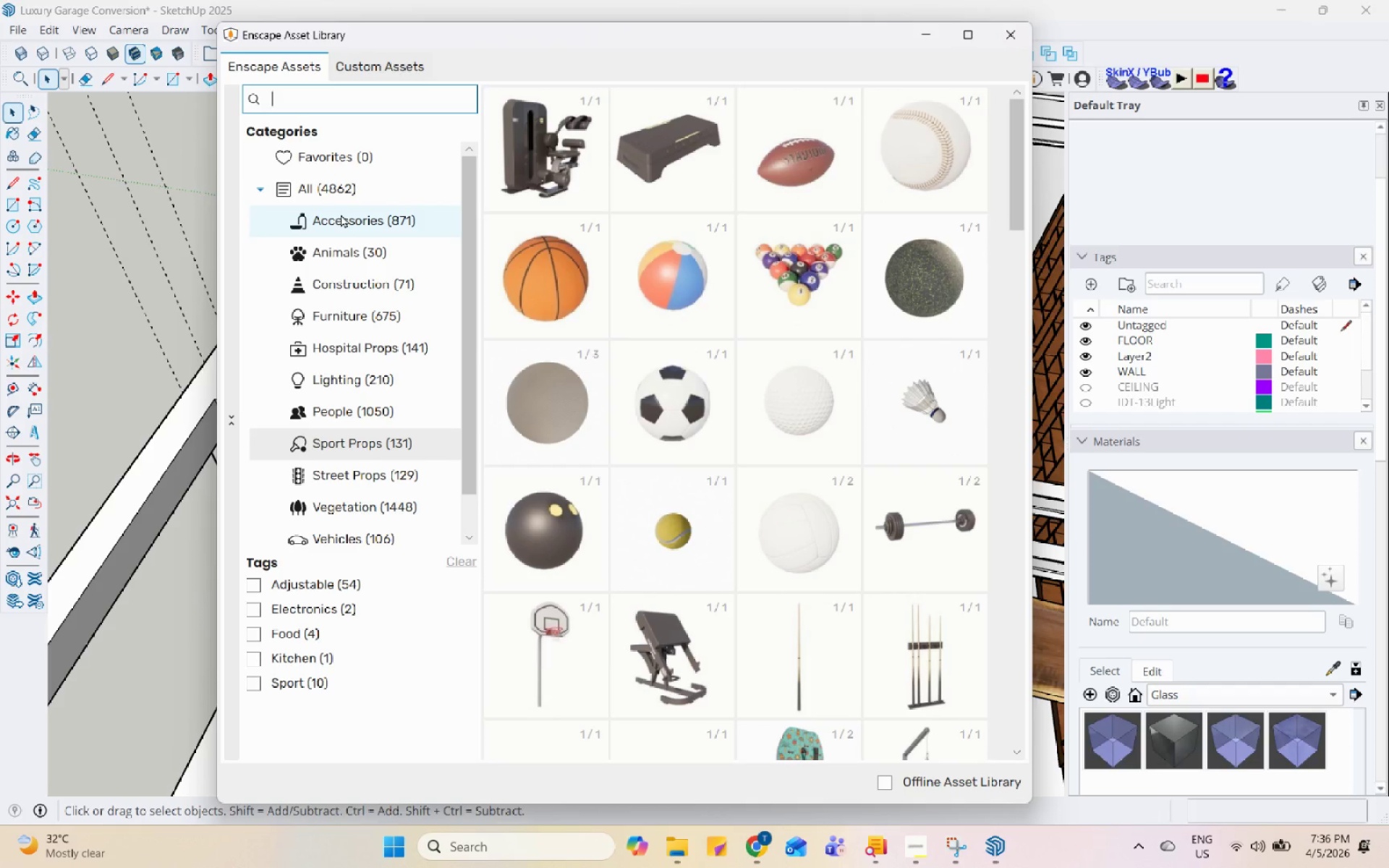 
left_click([341, 214])
 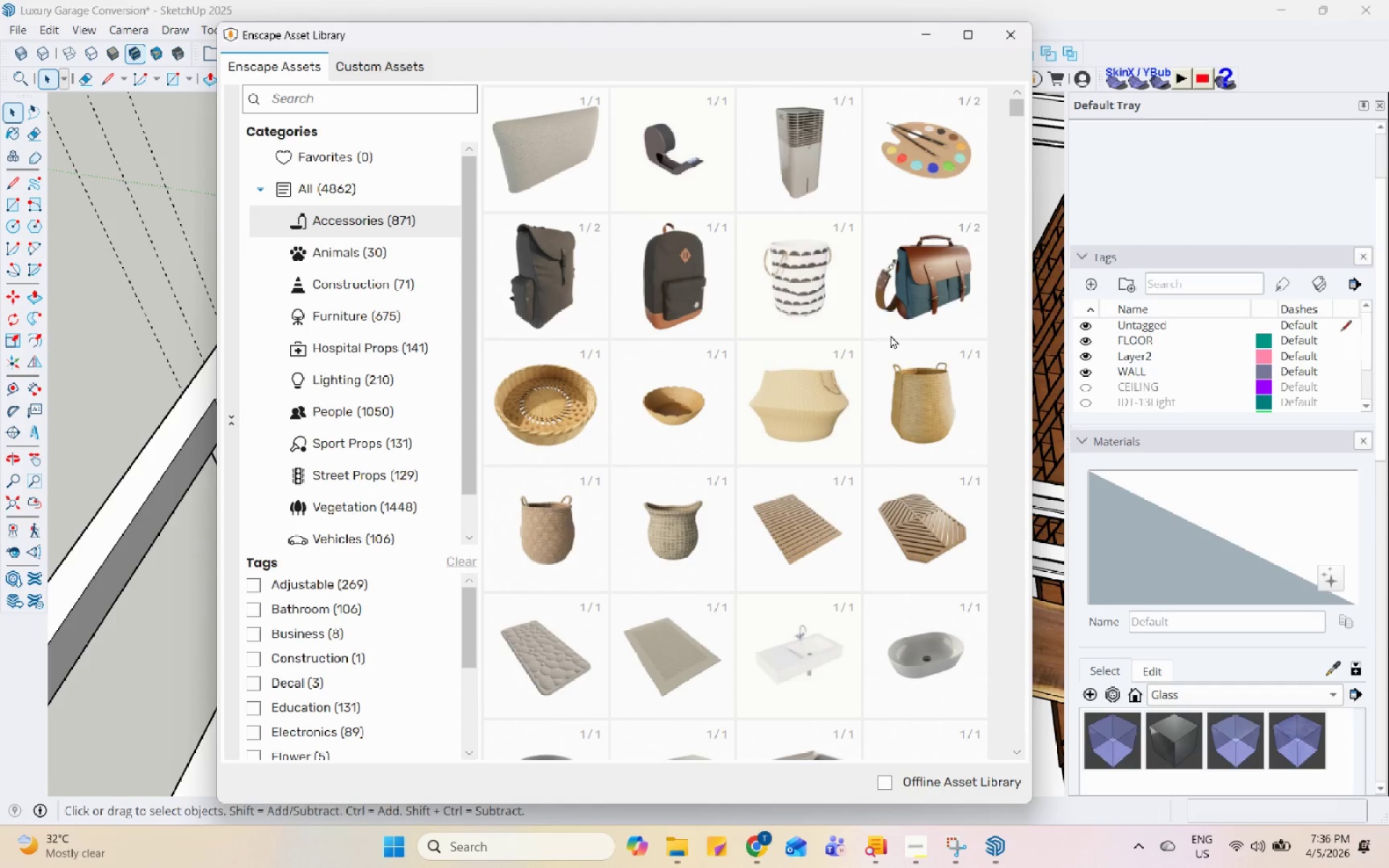 
scroll: coordinate [423, 668], scroll_direction: down, amount: 35.0
 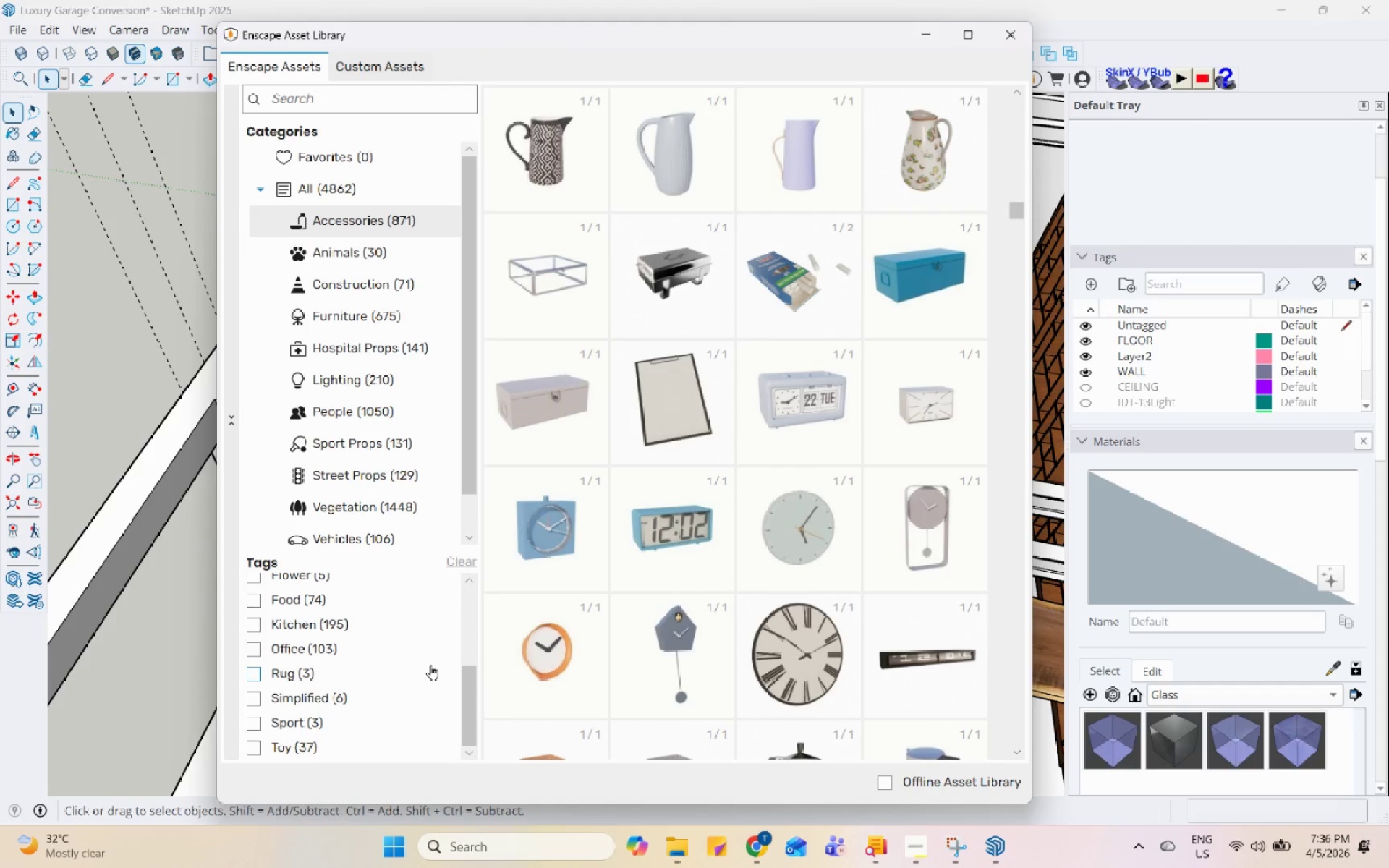 
scroll: coordinate [430, 665], scroll_direction: up, amount: 1.0
 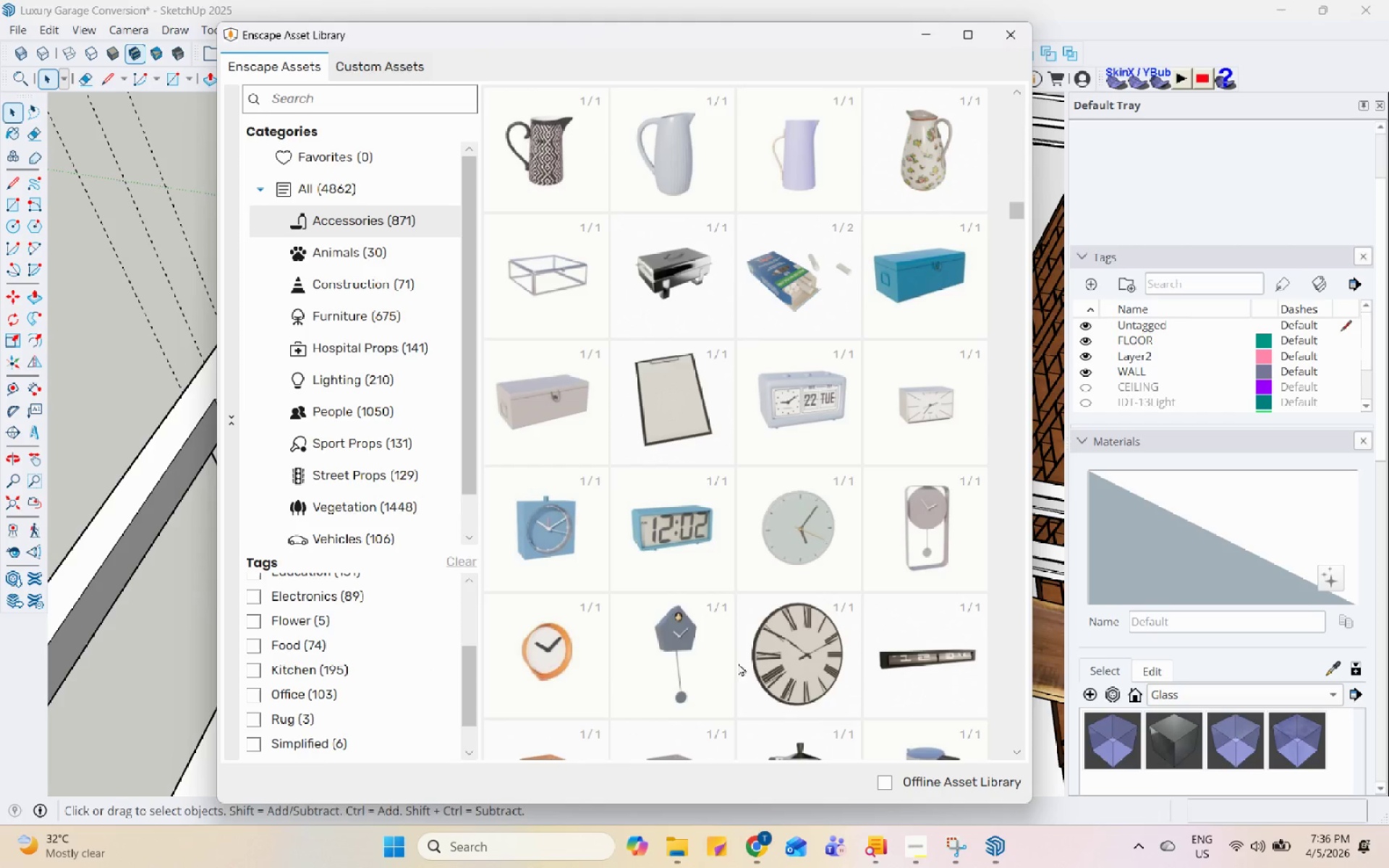 
scroll: coordinate [792, 662], scroll_direction: down, amount: 7.0
 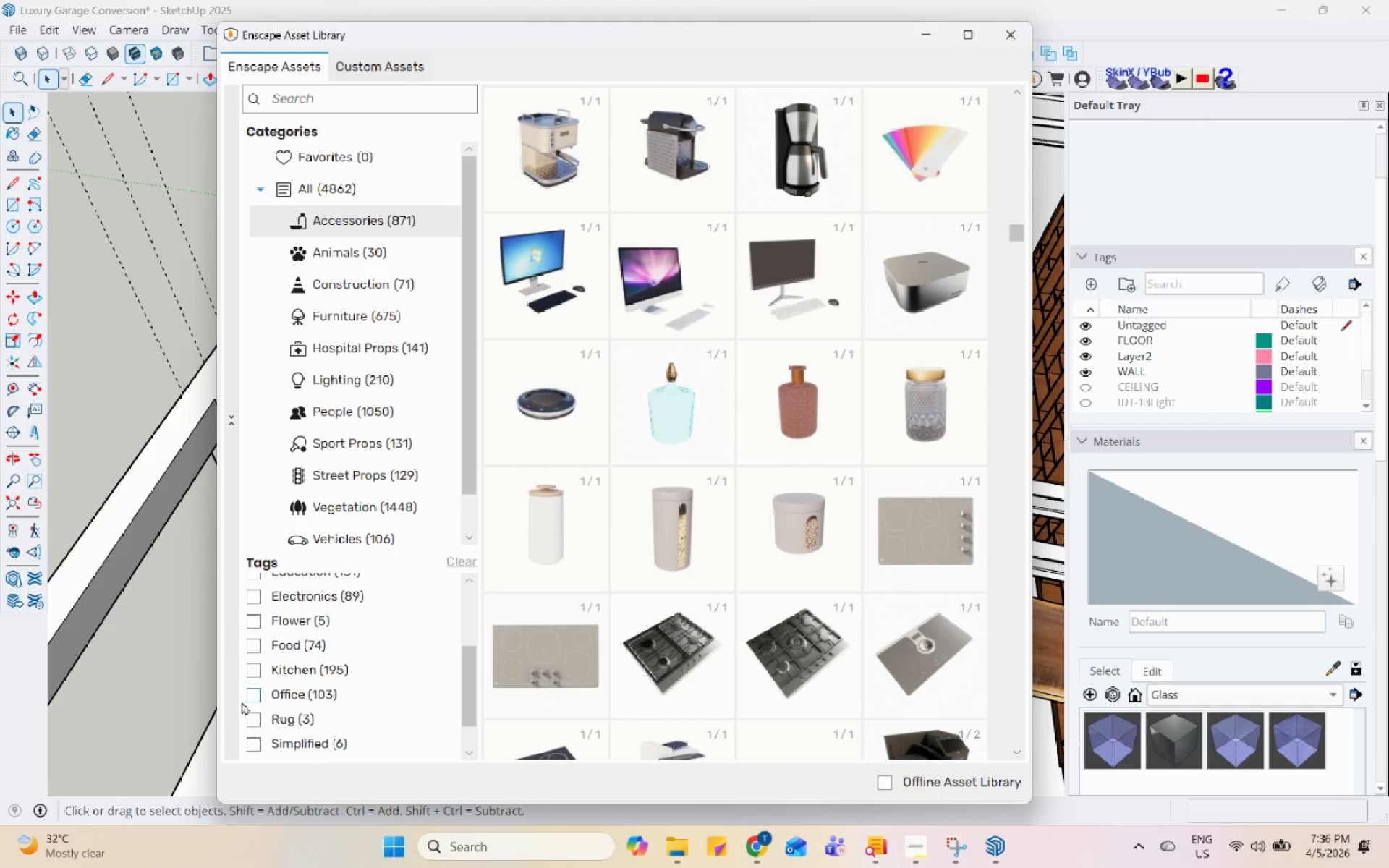 
scroll: coordinate [404, 677], scroll_direction: up, amount: 2.0
 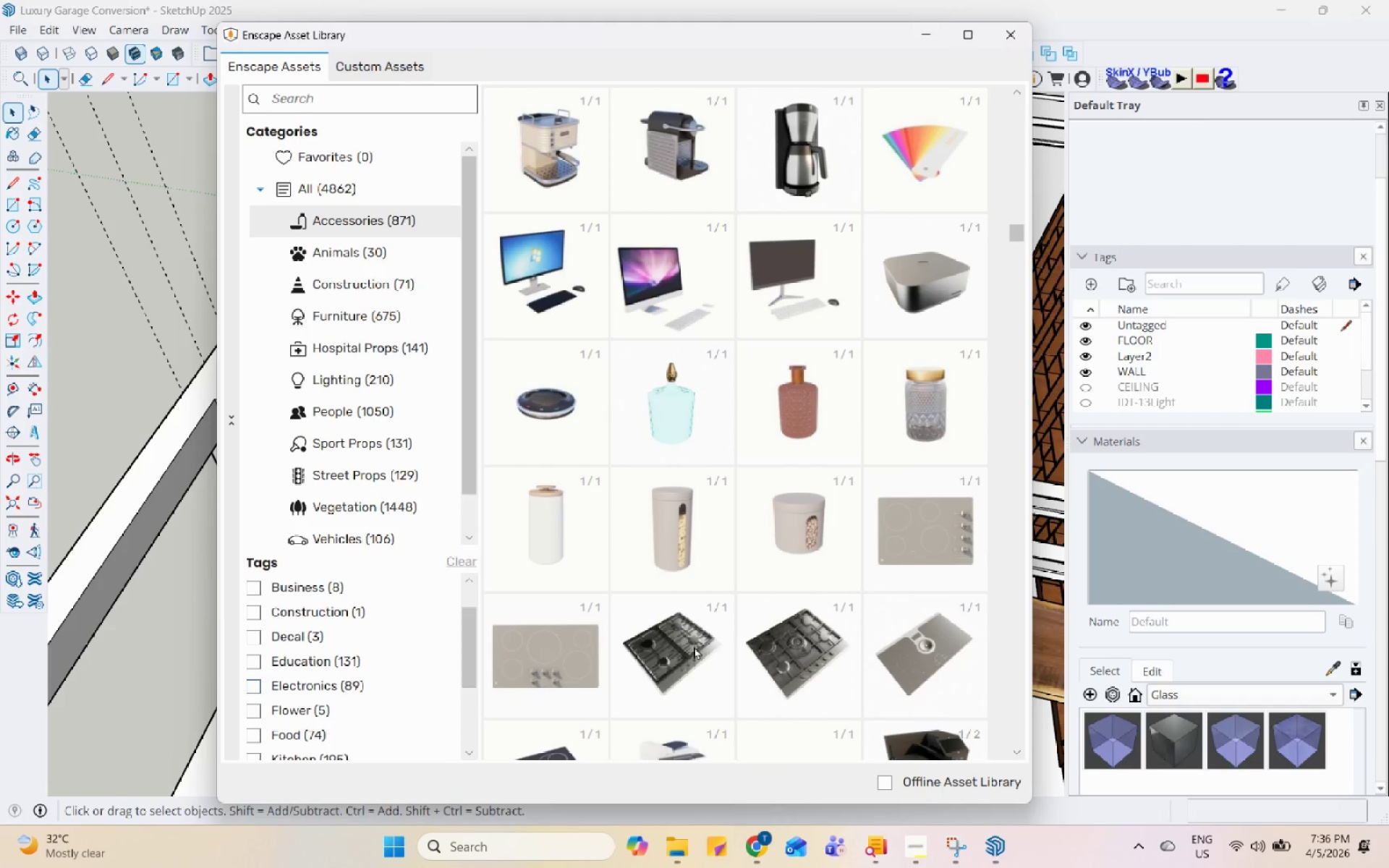 
scroll: coordinate [860, 597], scroll_direction: down, amount: 35.0
 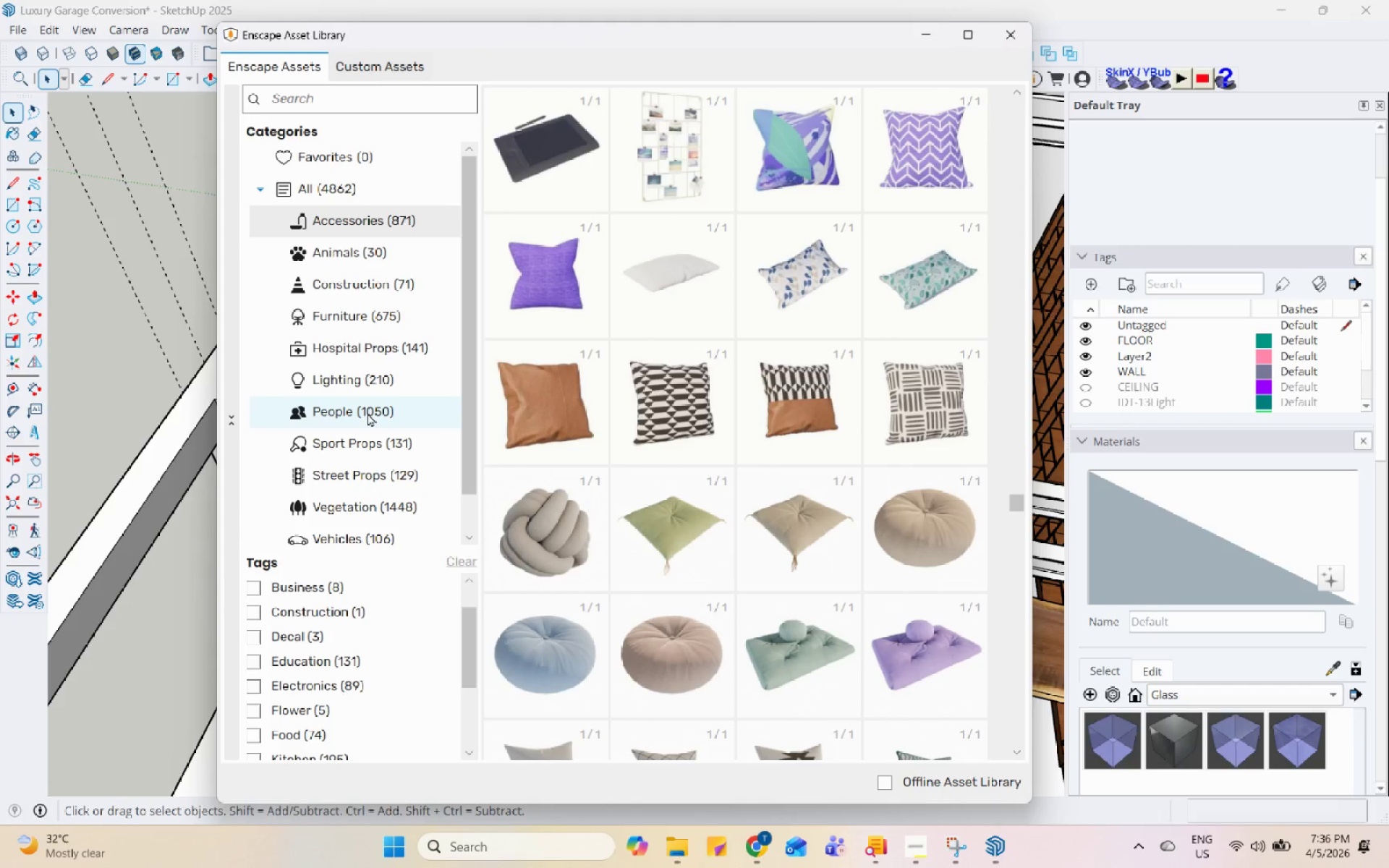 
left_click([373, 451])
 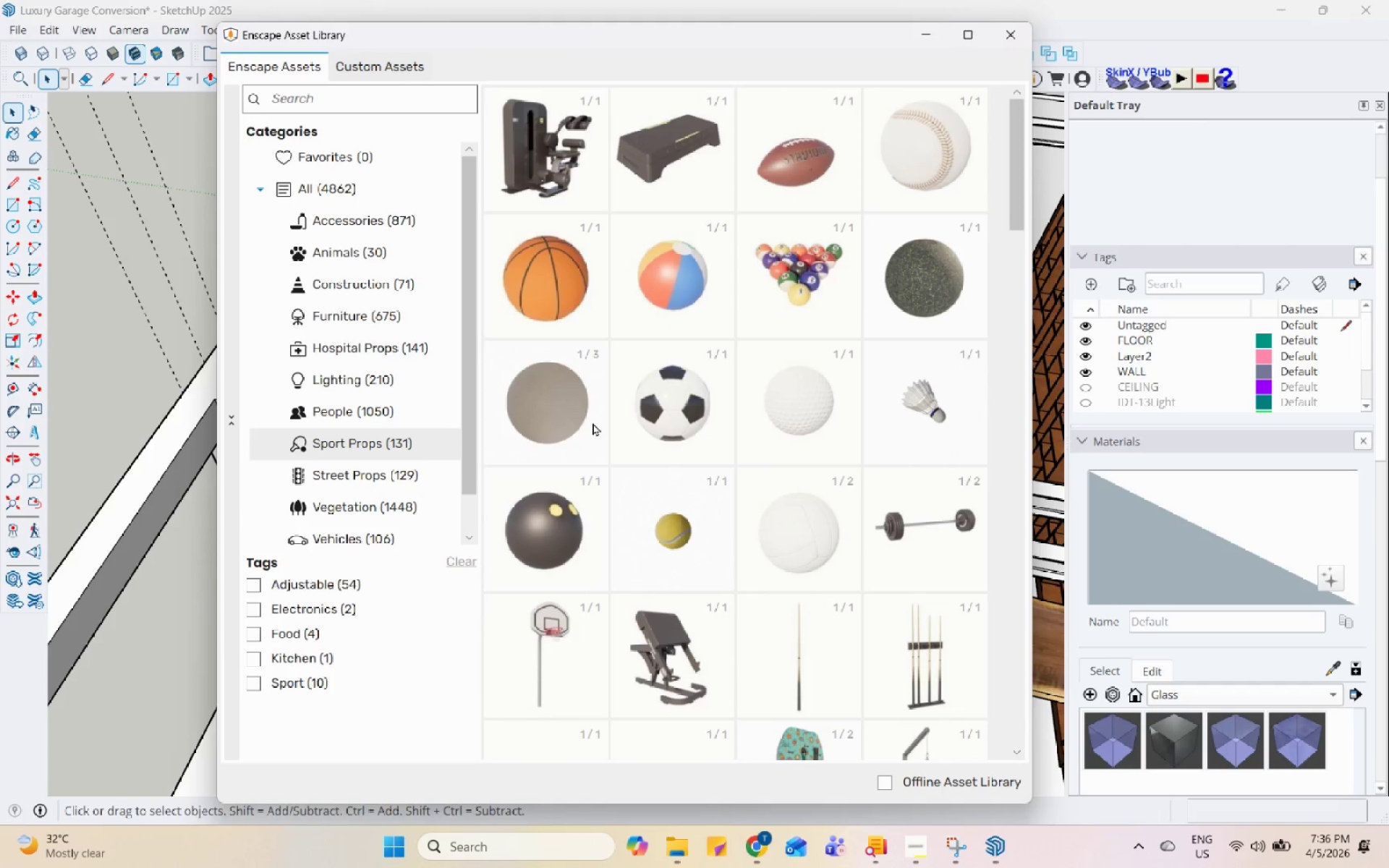 
scroll: coordinate [794, 386], scroll_direction: down, amount: 8.0
 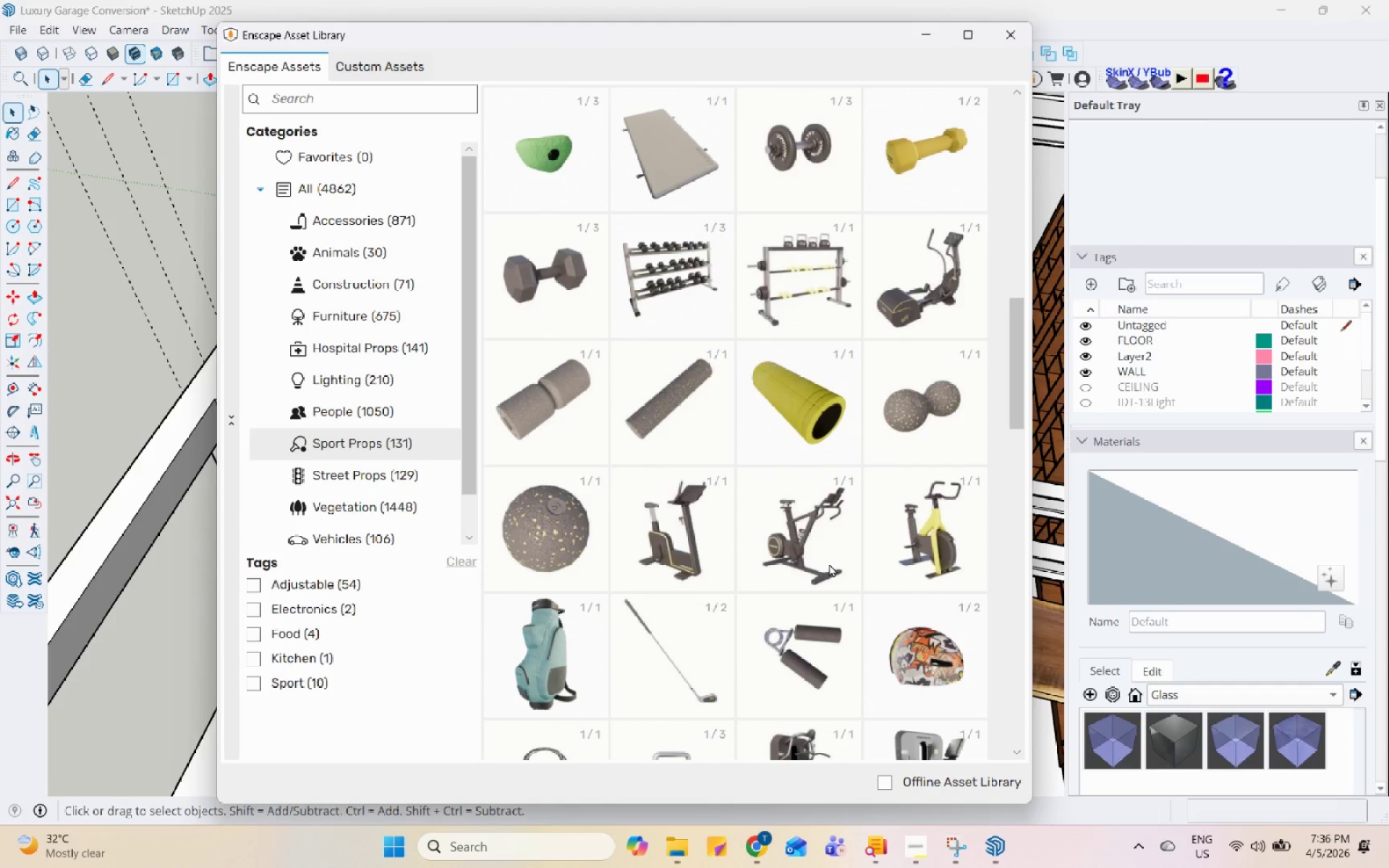 
left_click([829, 563])
 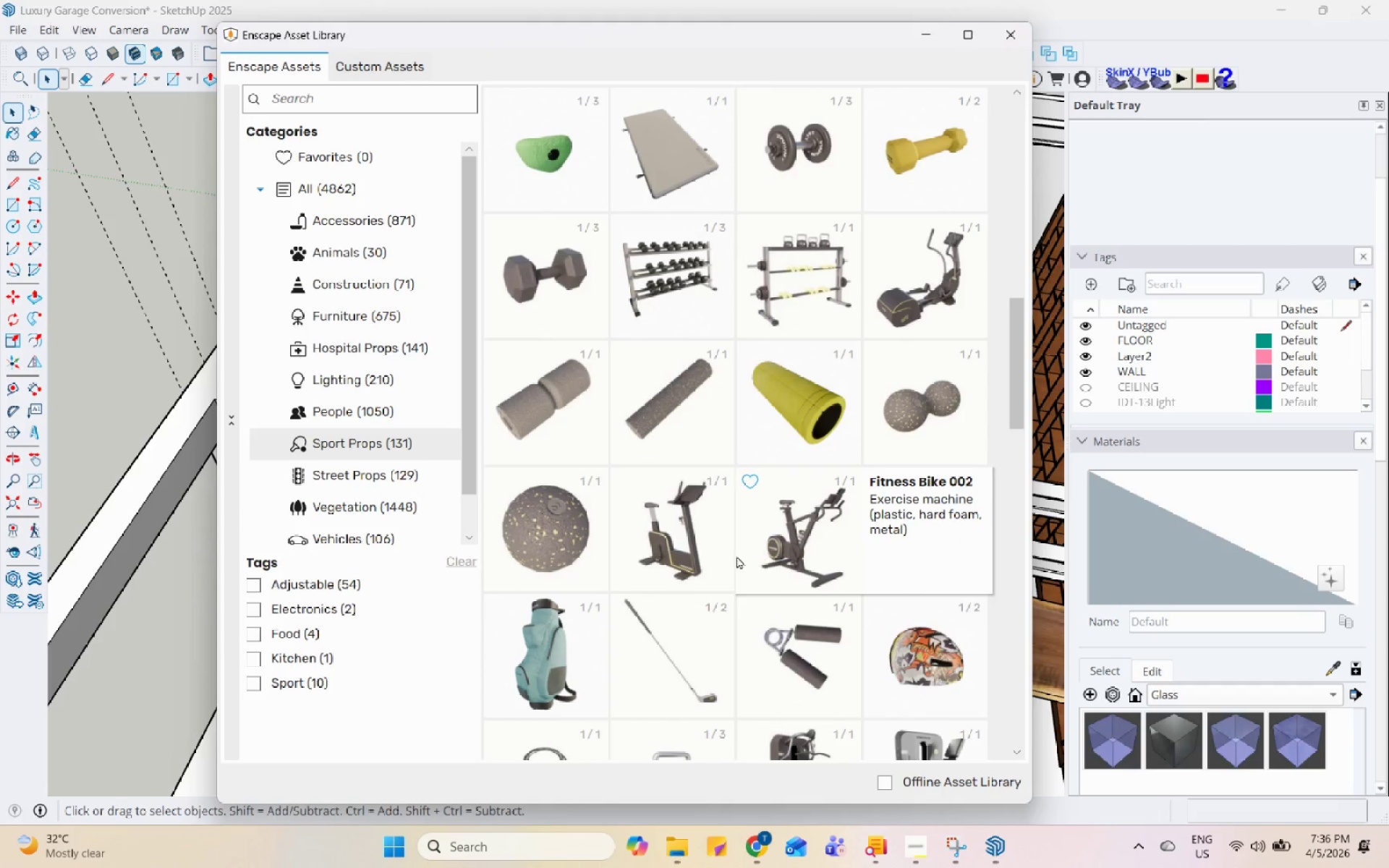 
left_click([708, 552])
 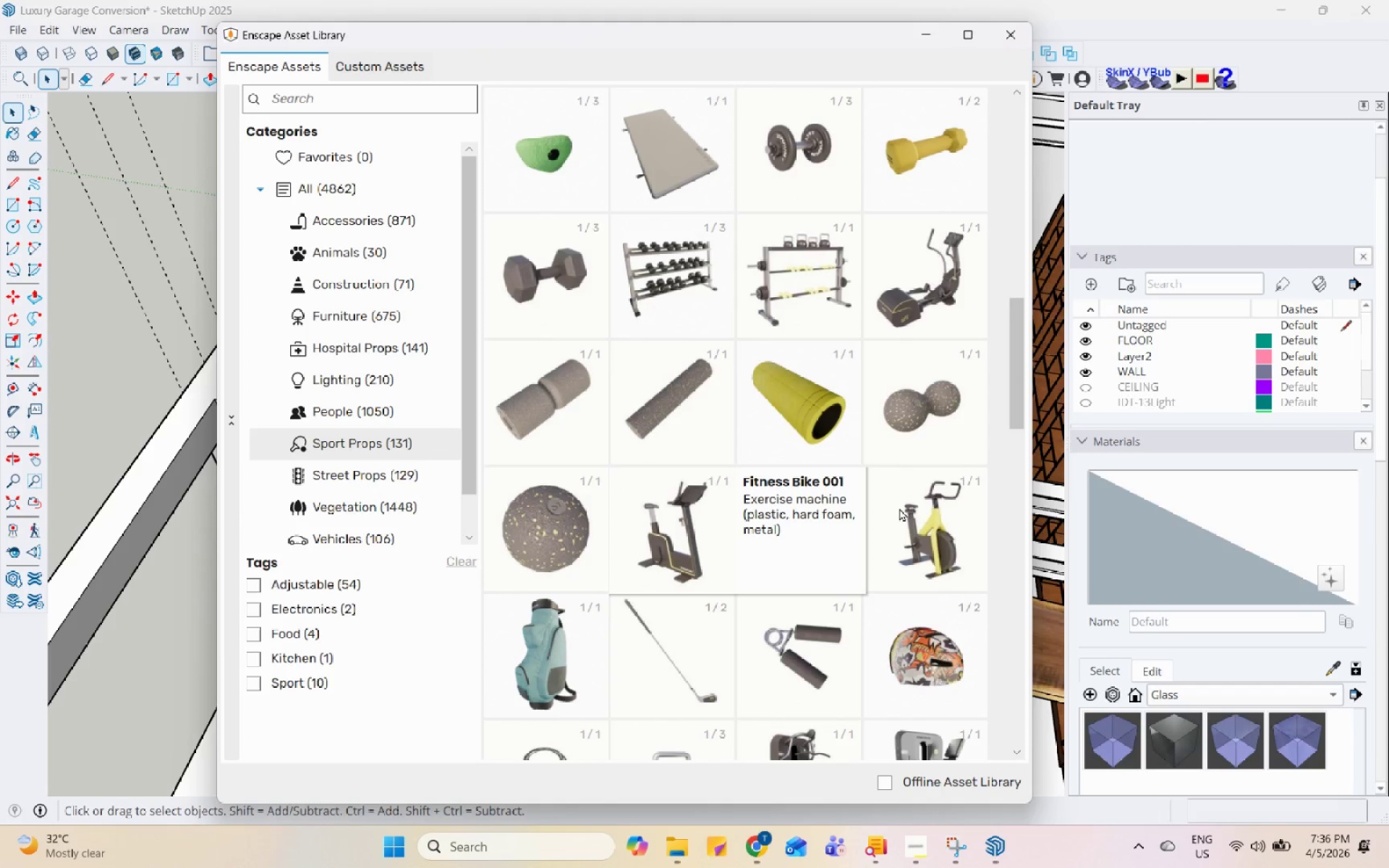 
left_click([940, 498])
 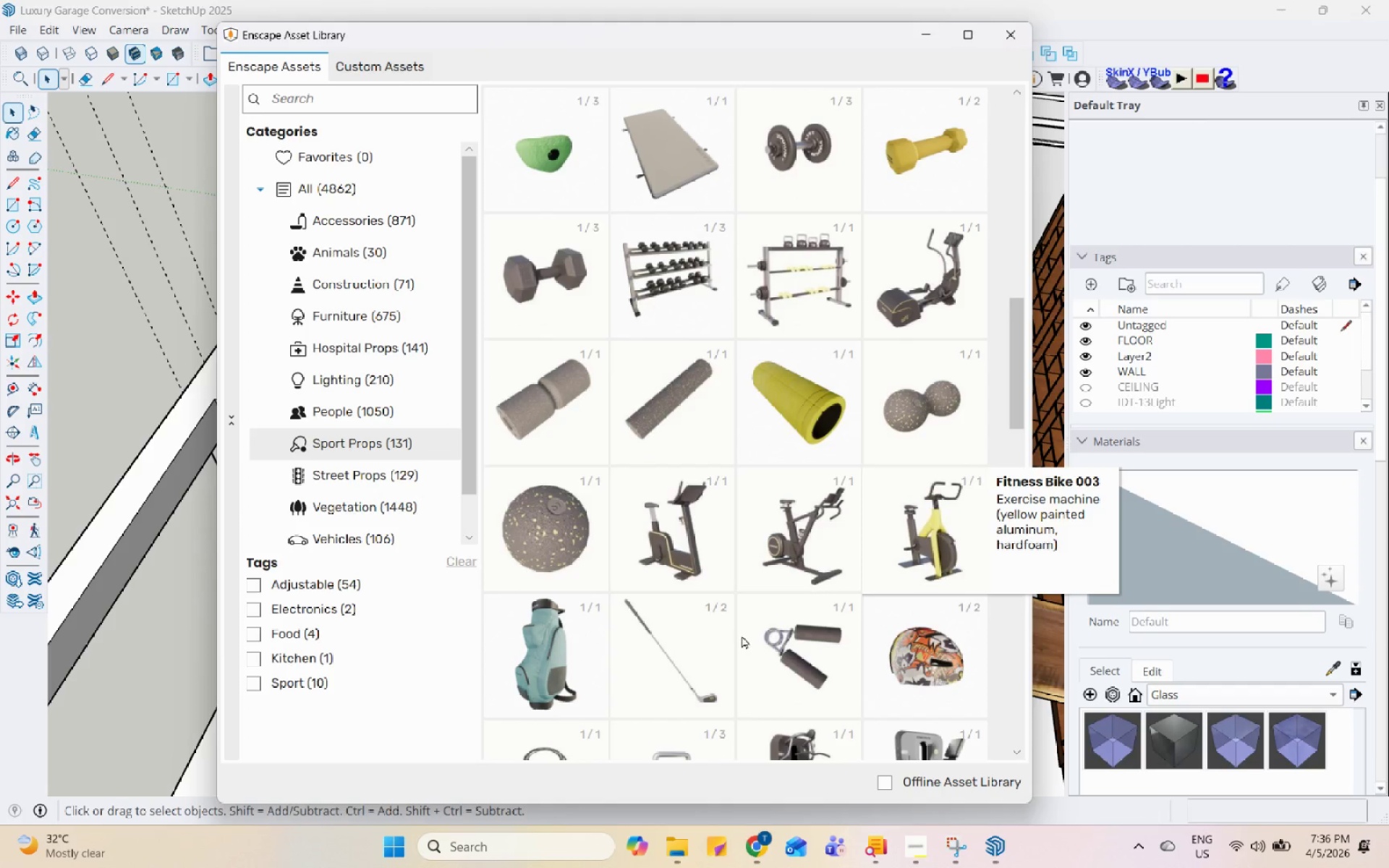 
left_click([807, 537])
 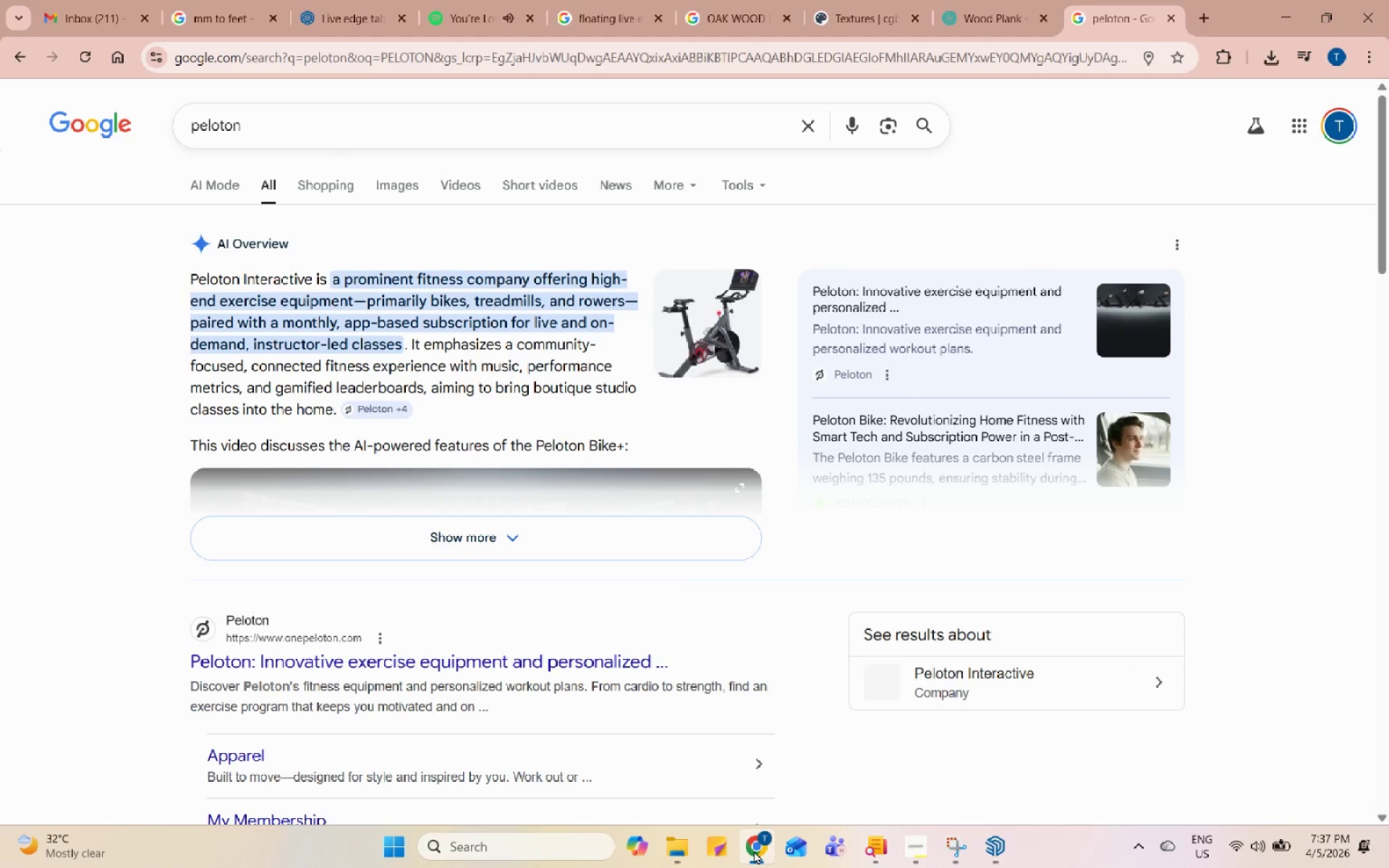 
wait(5.91)
 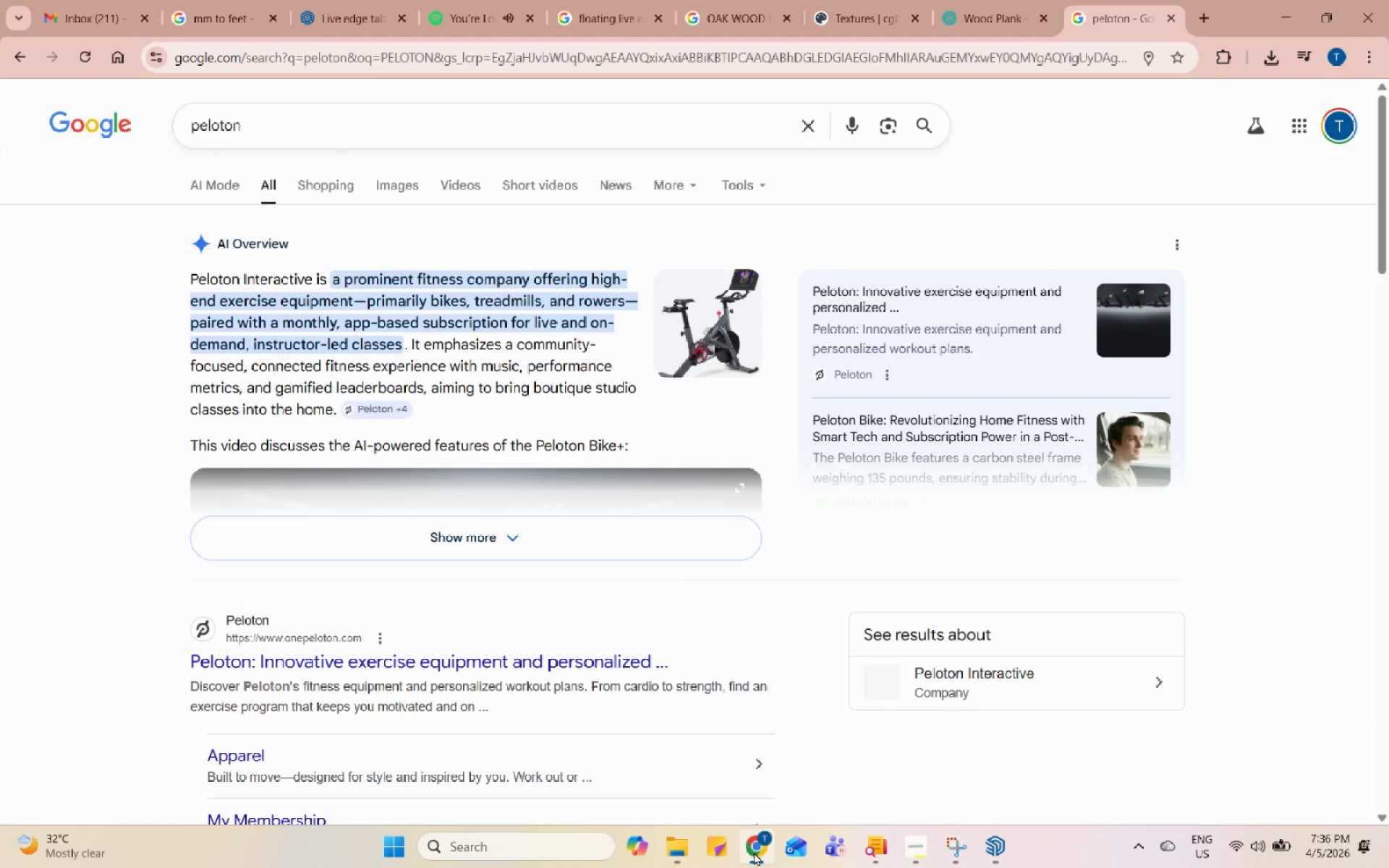 
left_click([328, 0])
 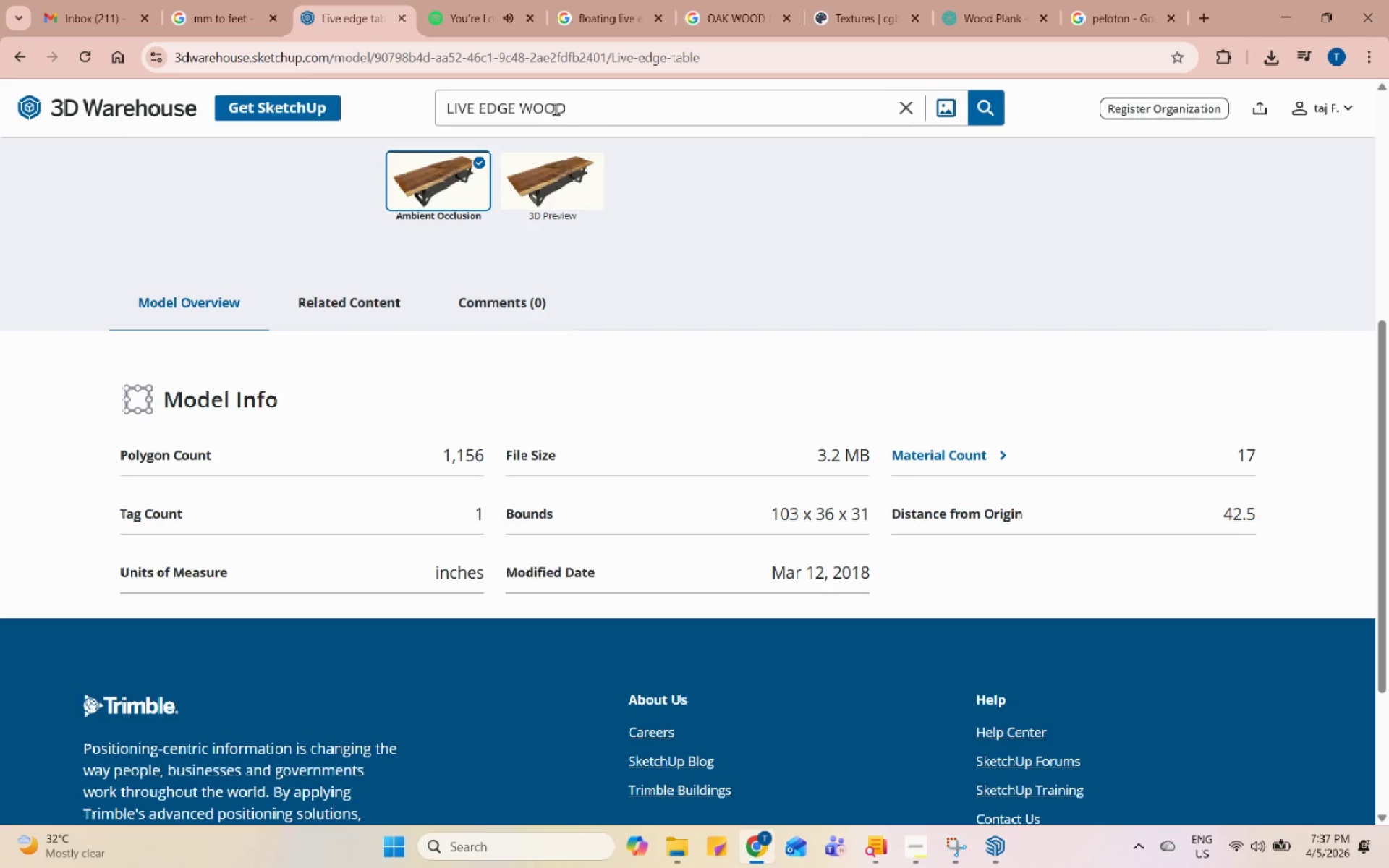 
left_click_drag(start_coordinate=[629, 117], to_coordinate=[318, 105])
 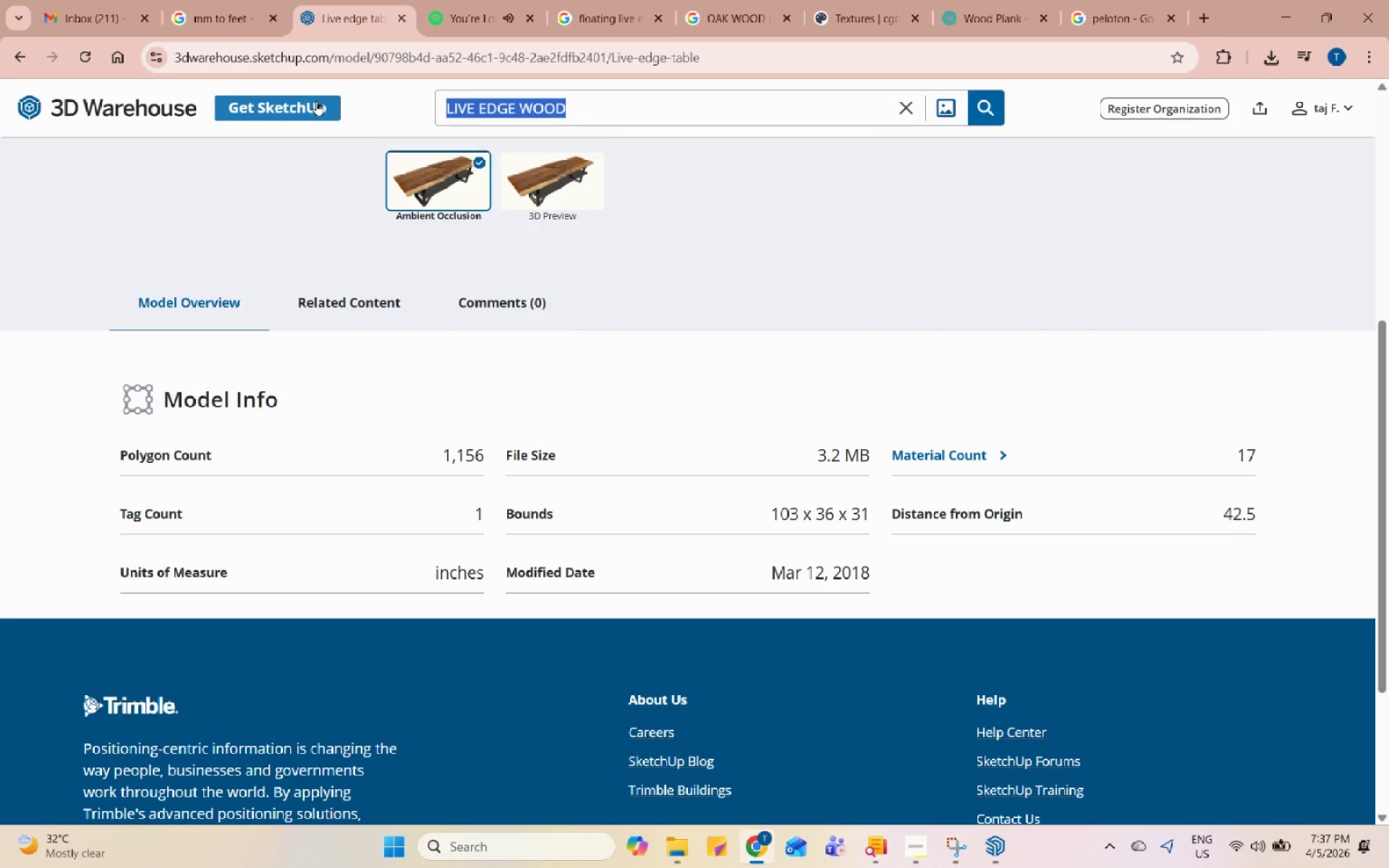 
type(PELOTON)
 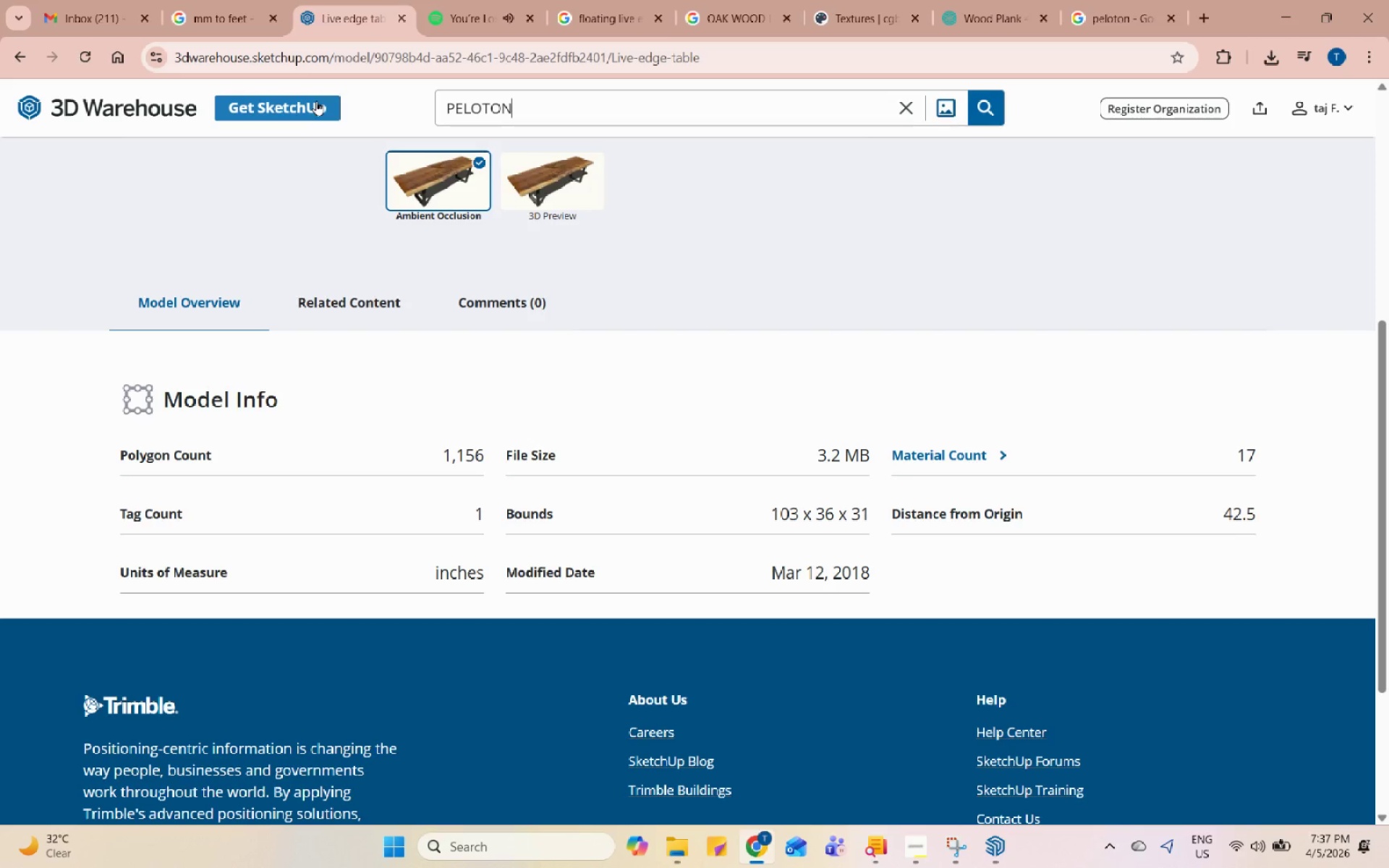 
key(Enter)
 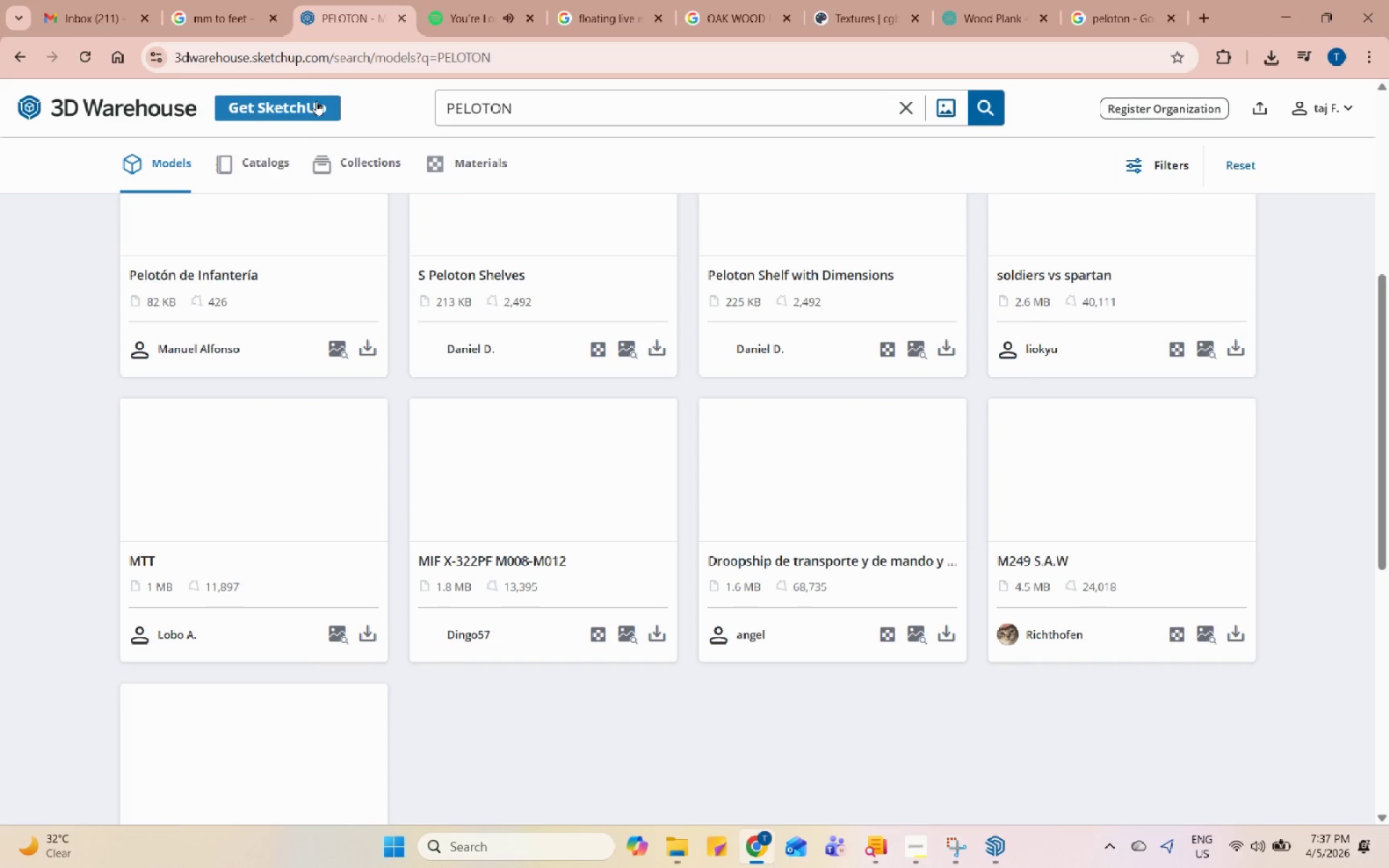 
scroll: coordinate [636, 317], scroll_direction: up, amount: 6.0
 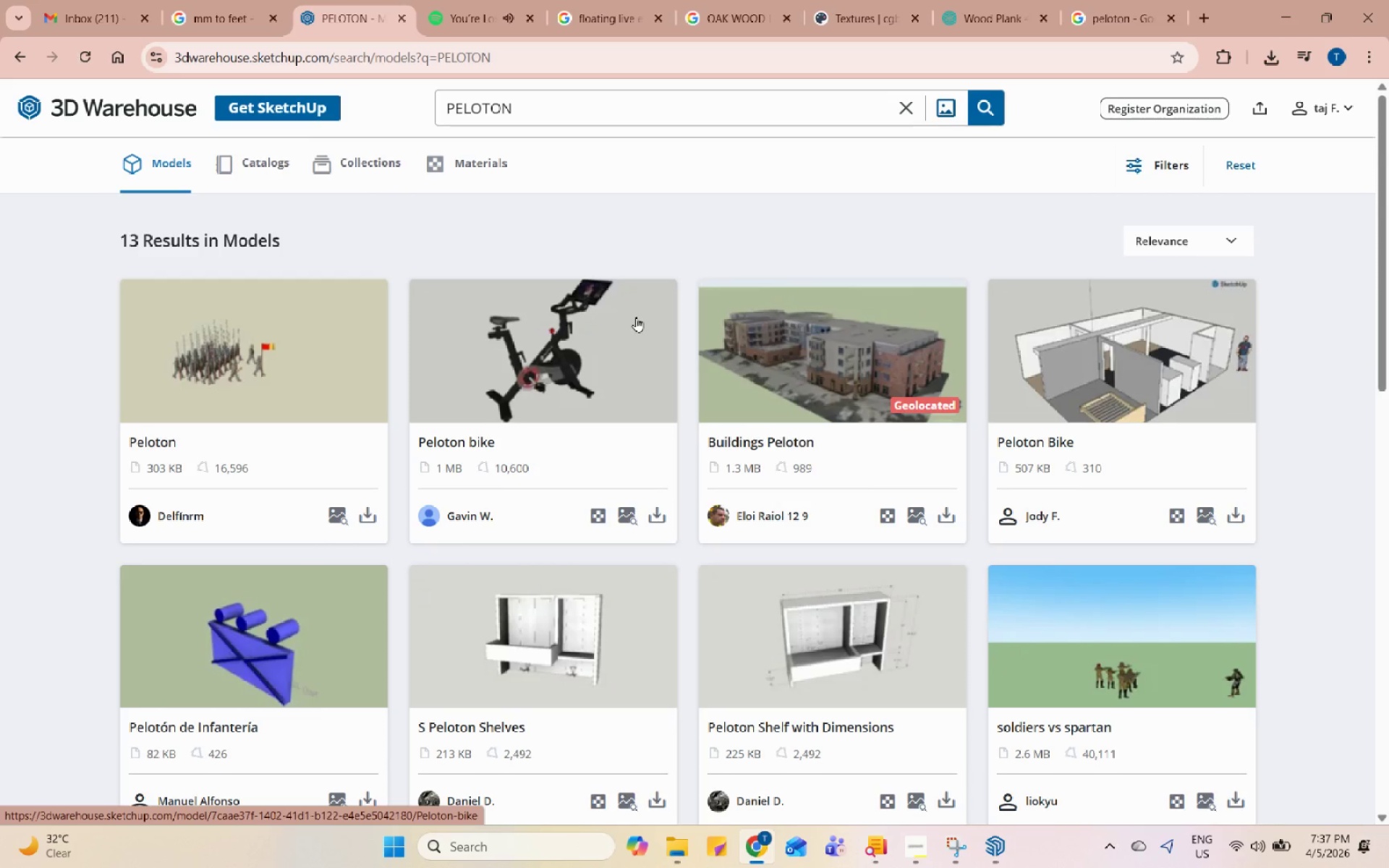 
scroll: coordinate [628, 462], scroll_direction: down, amount: 1.0
 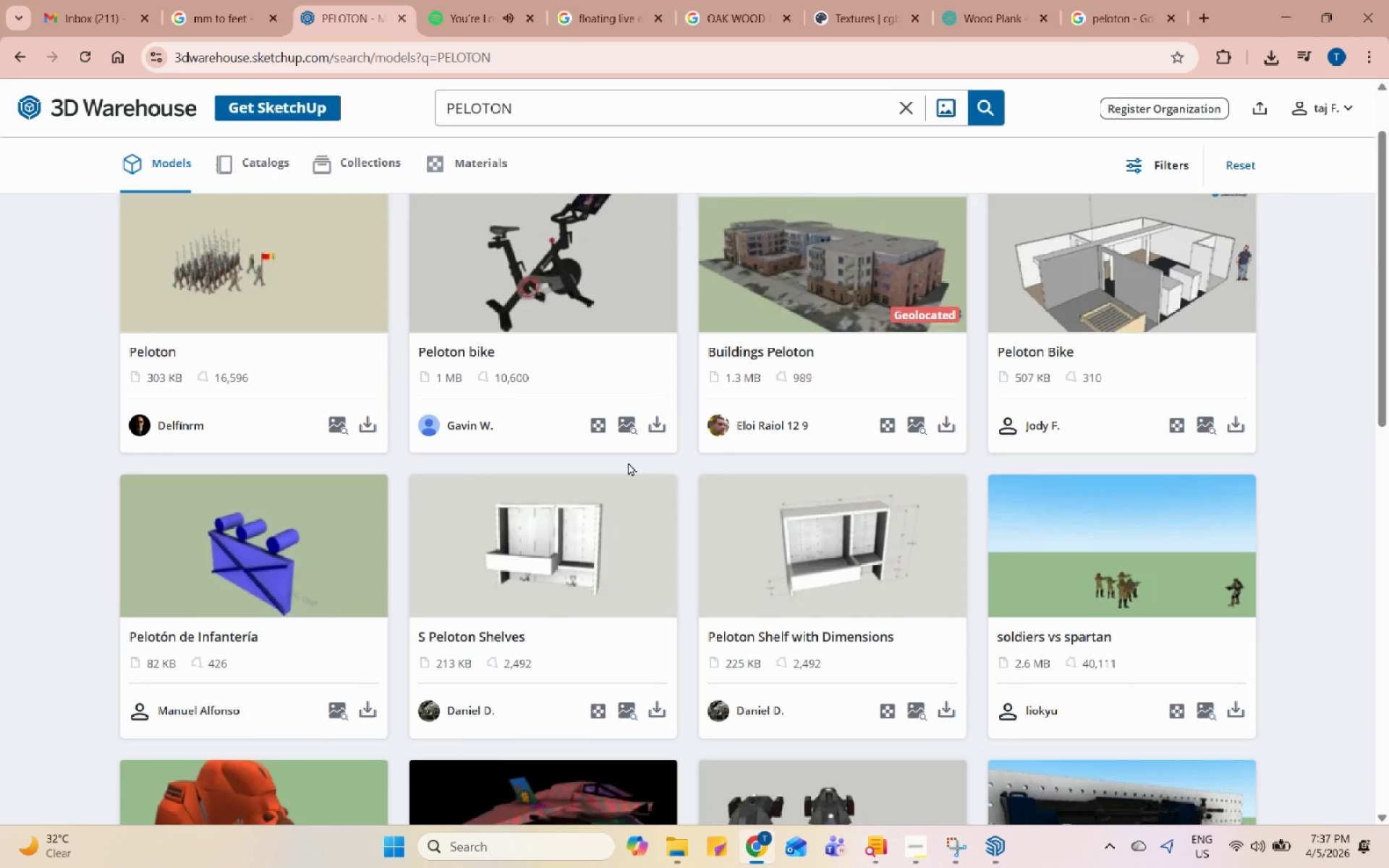 
scroll: coordinate [628, 462], scroll_direction: up, amount: 2.0
 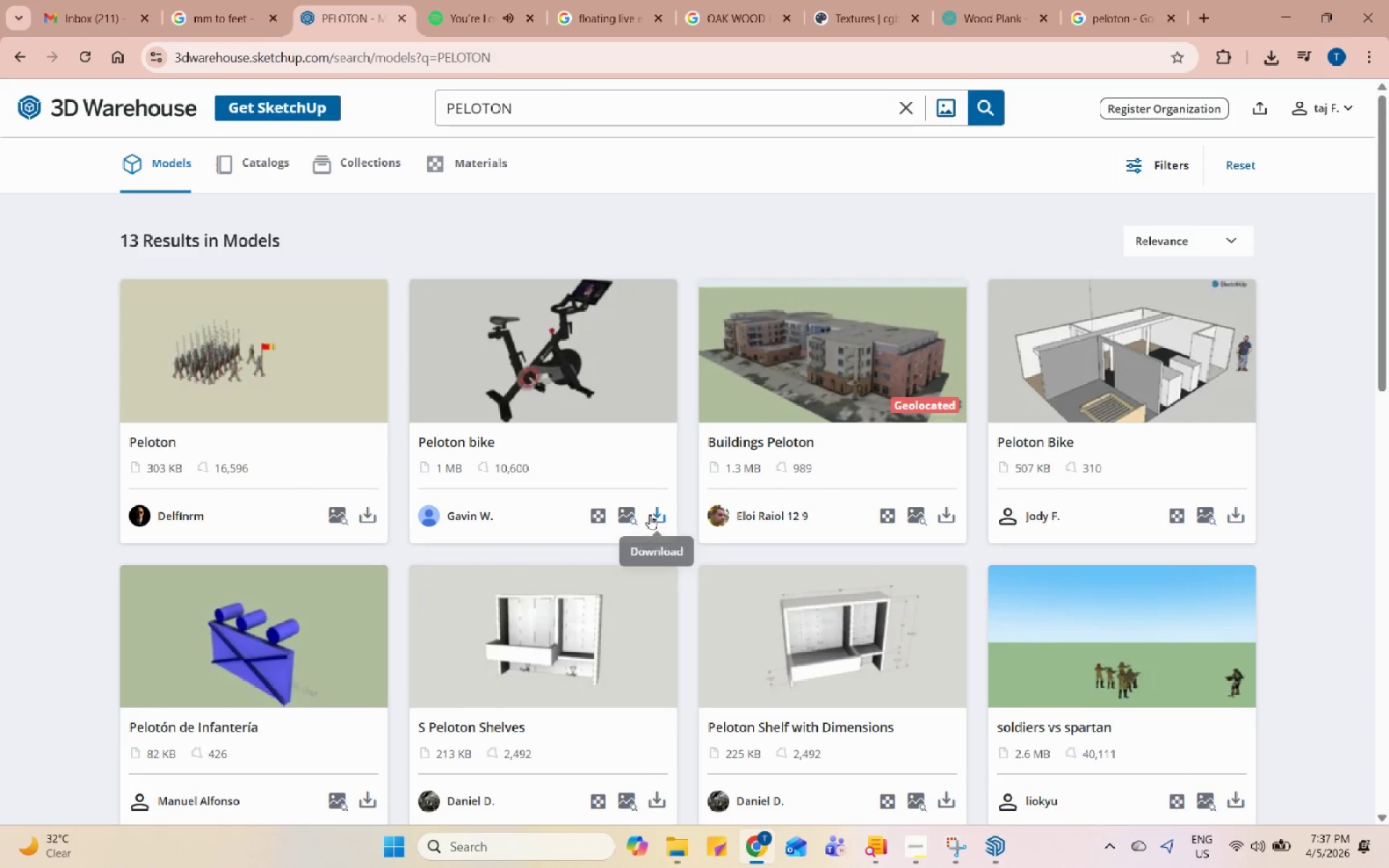 
left_click([657, 508])
 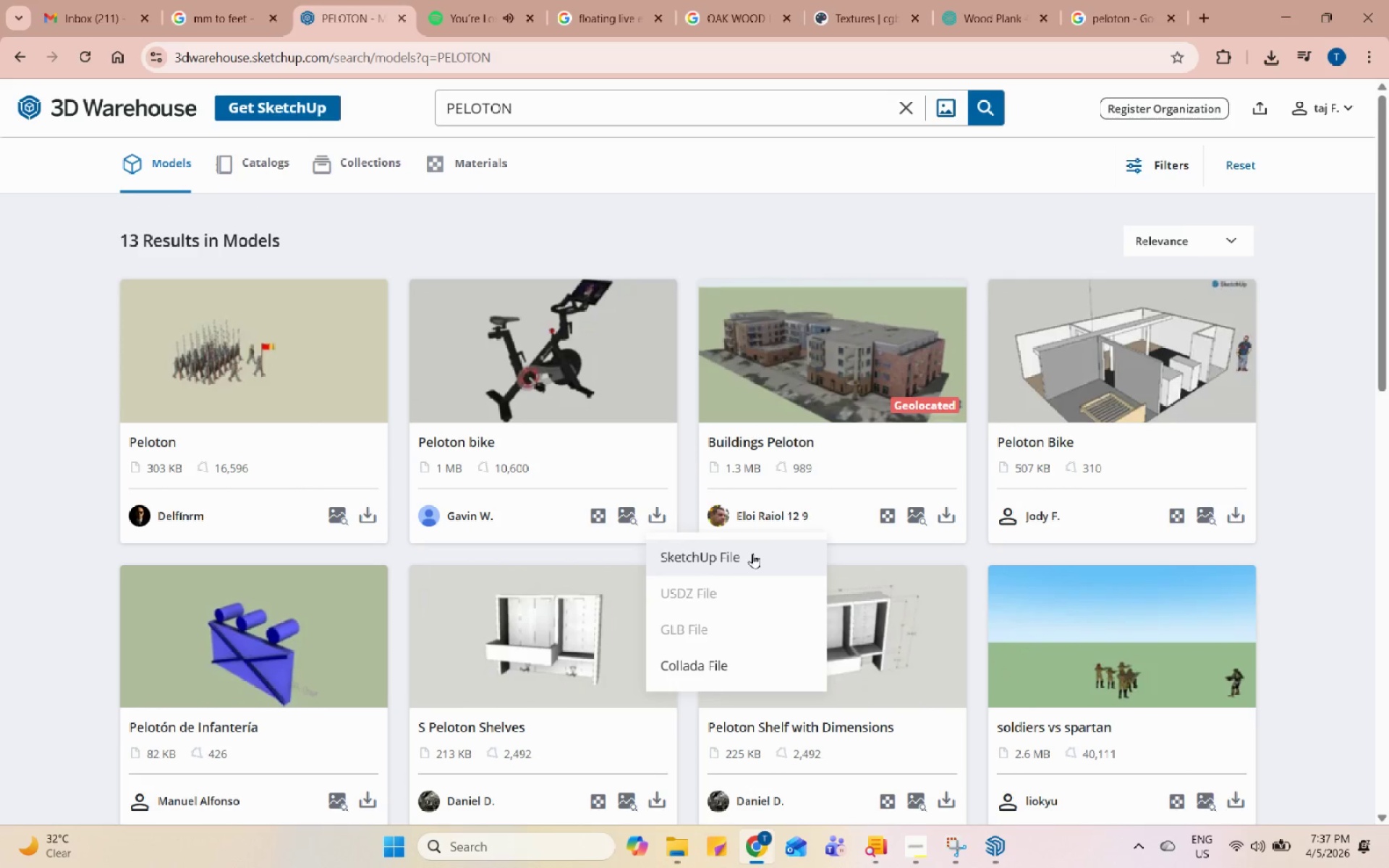 
left_click([753, 553])
 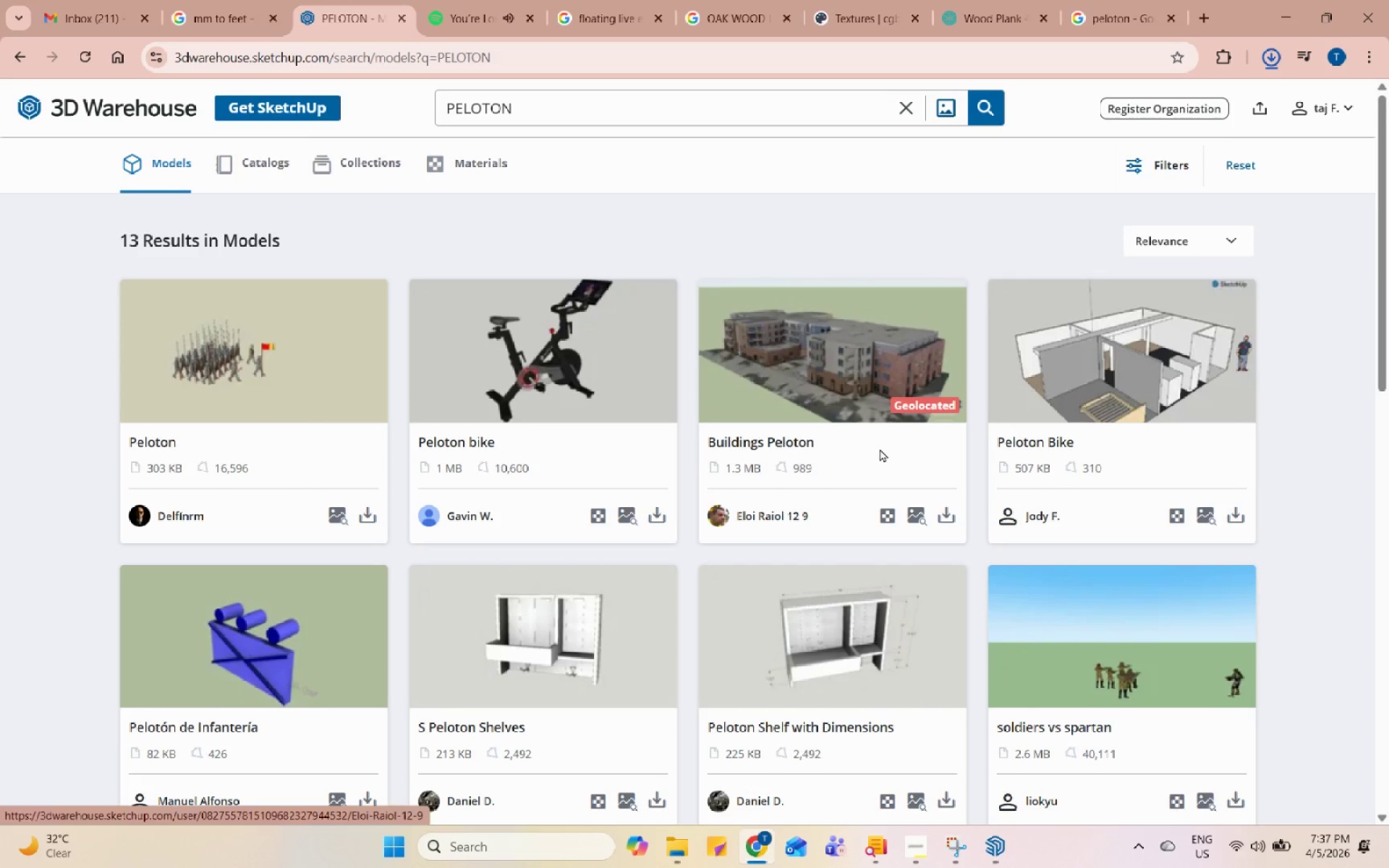 
left_click([1278, 7])
 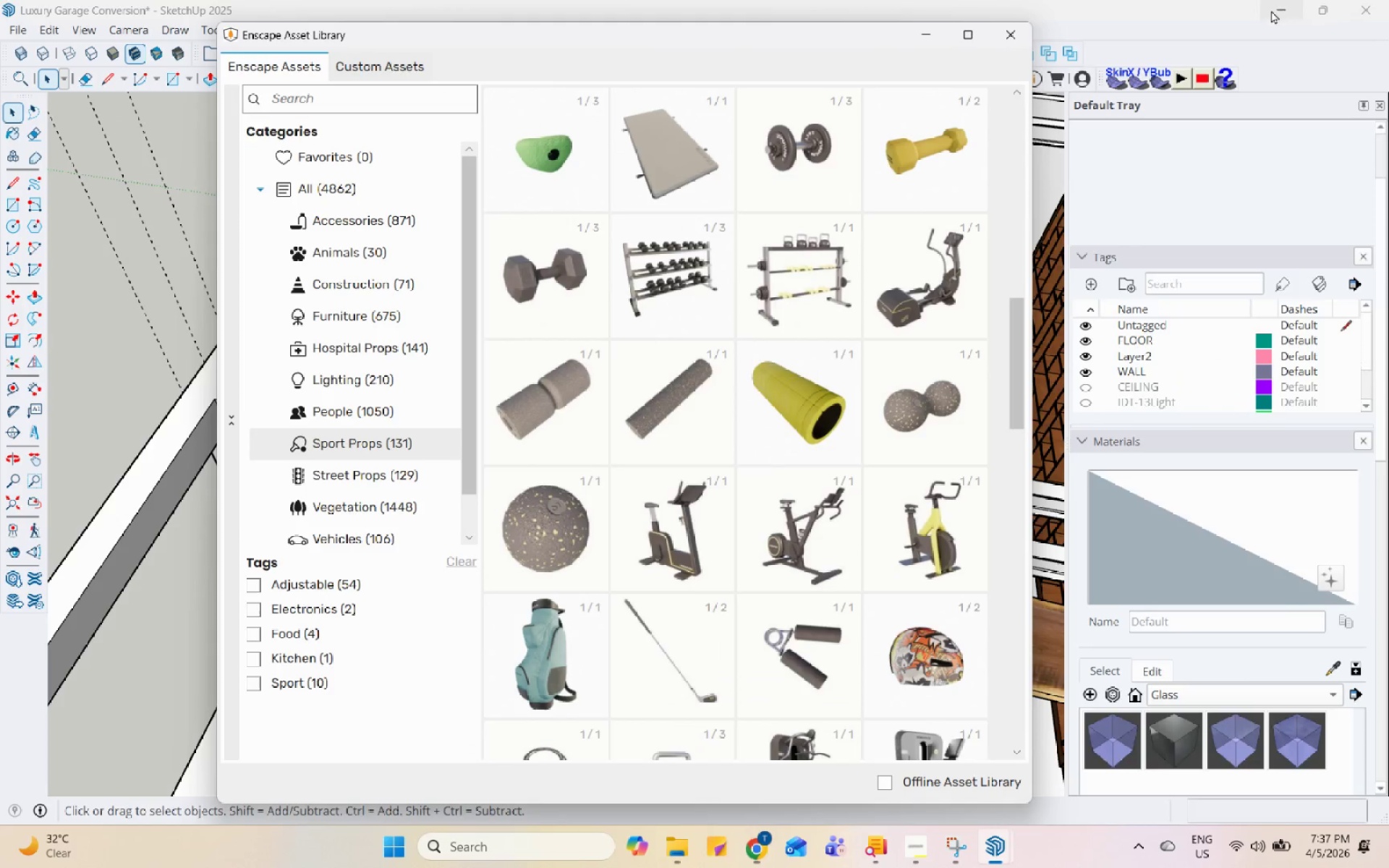 
scroll: coordinate [749, 584], scroll_direction: down, amount: 8.0
 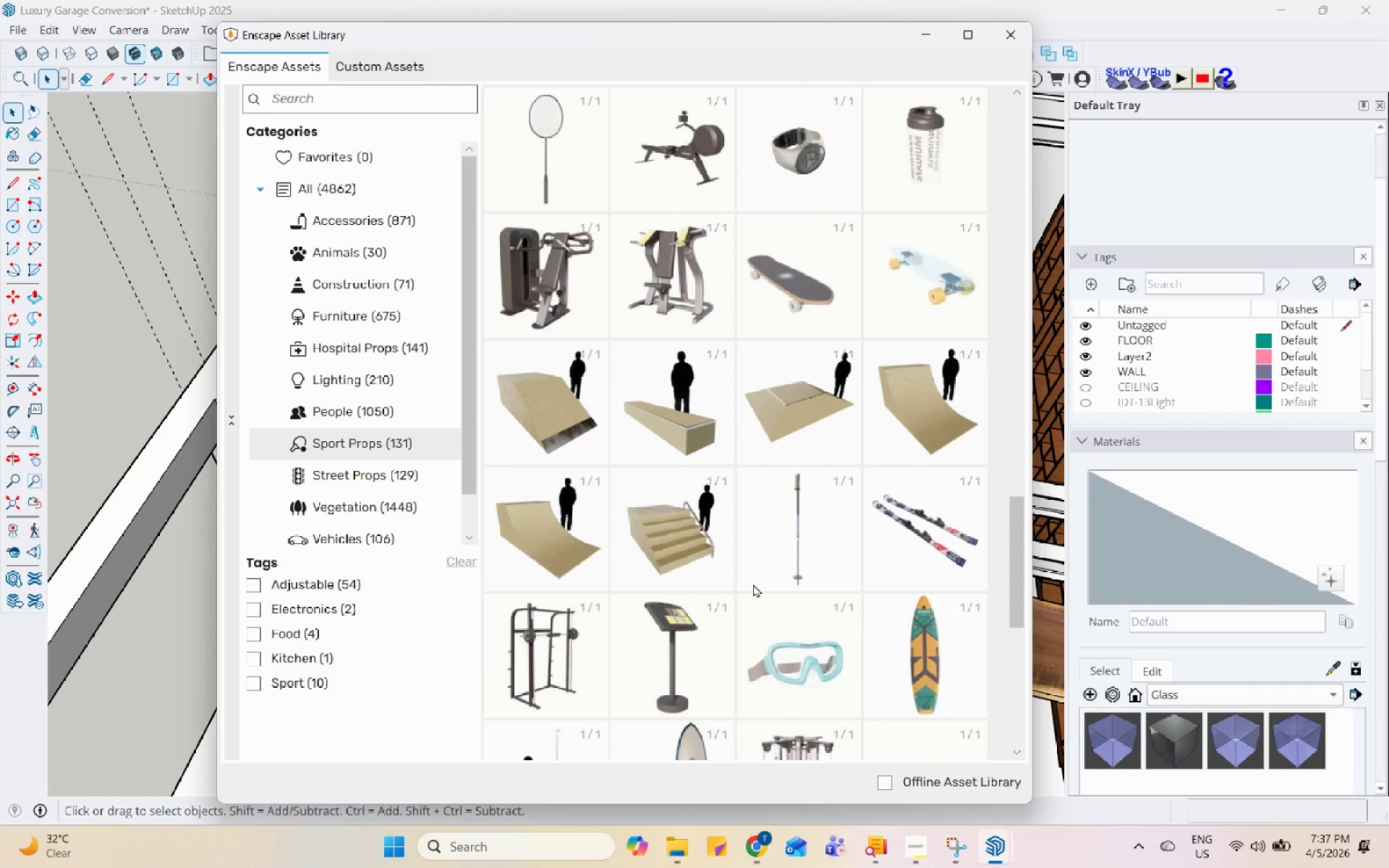 
wait(7.58)
 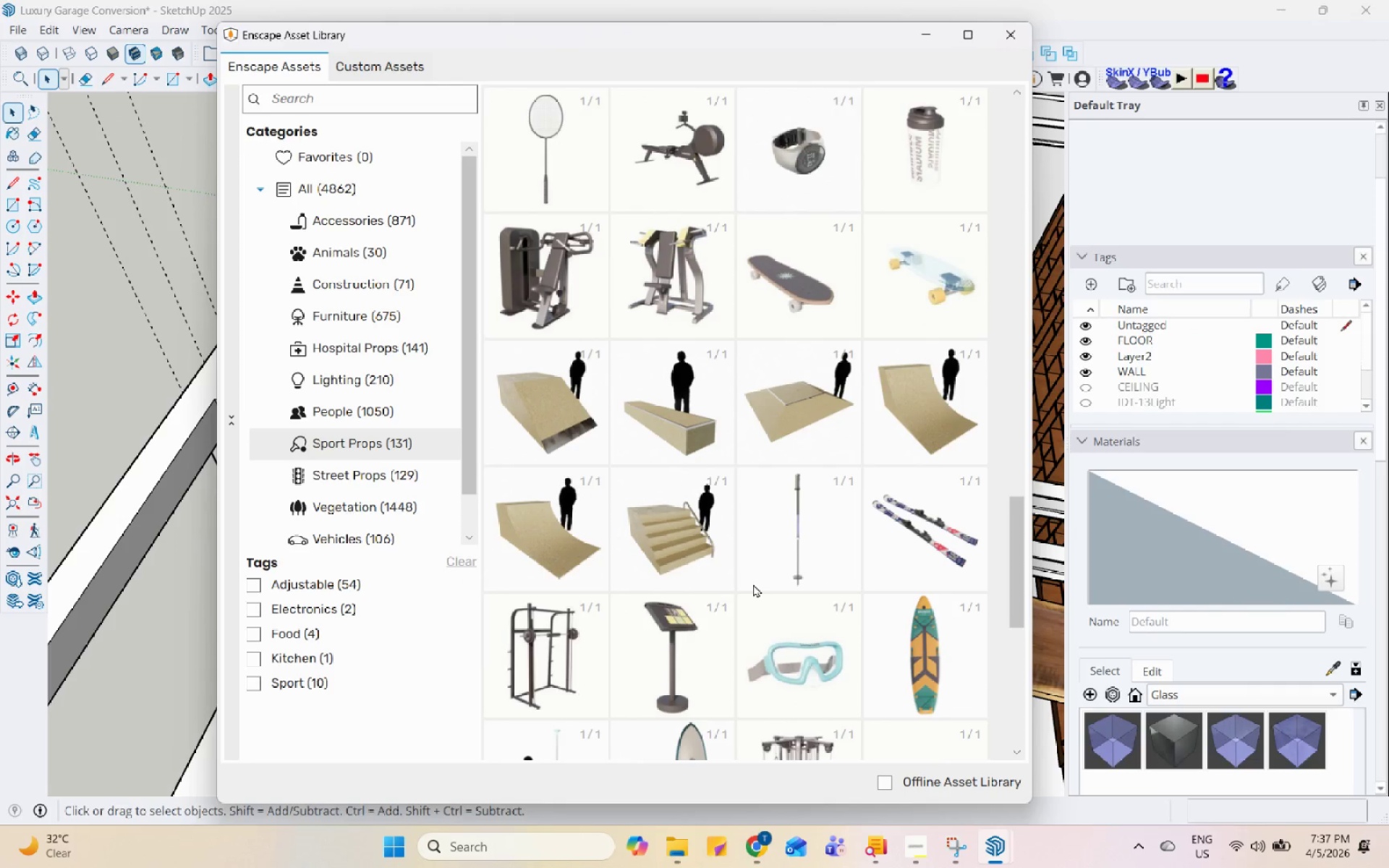 
scroll: coordinate [753, 584], scroll_direction: down, amount: 7.0
 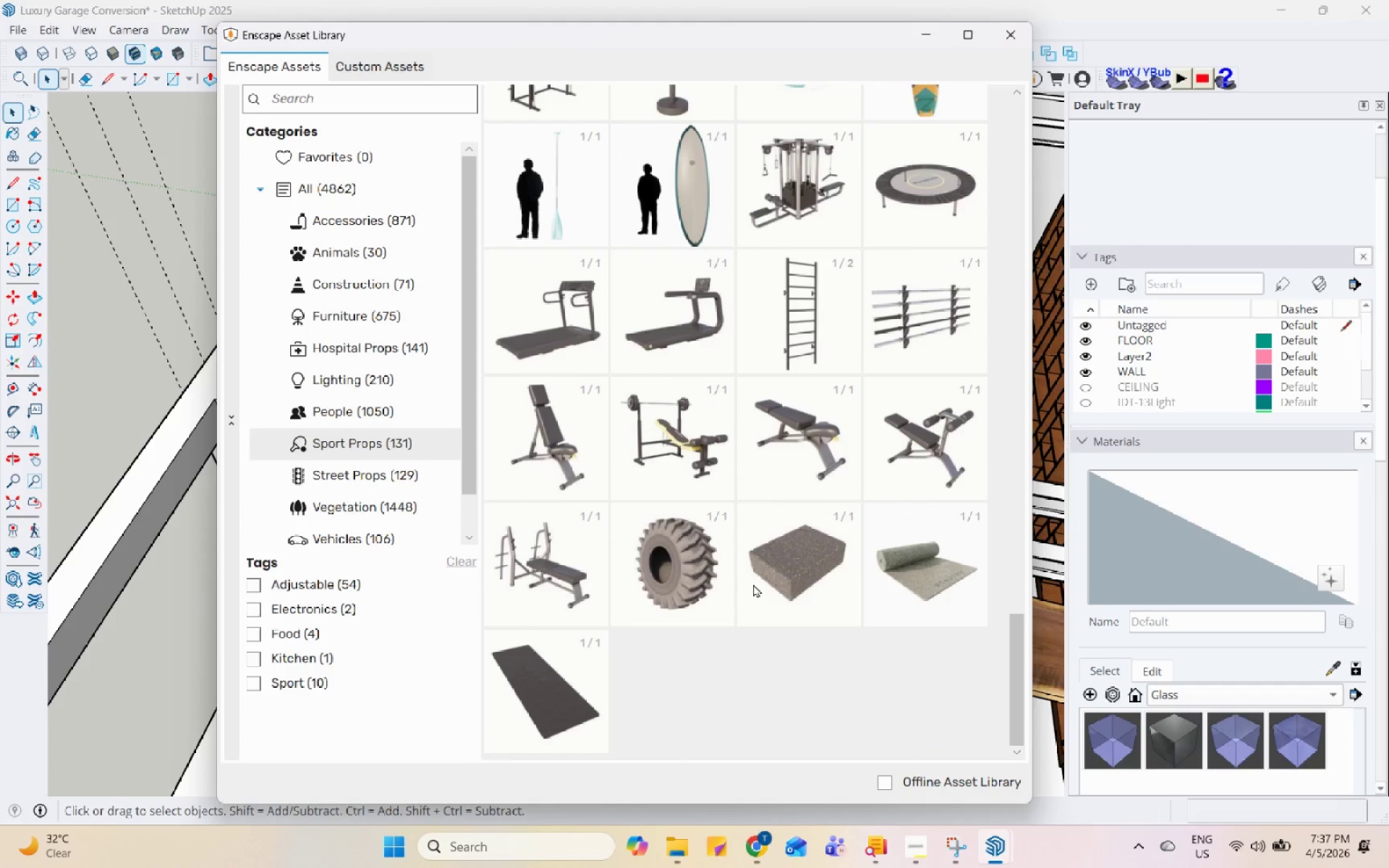 
scroll: coordinate [753, 583], scroll_direction: up, amount: 10.0
 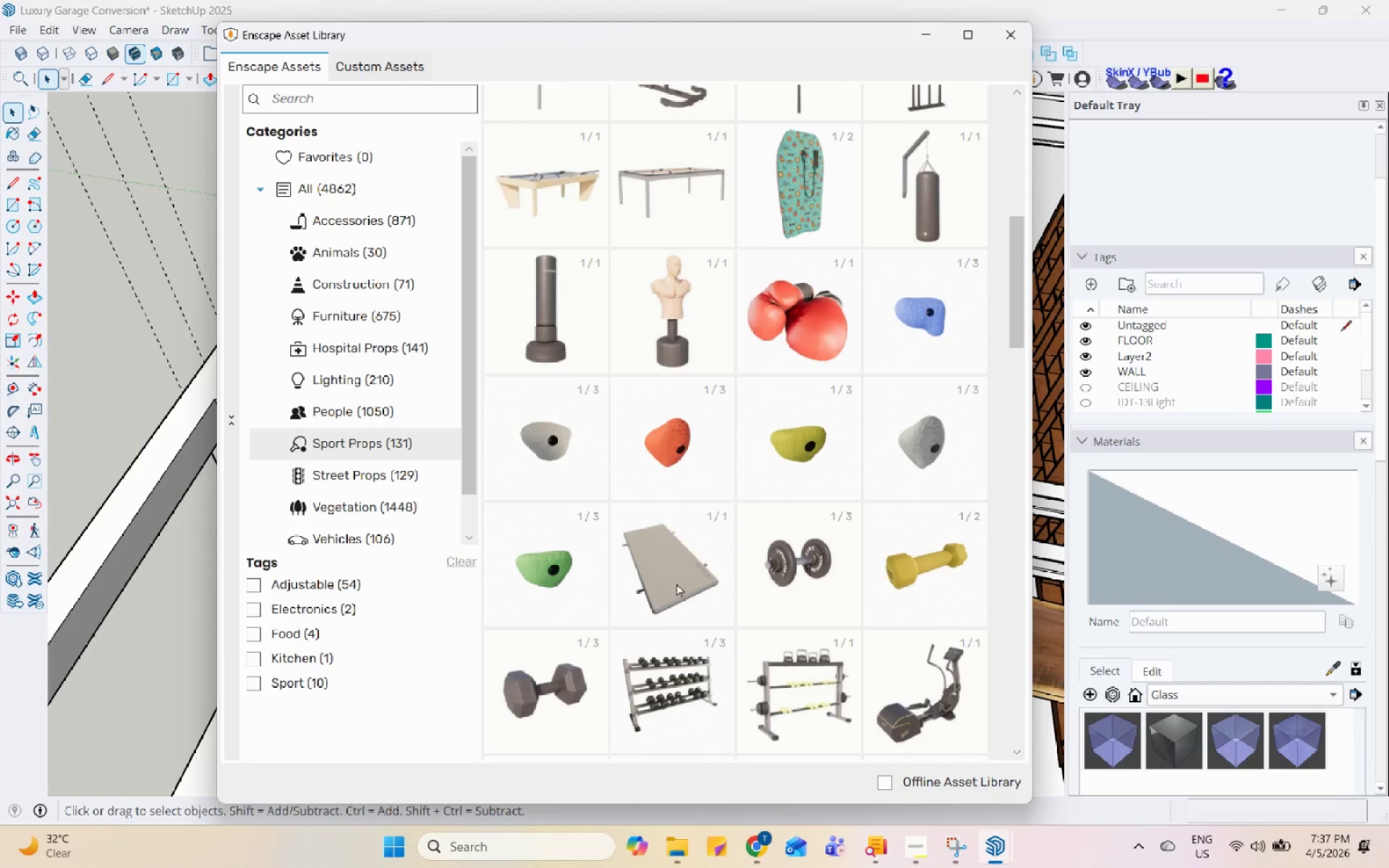 
left_click([656, 582])
 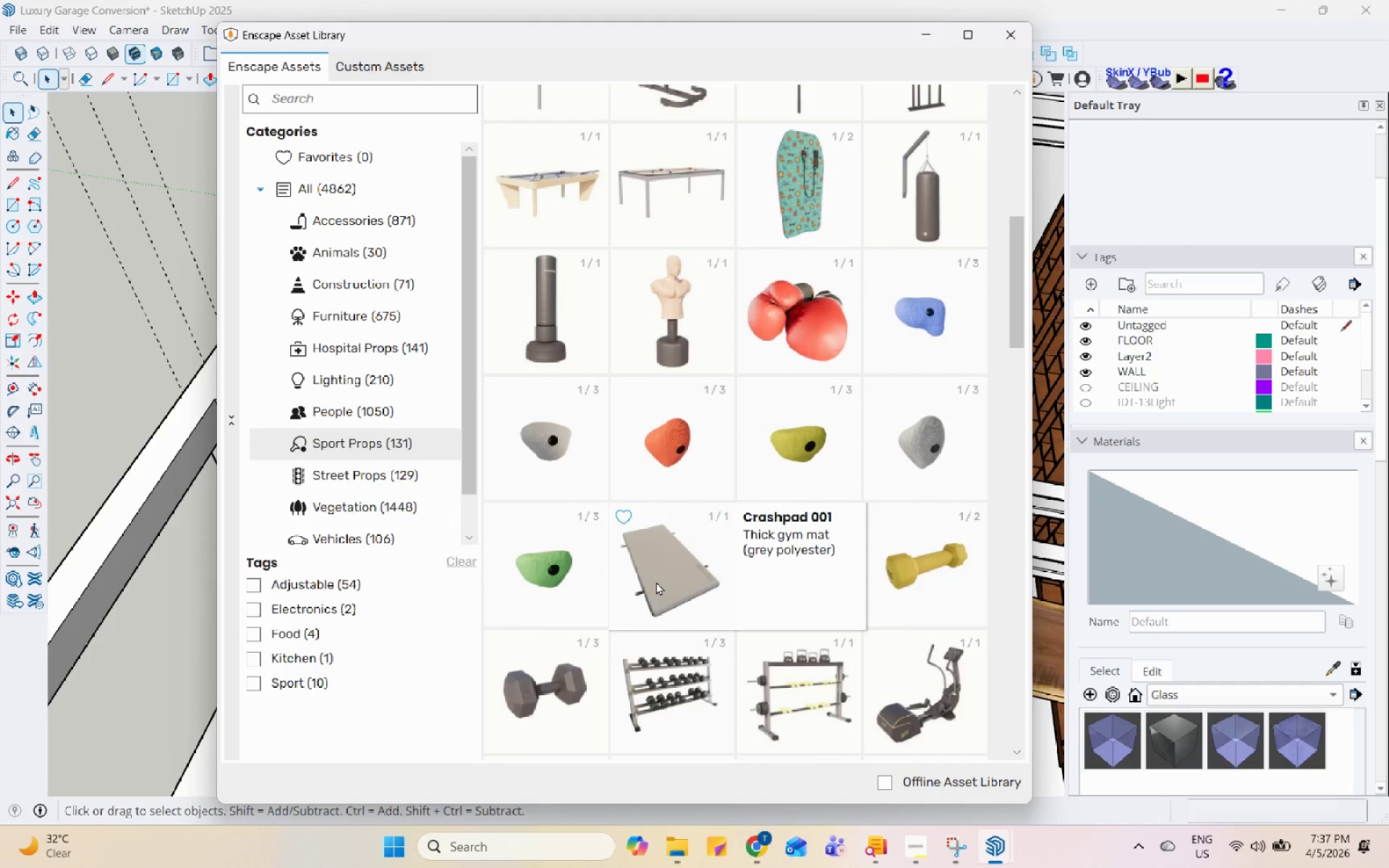 
scroll: coordinate [656, 582], scroll_direction: up, amount: 4.0
 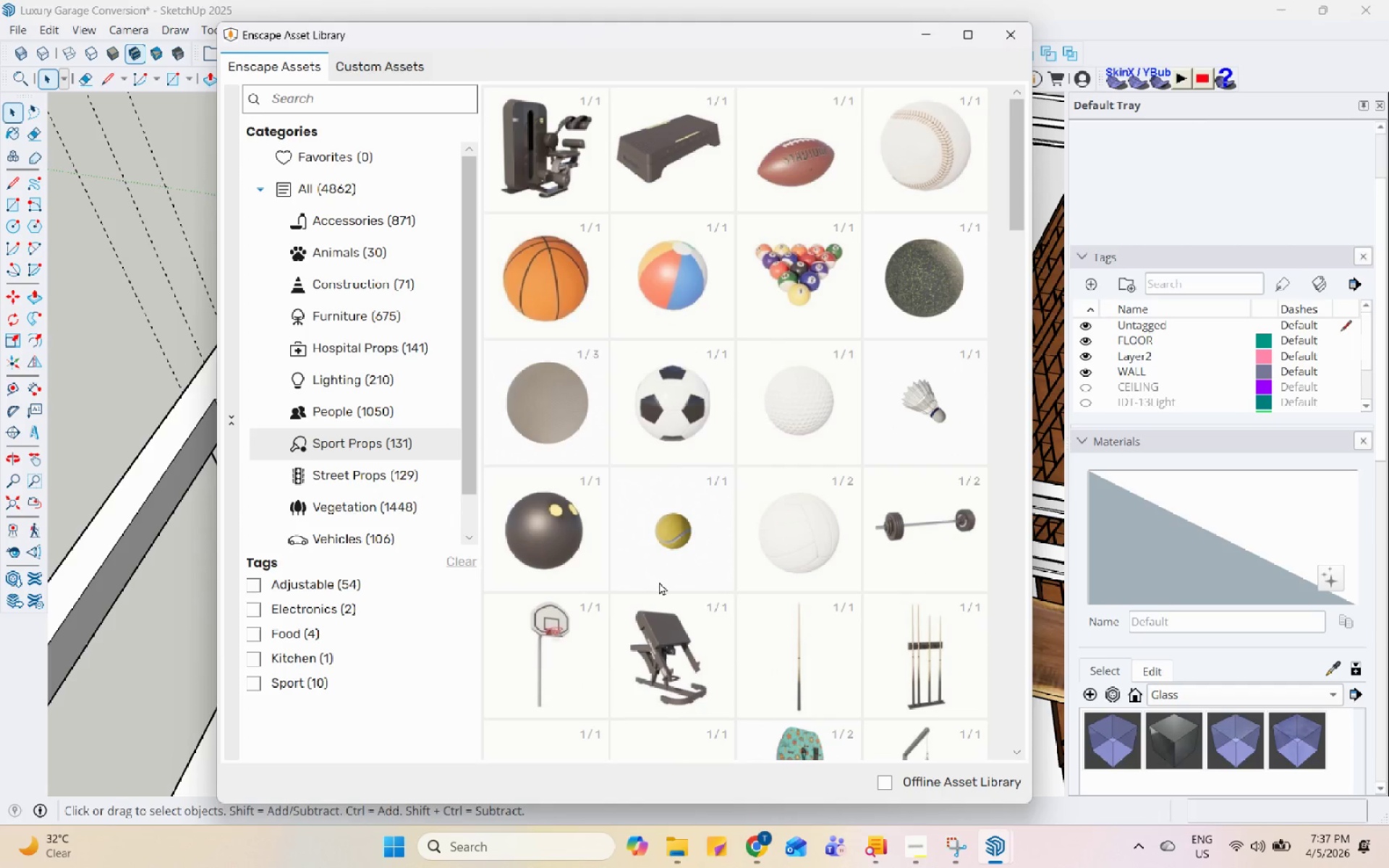 
left_click_drag(start_coordinate=[668, 138], to_coordinate=[664, 138])
 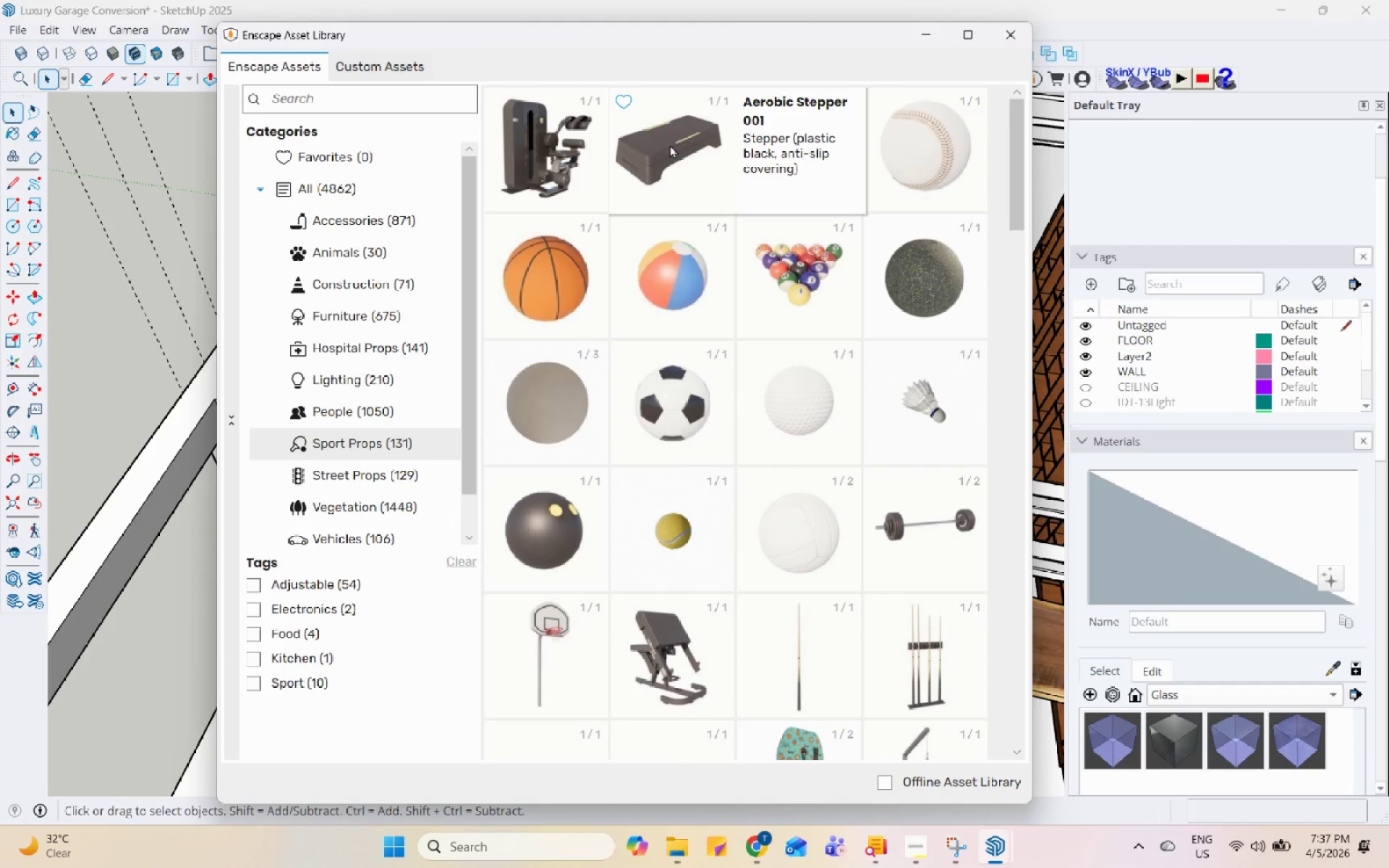 
scroll: coordinate [912, 404], scroll_direction: down, amount: 8.0
 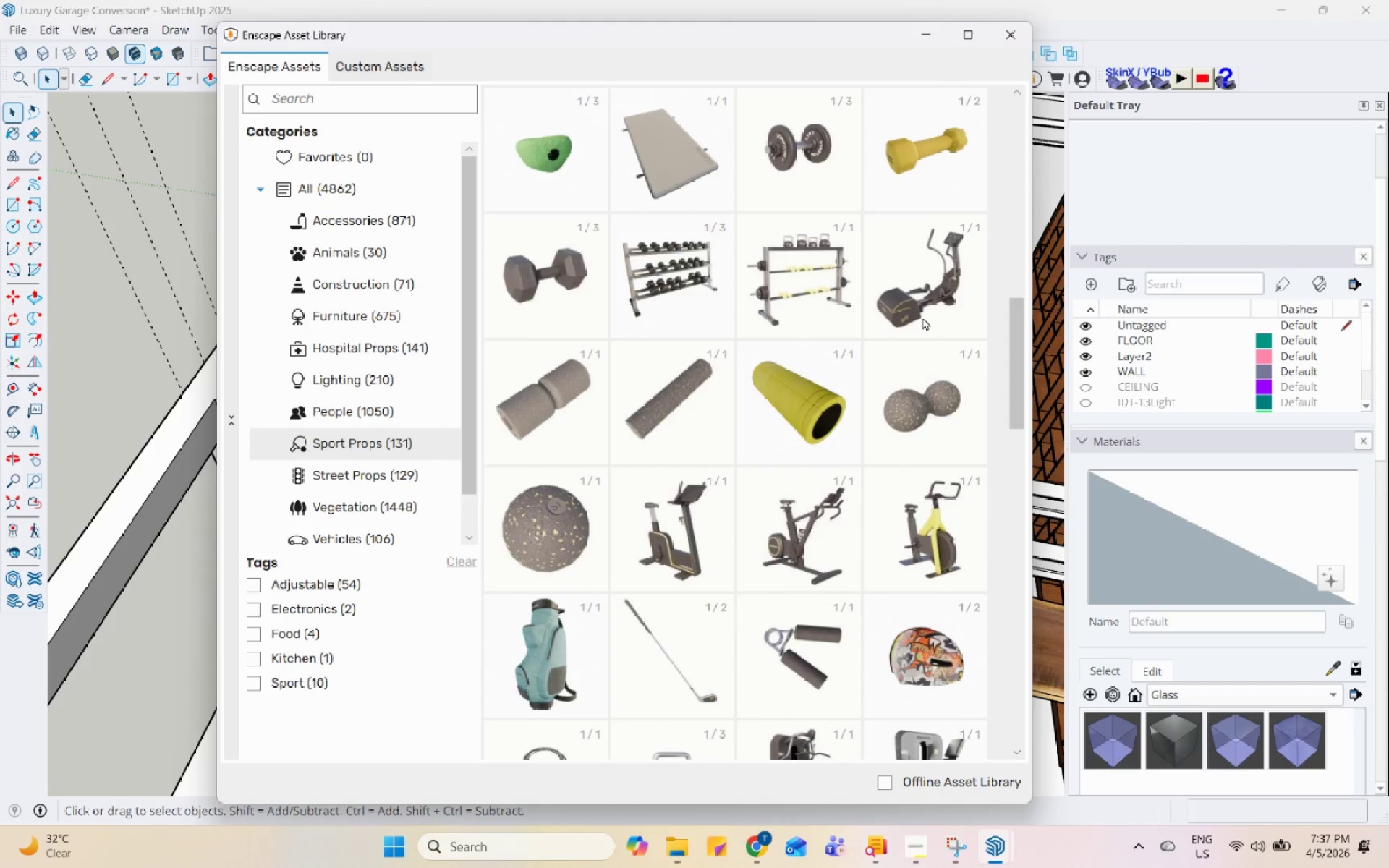 
left_click([922, 307])
 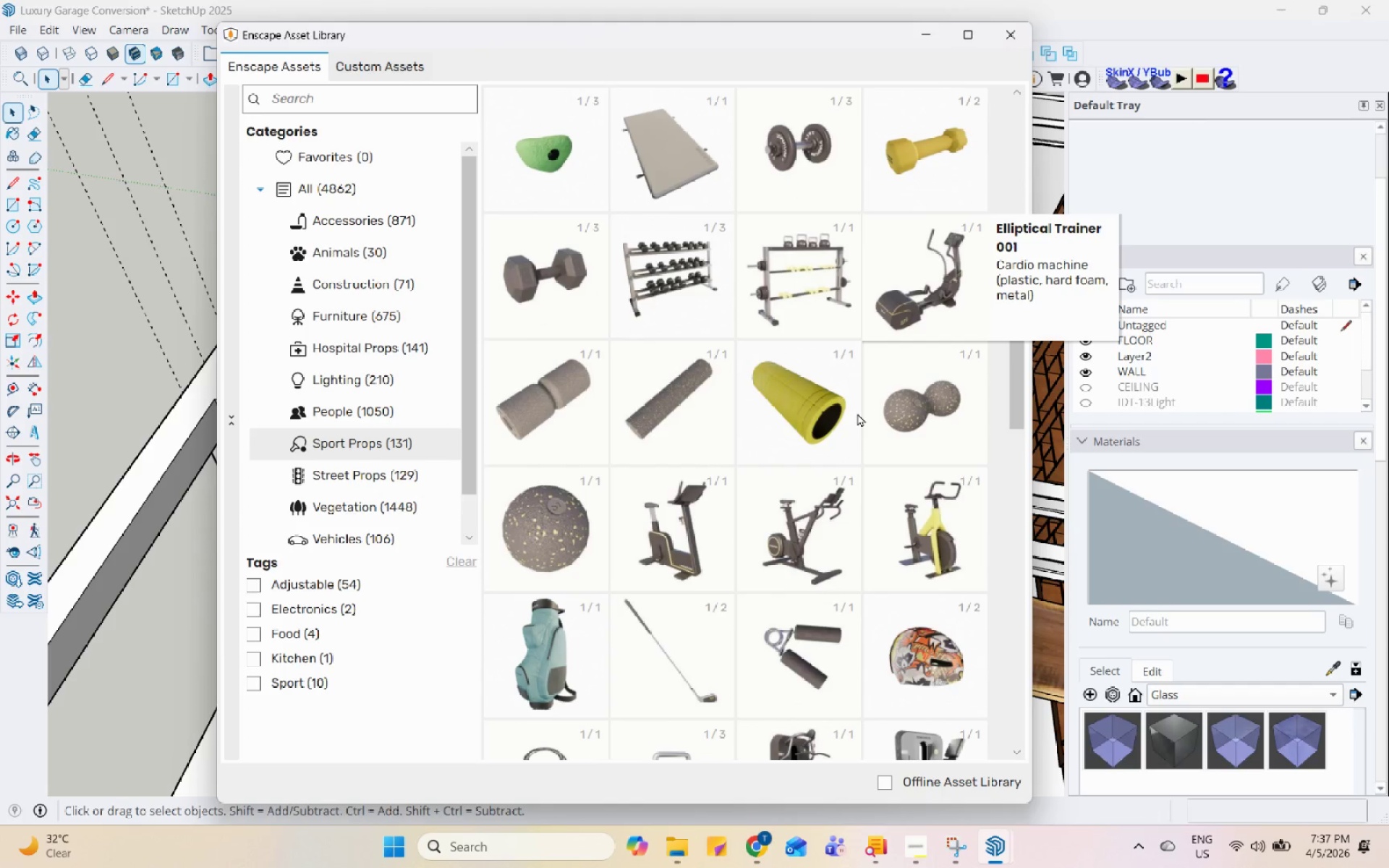 
scroll: coordinate [806, 488], scroll_direction: down, amount: 7.0
 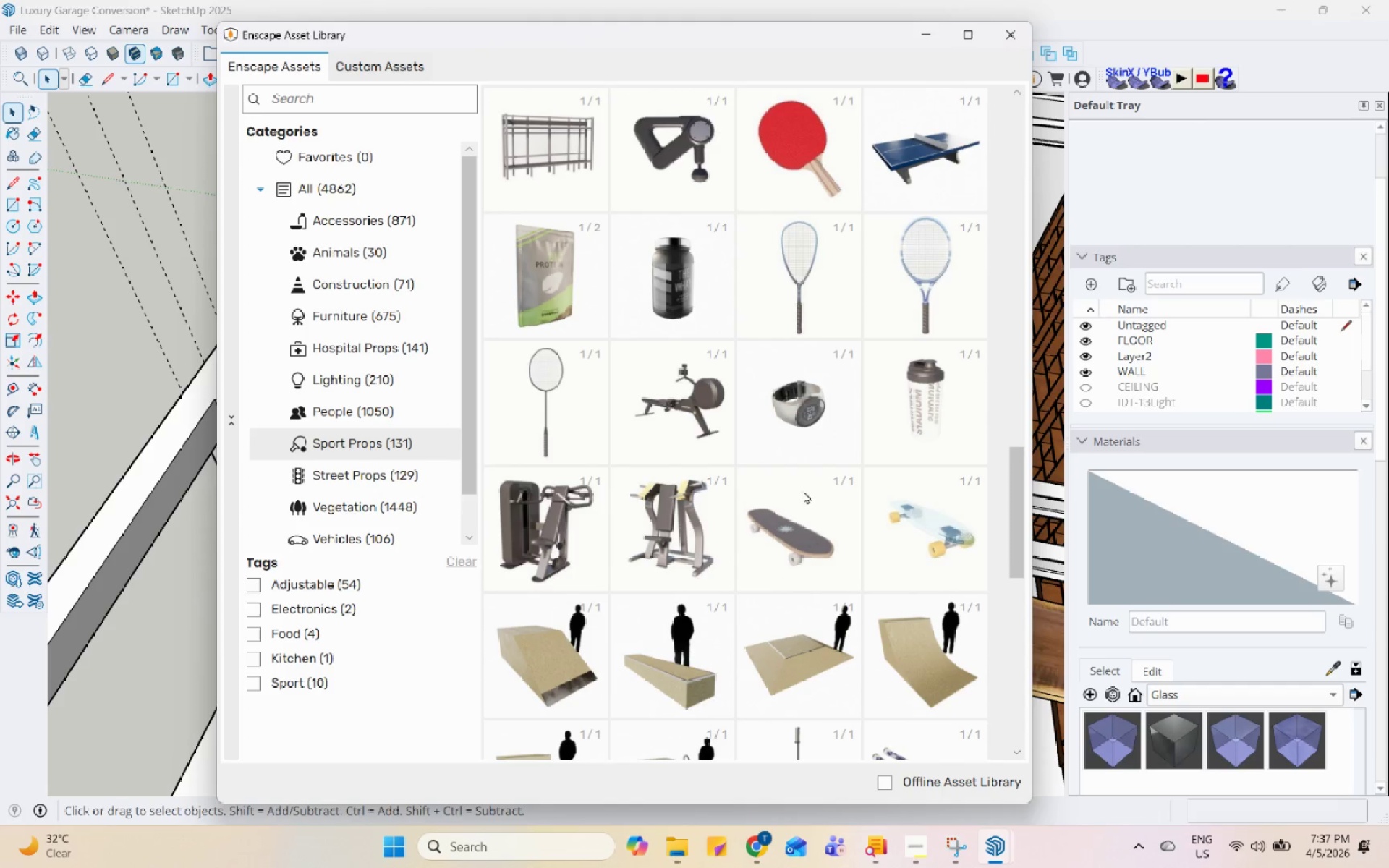 
left_click([657, 642])
 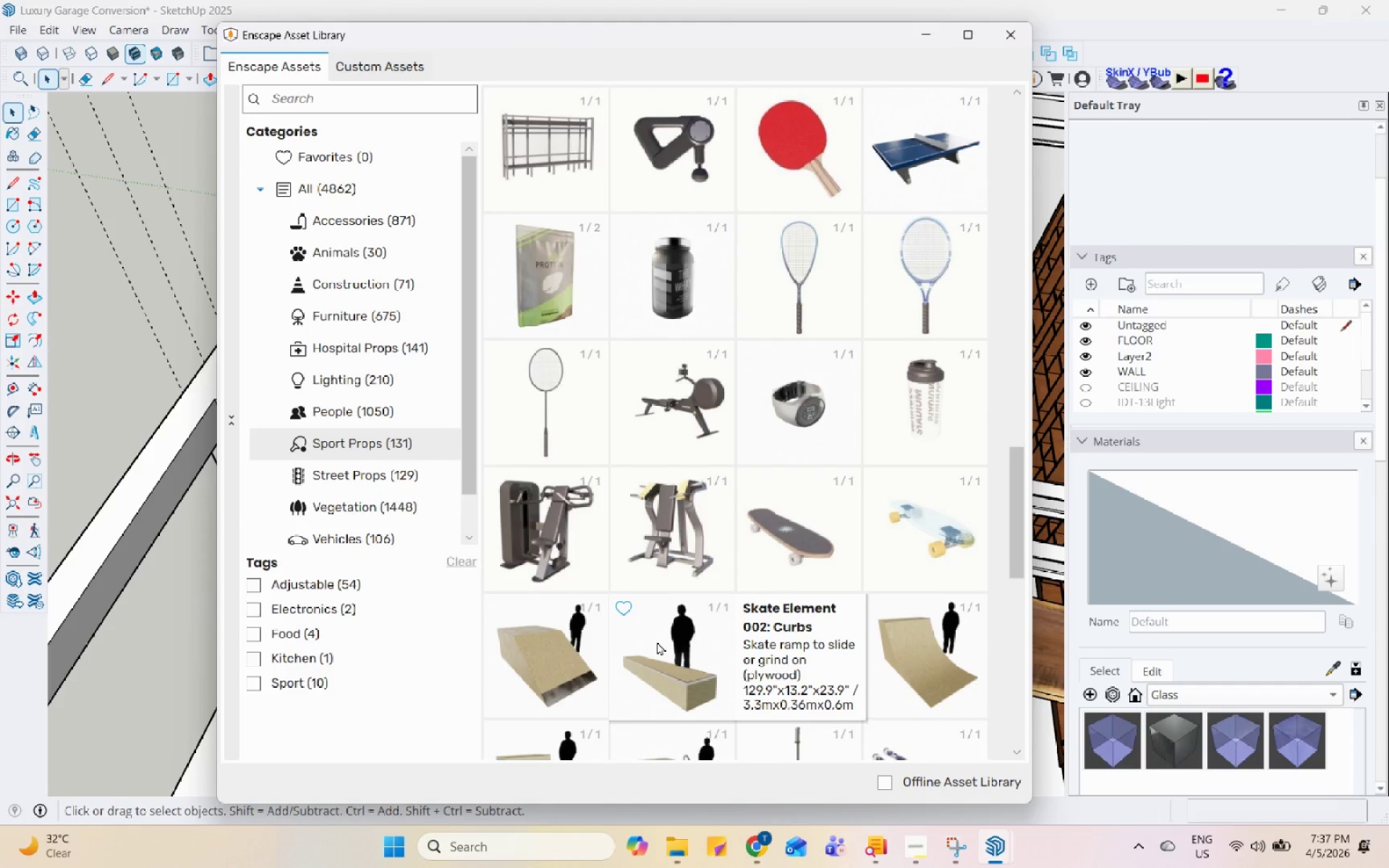 
scroll: coordinate [660, 628], scroll_direction: down, amount: 10.0
 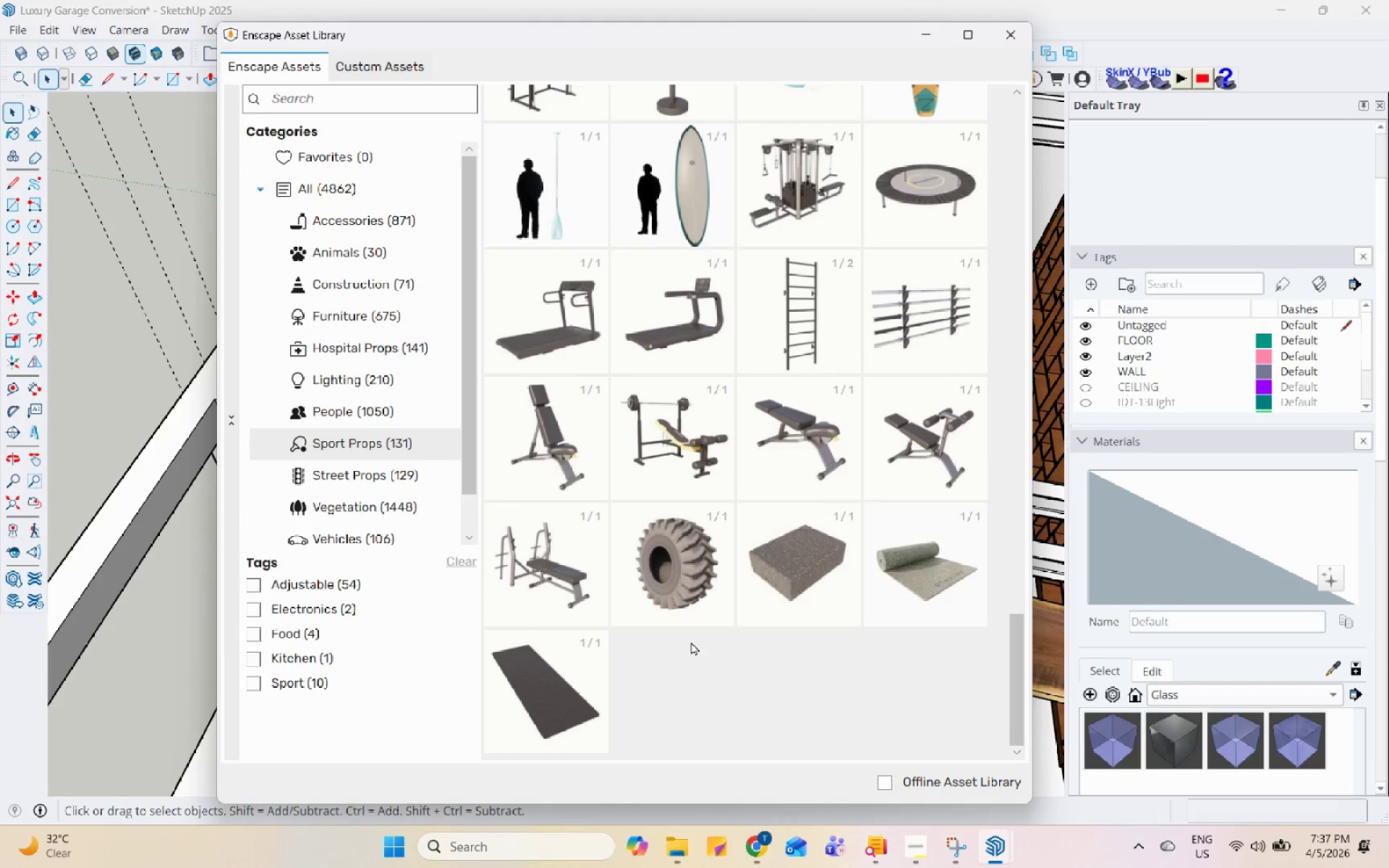 
left_click([745, 867])
 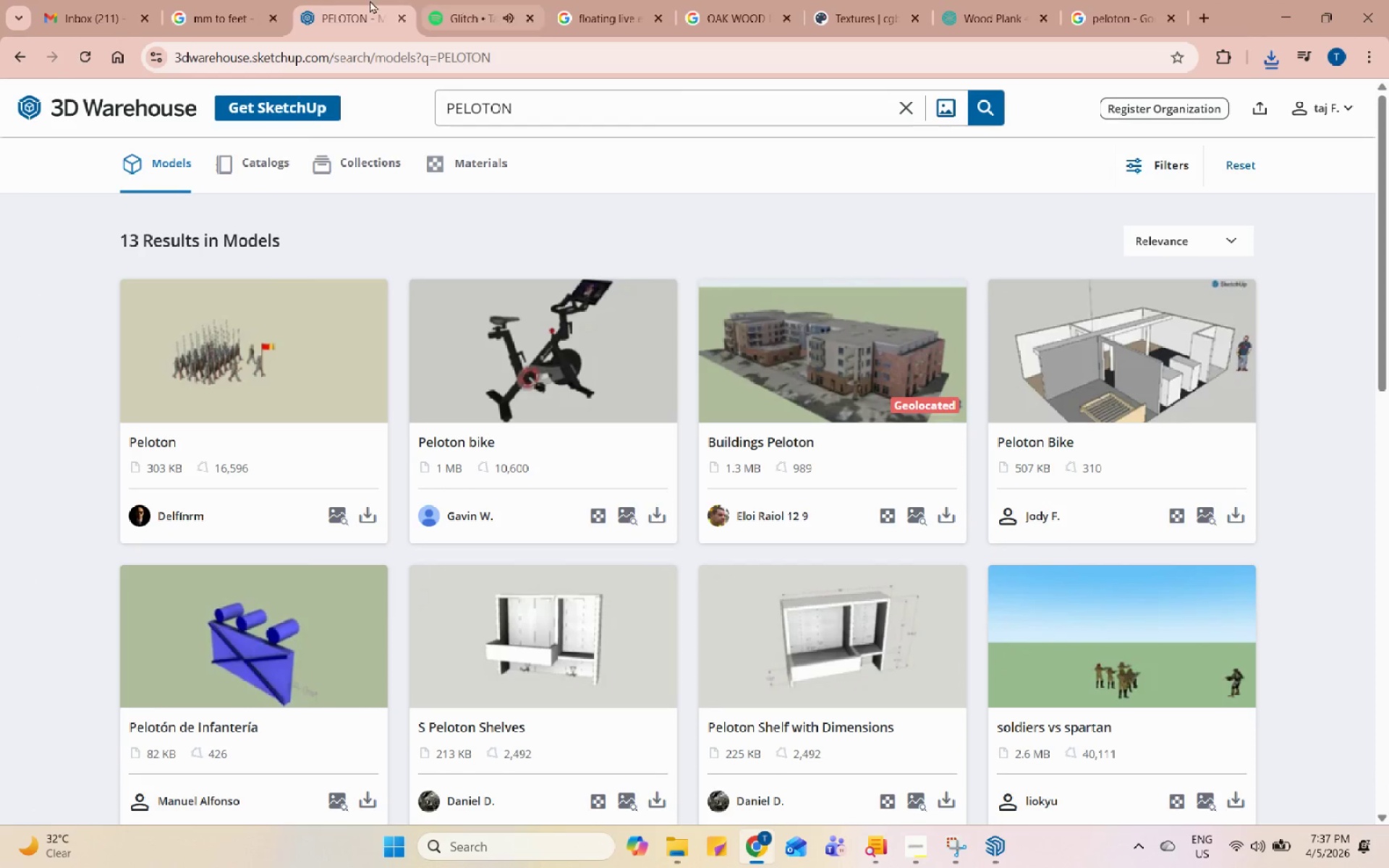 
left_click([522, 0])
 